 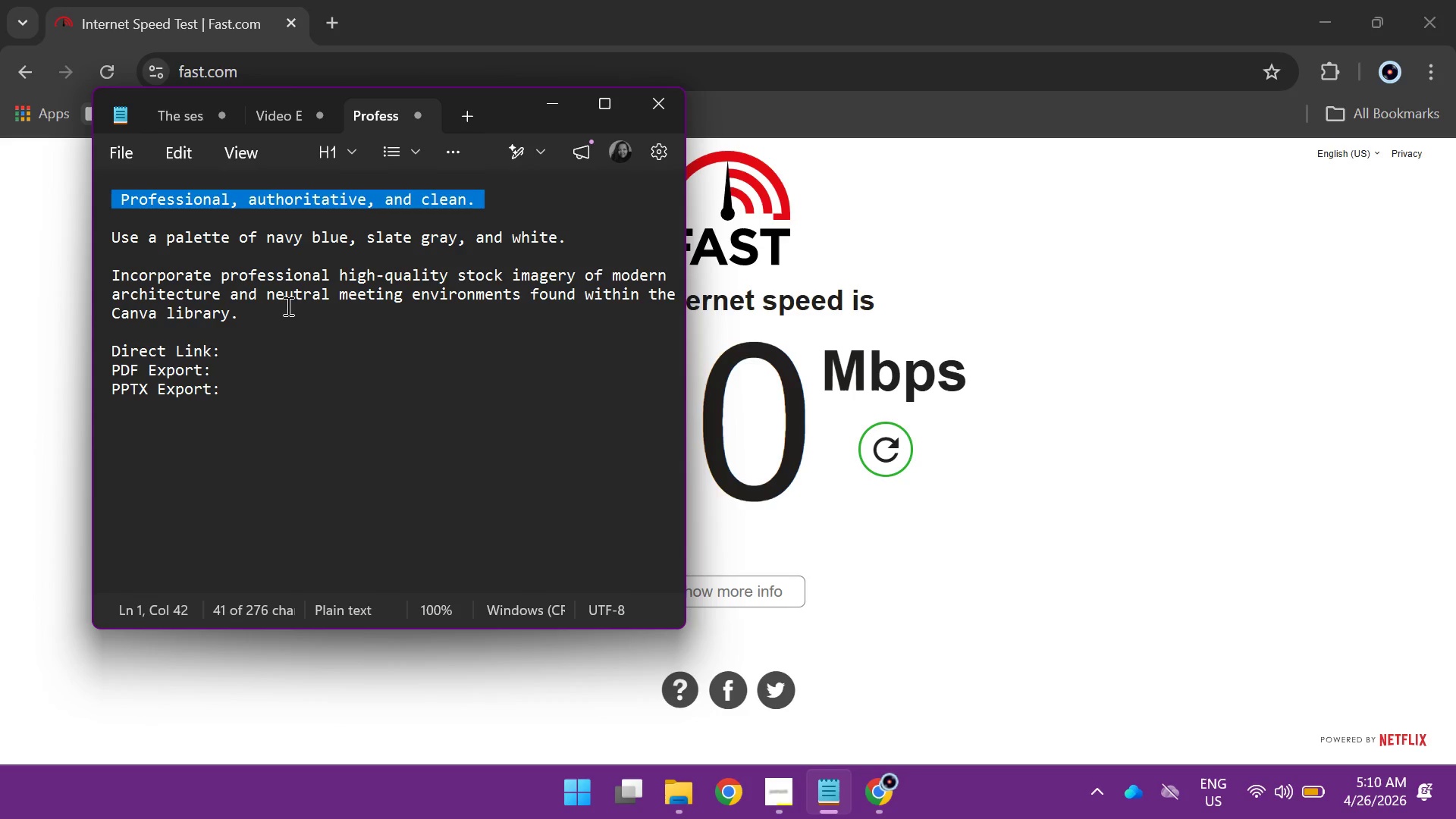 
key(Control+C)
 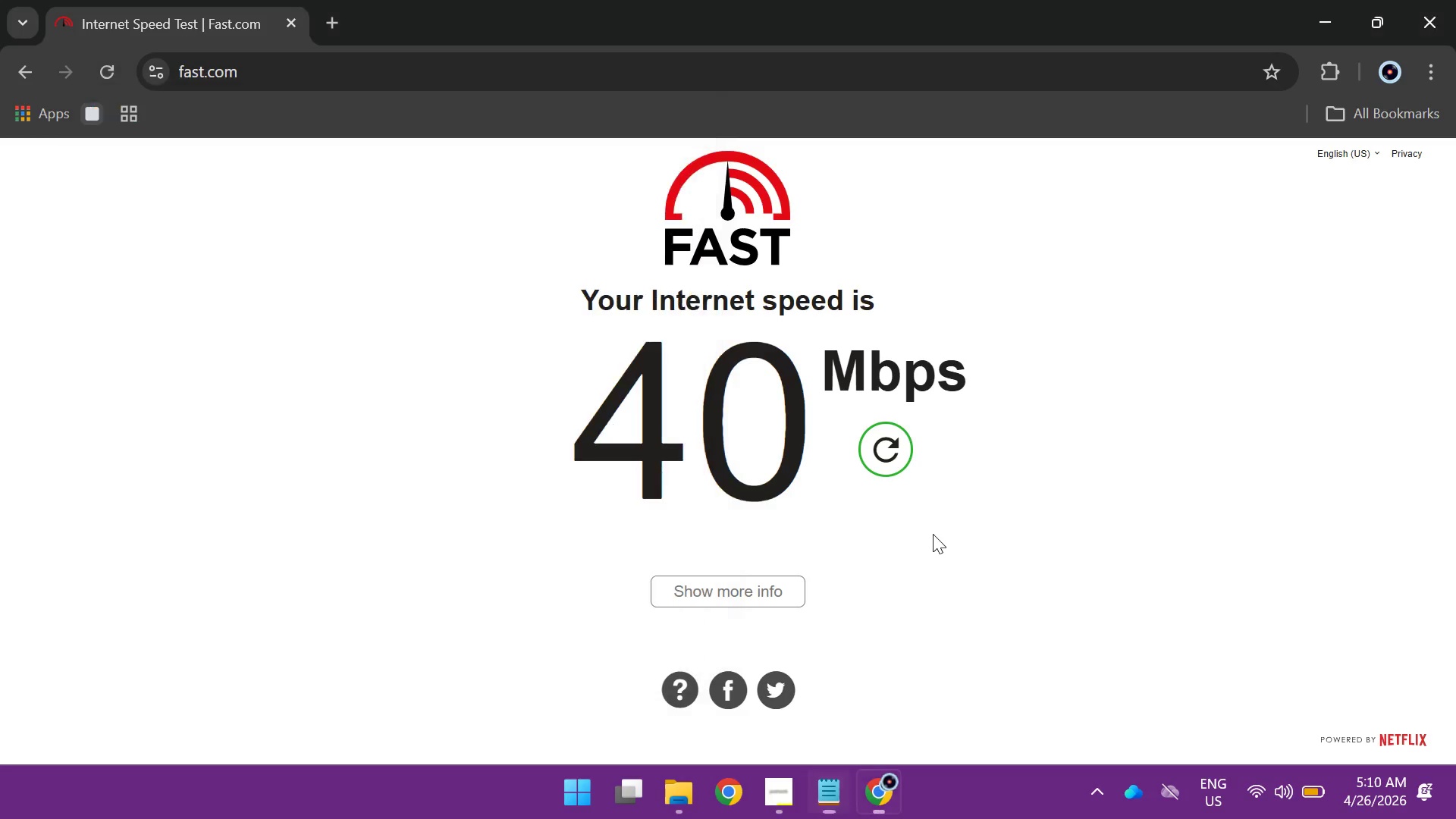 
left_click([933, 534])
 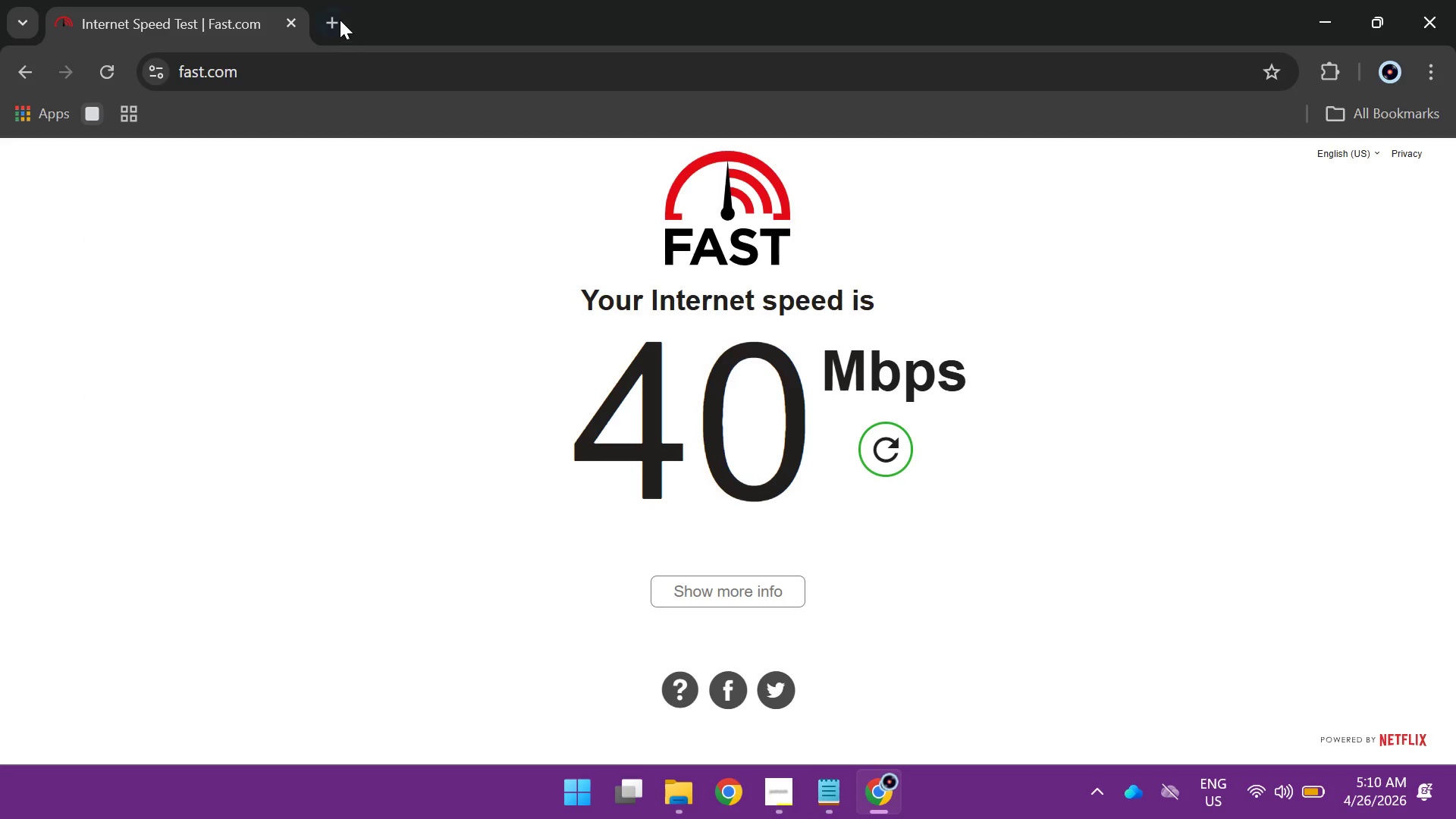 
left_click([337, 19])
 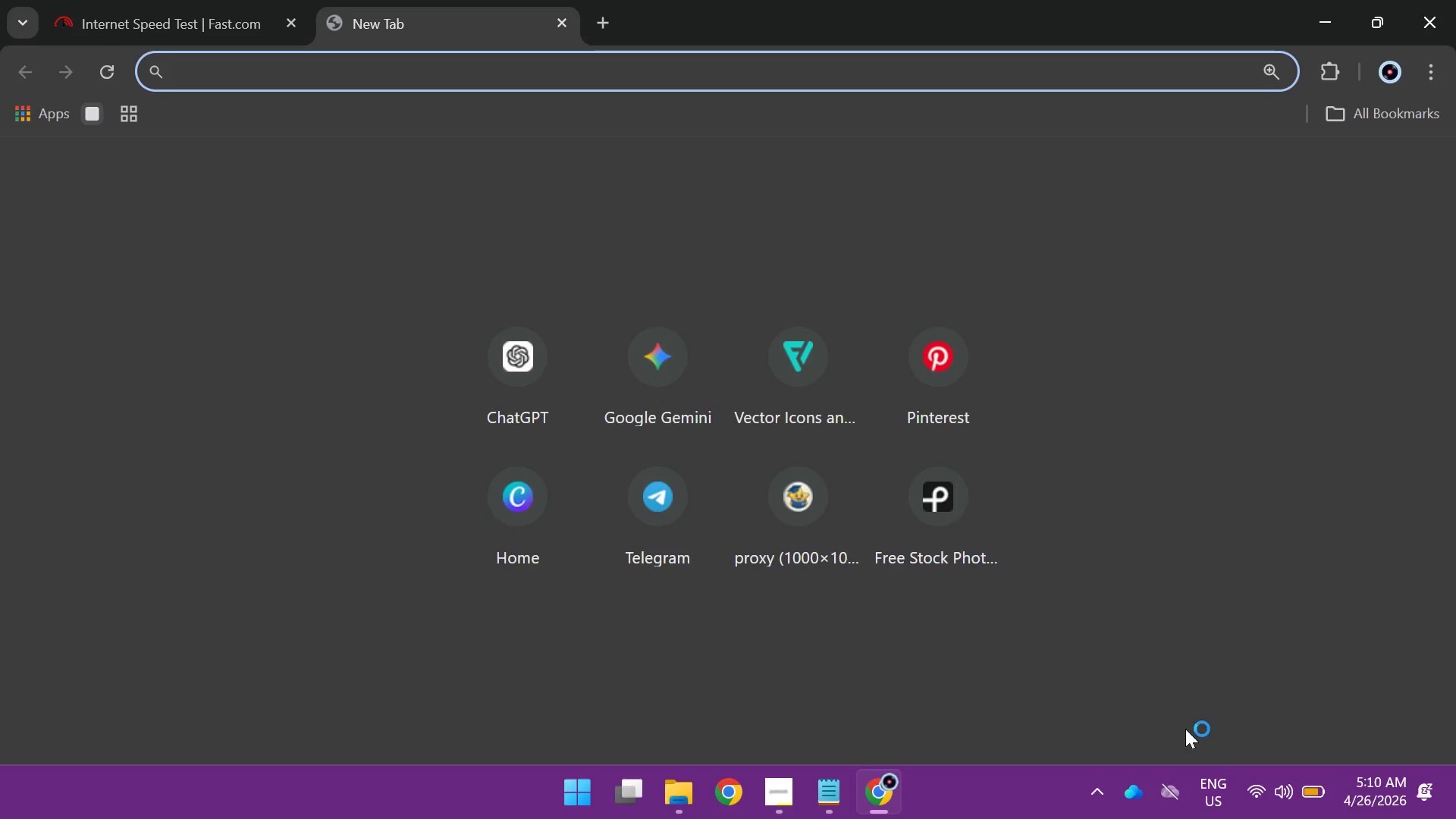 
type(can)
 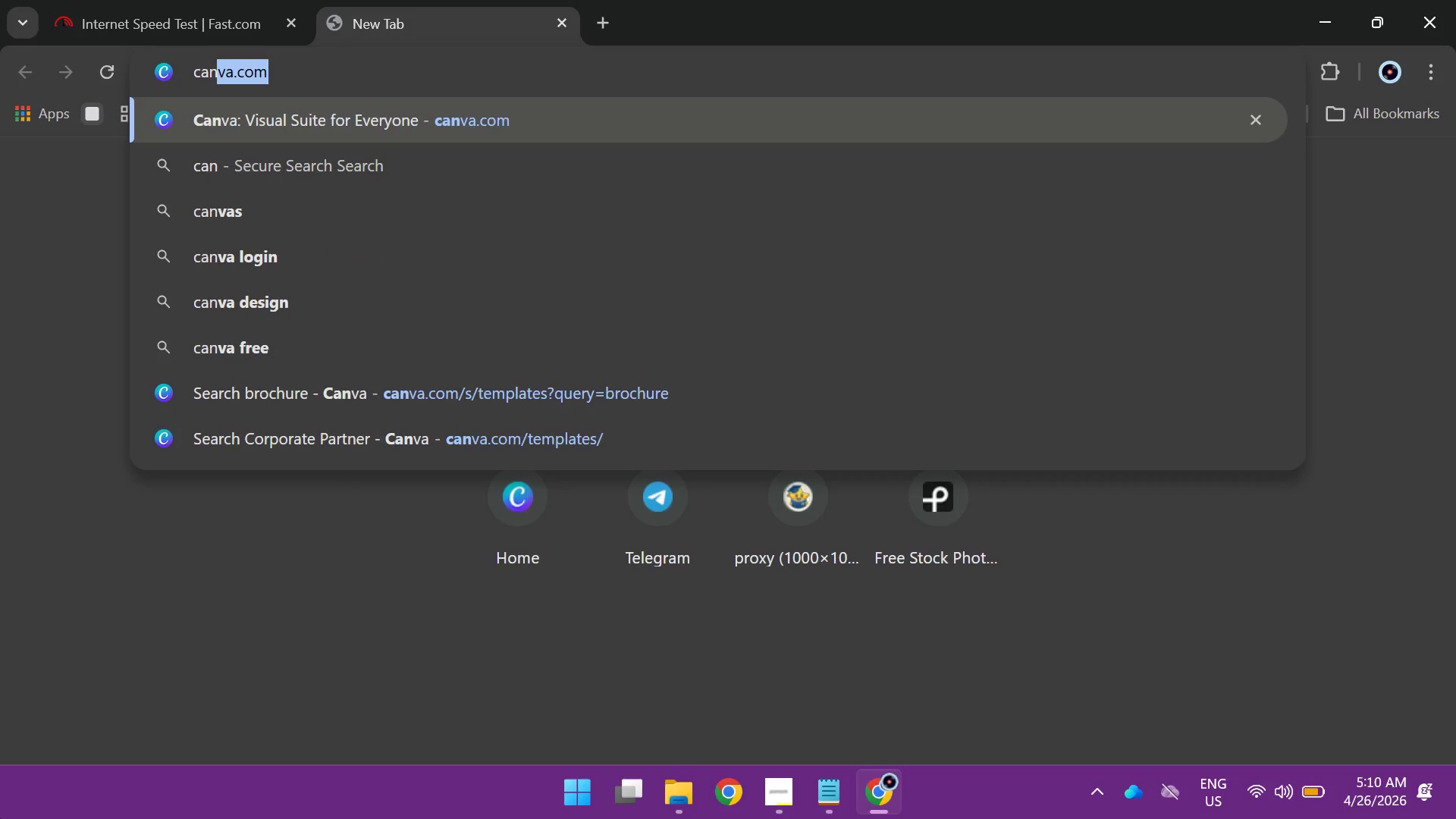 
key(Enter)
 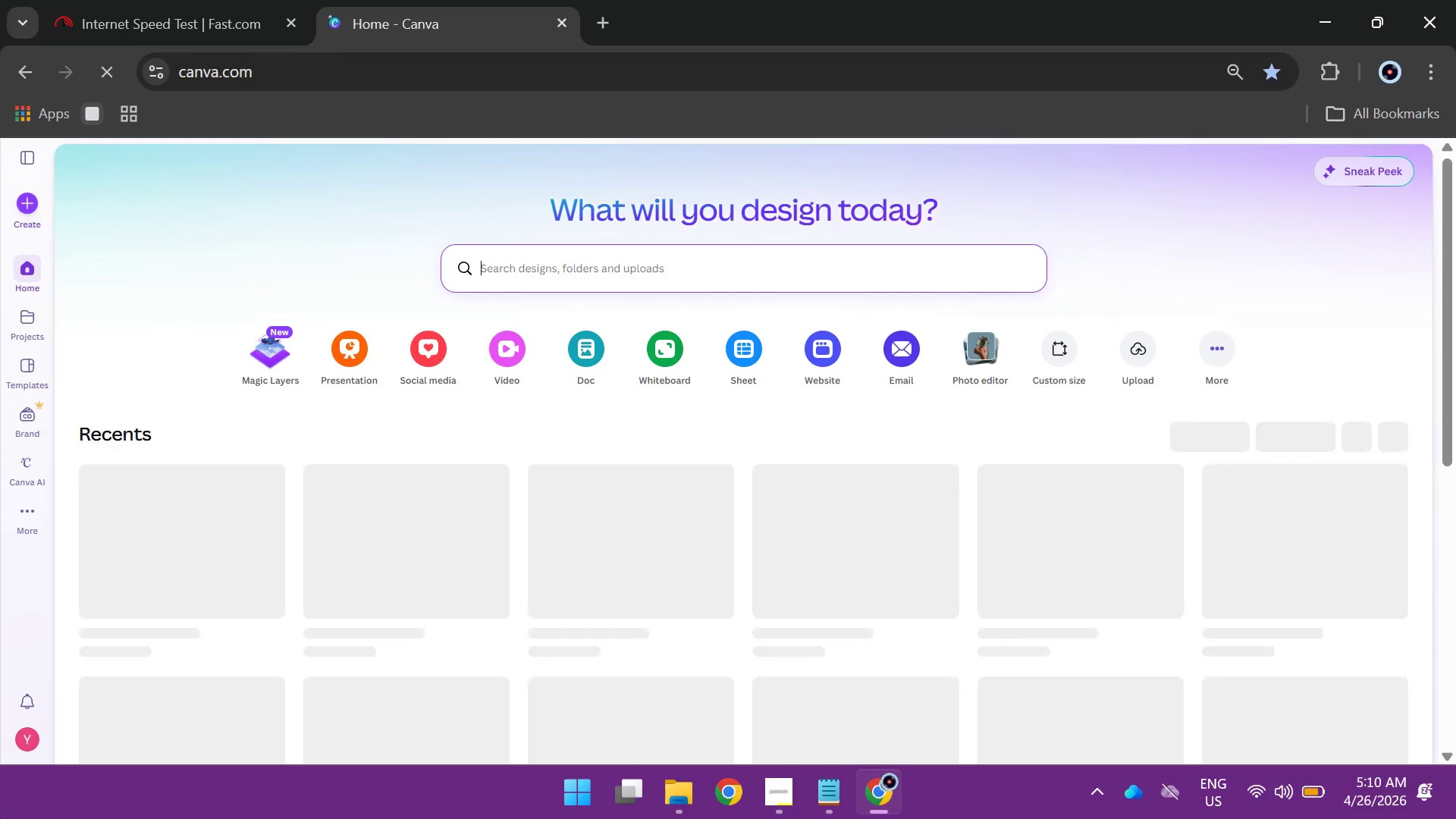 
wait(11.55)
 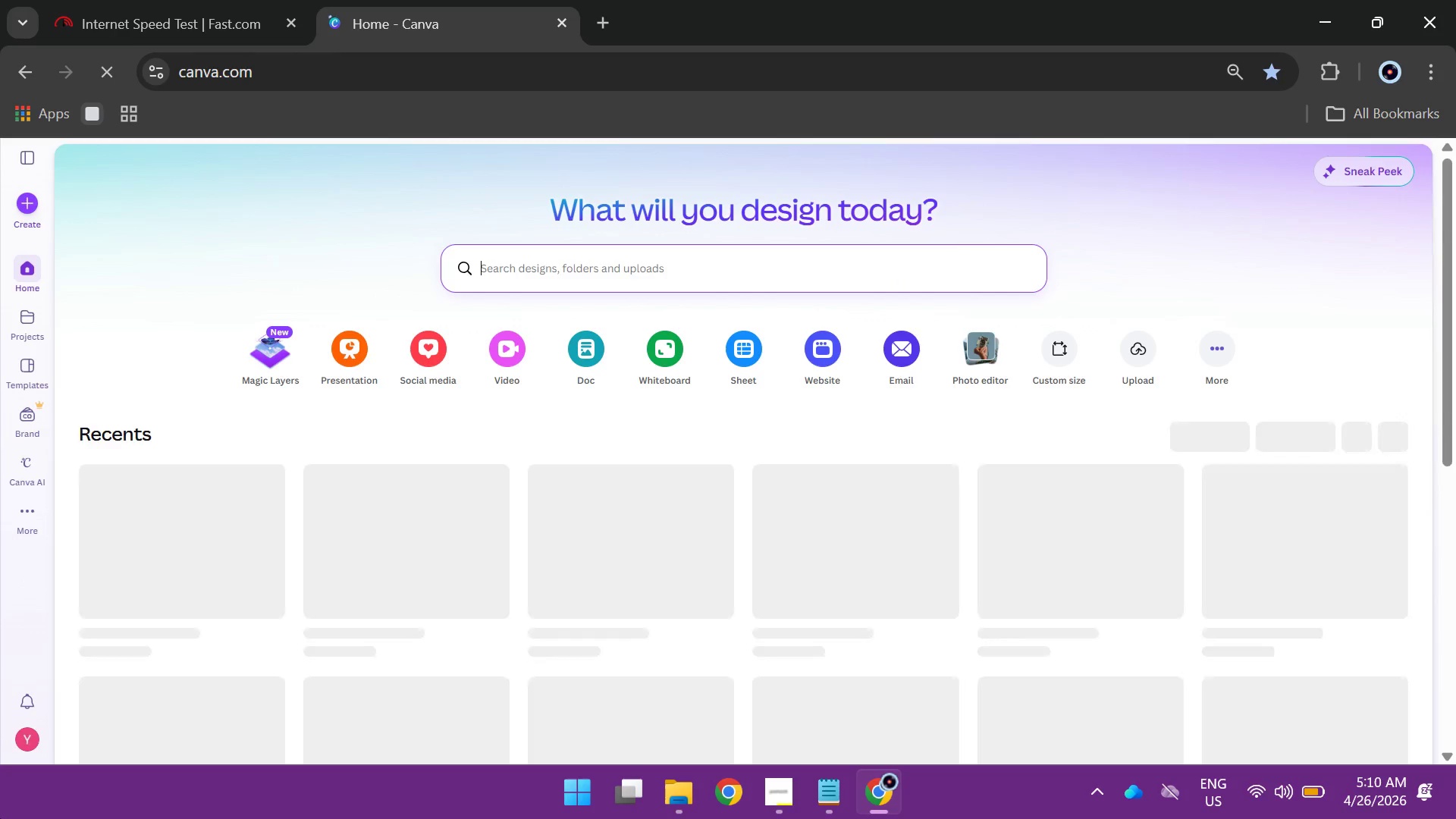 
left_click([27, 366])
 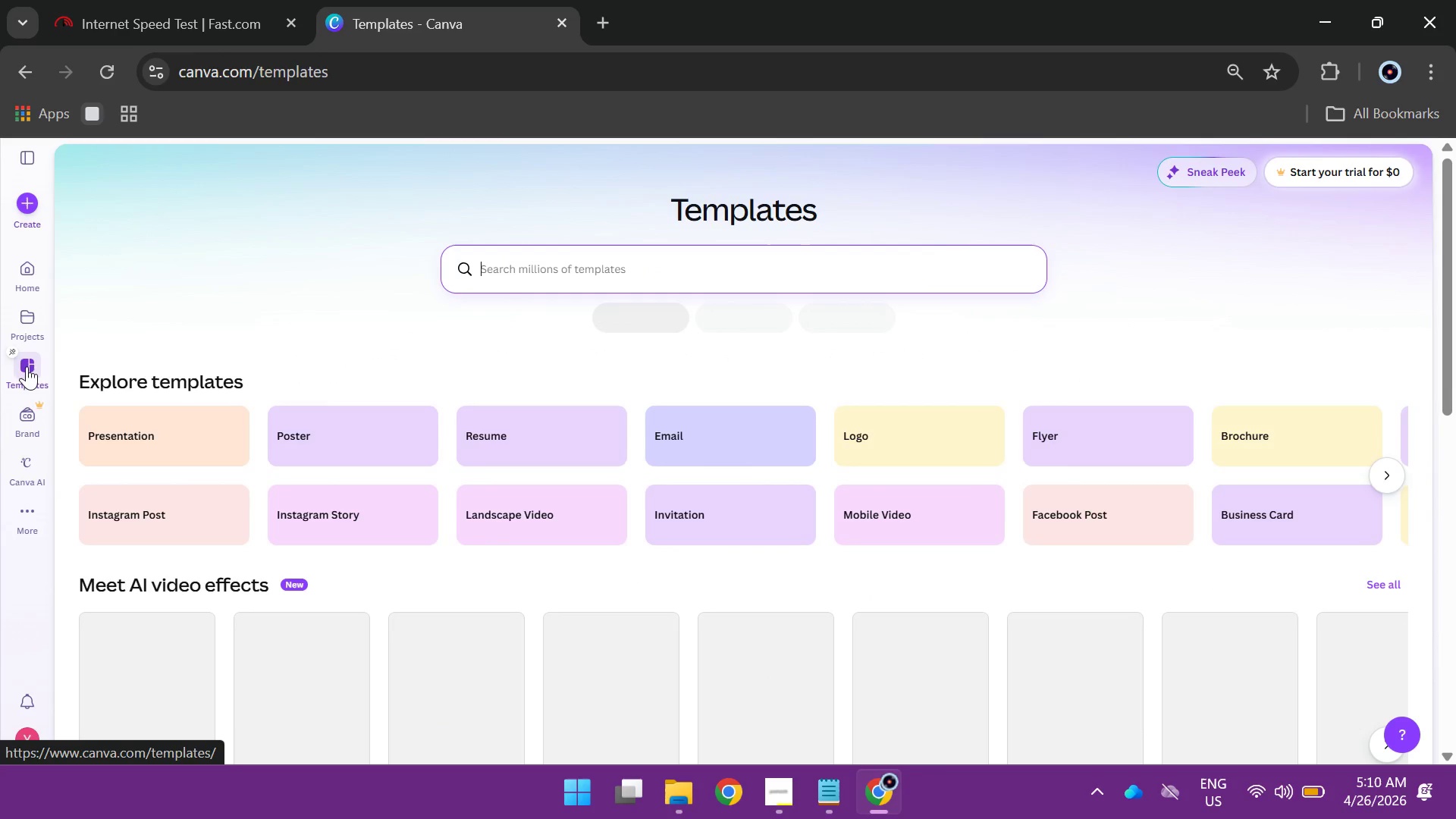 
wait(6.36)
 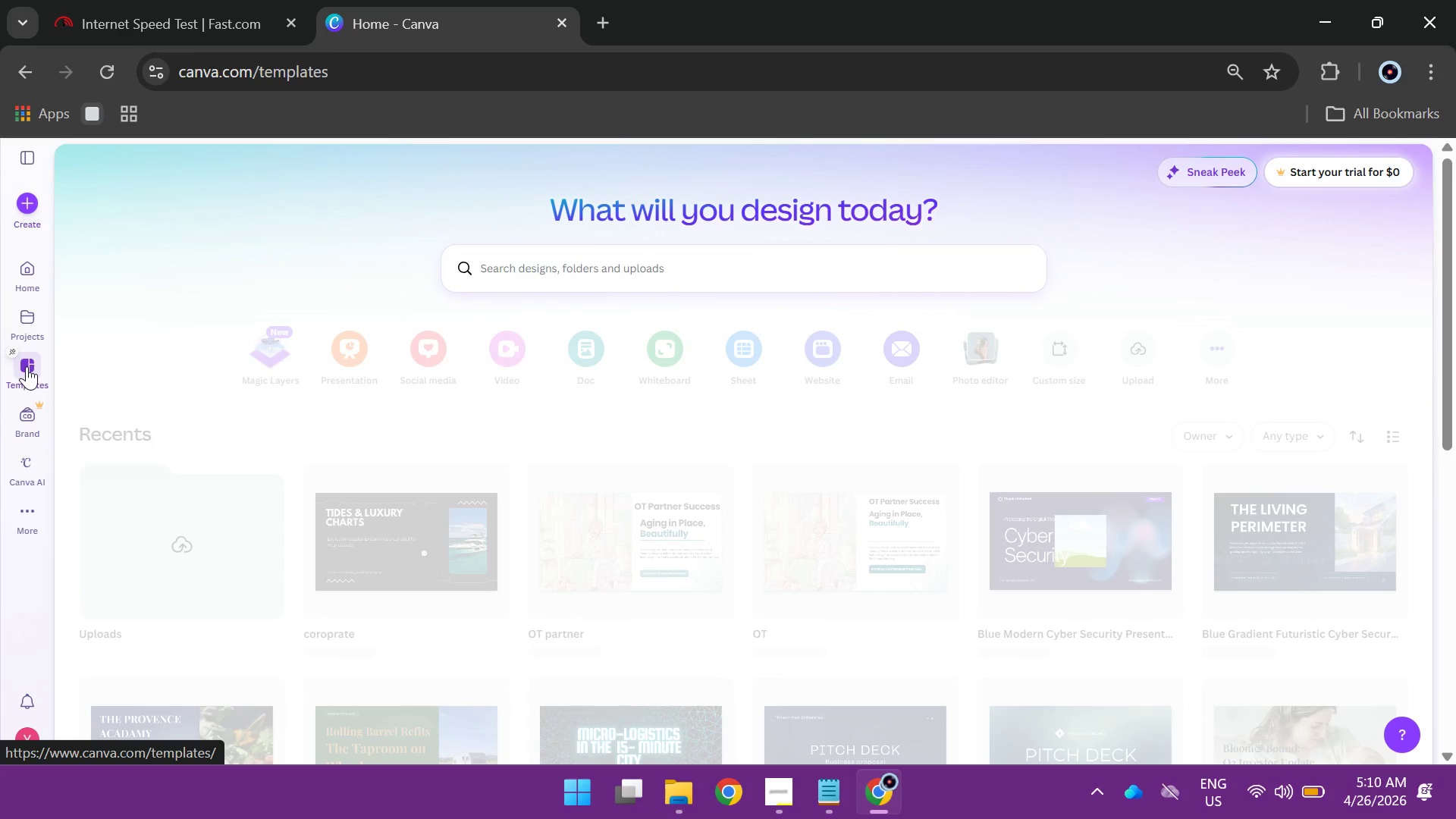 
left_click([199, 438])
 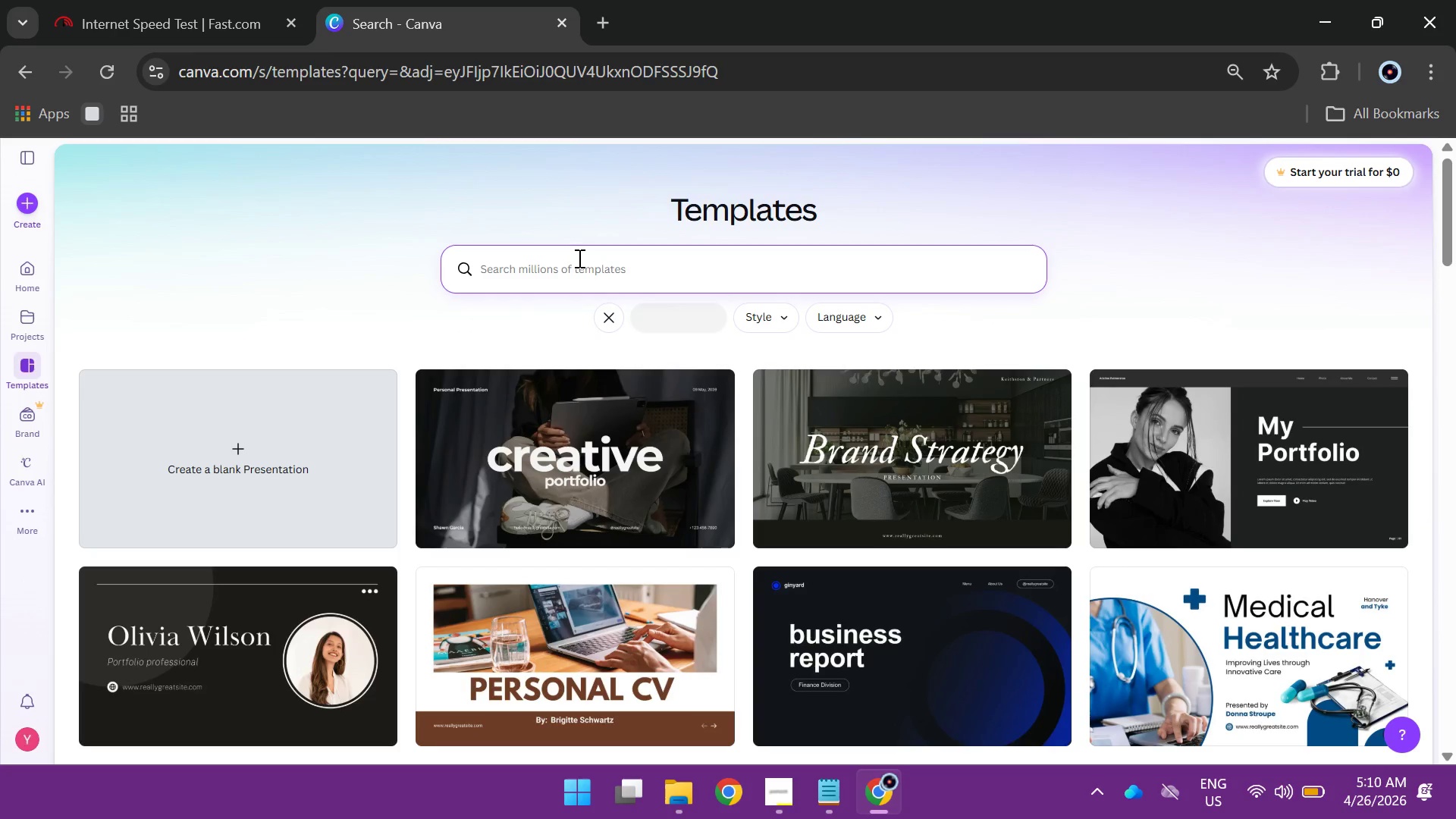 
wait(5.98)
 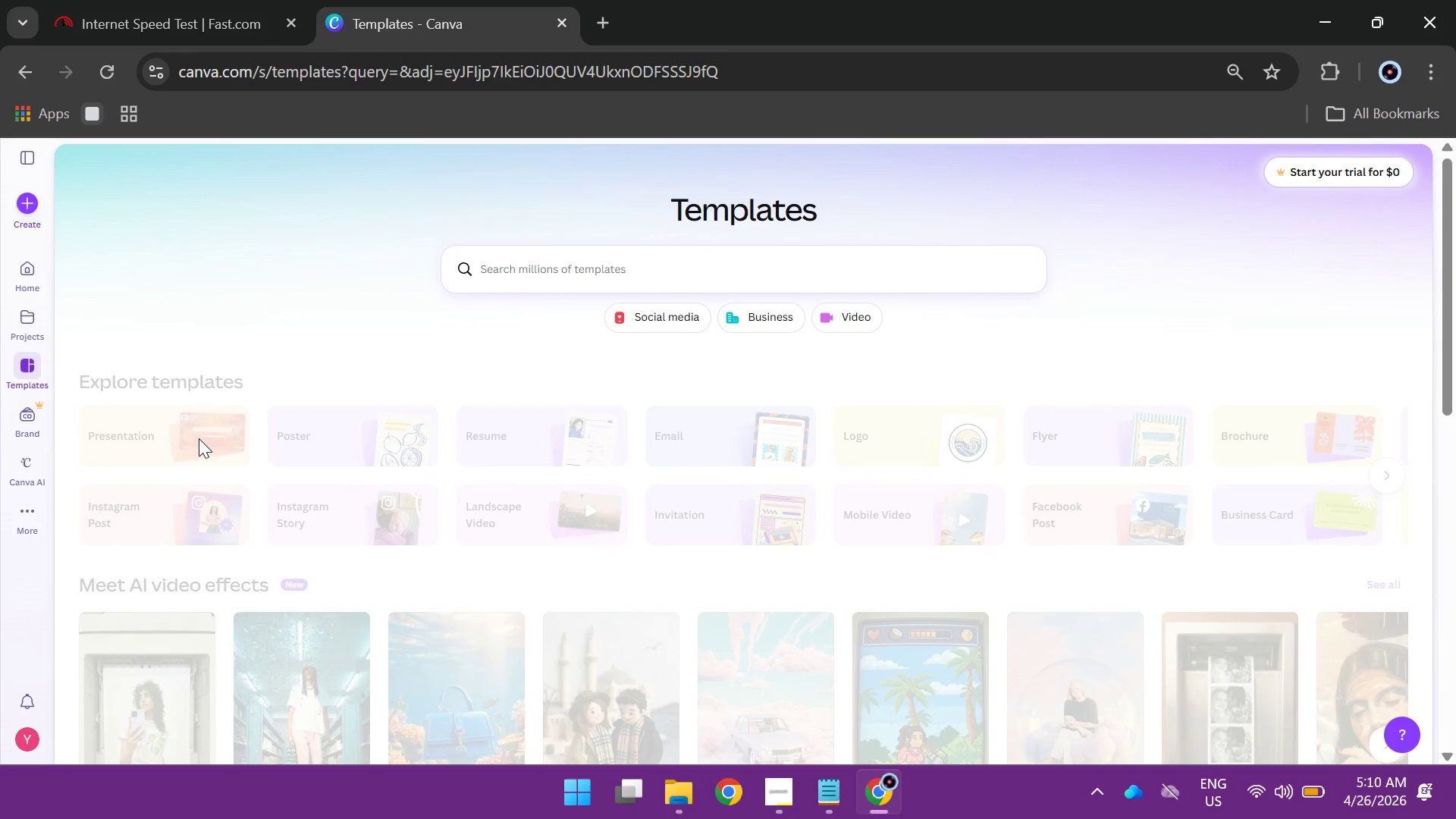 
key(Control+V)
 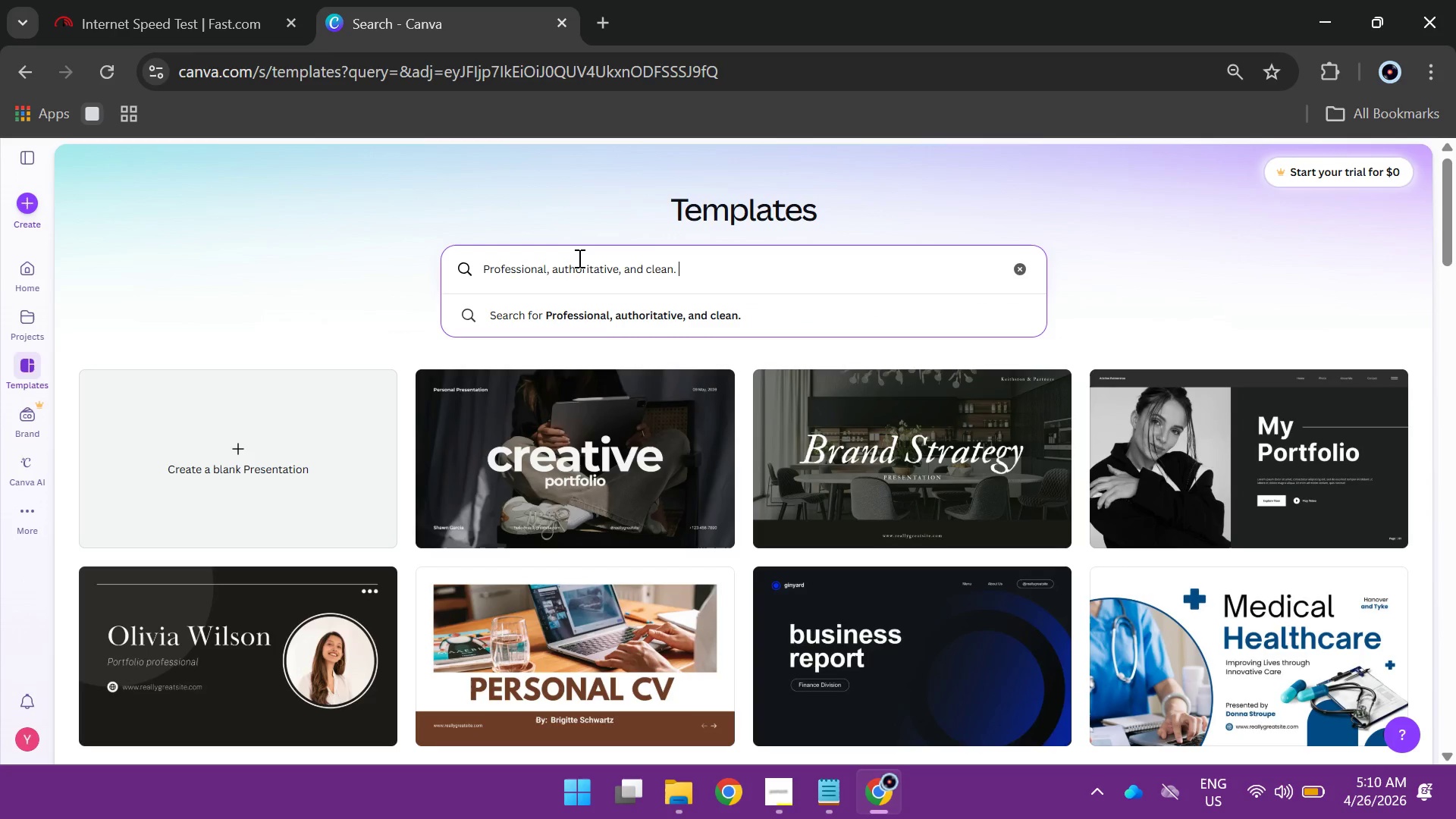 
key(Enter)
 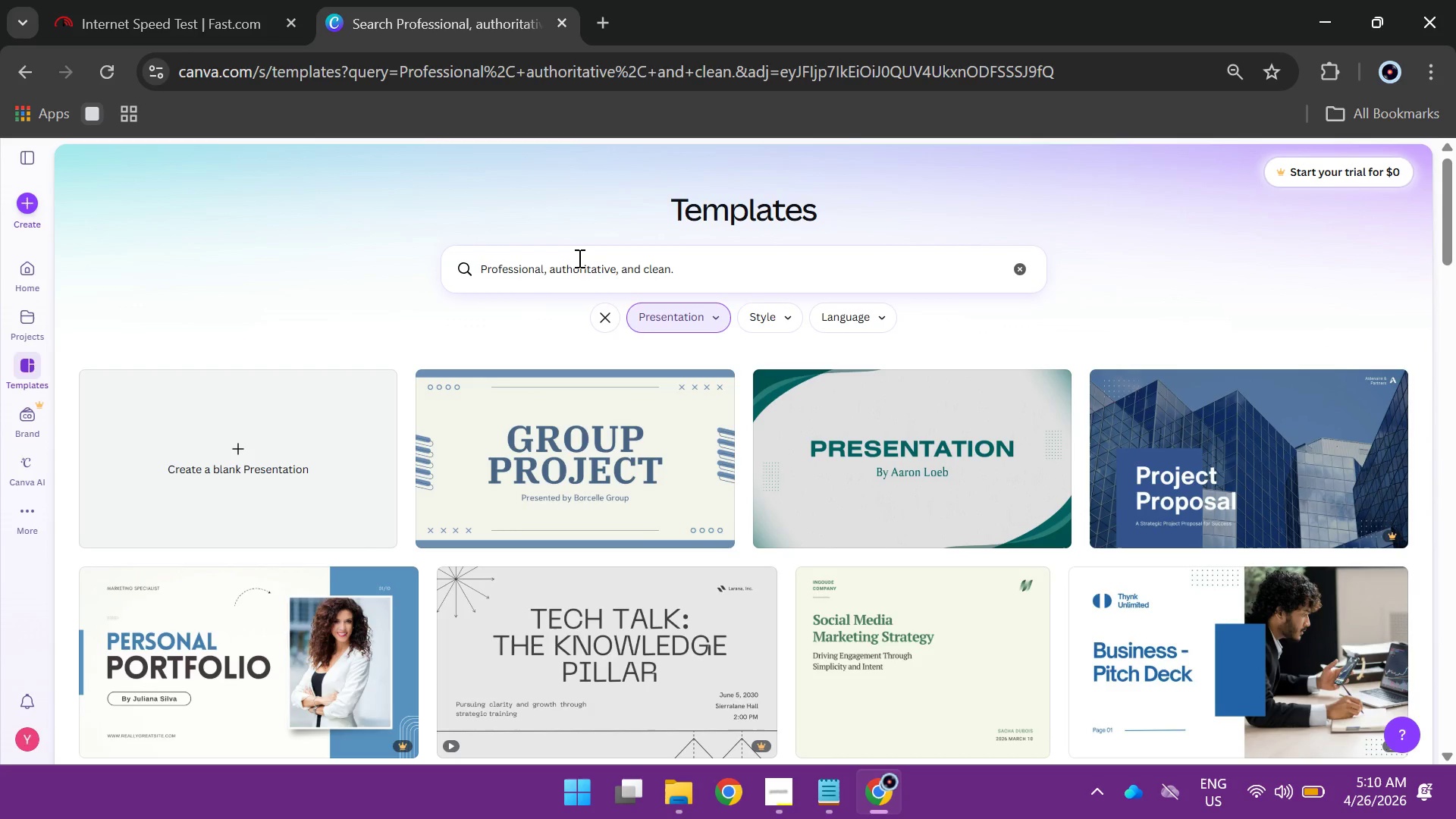 
wait(9.21)
 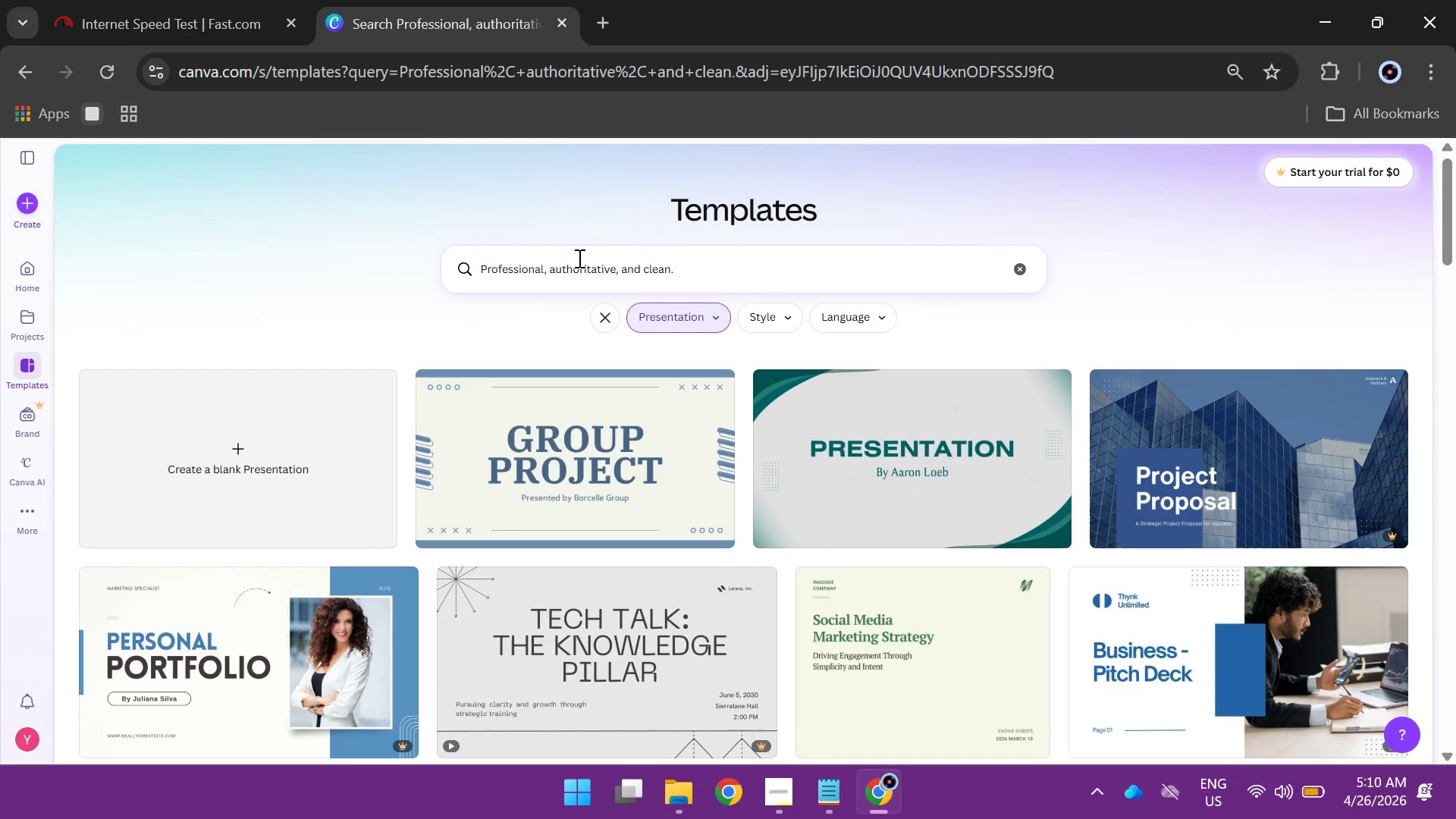 
mouse_move([258, 532])
 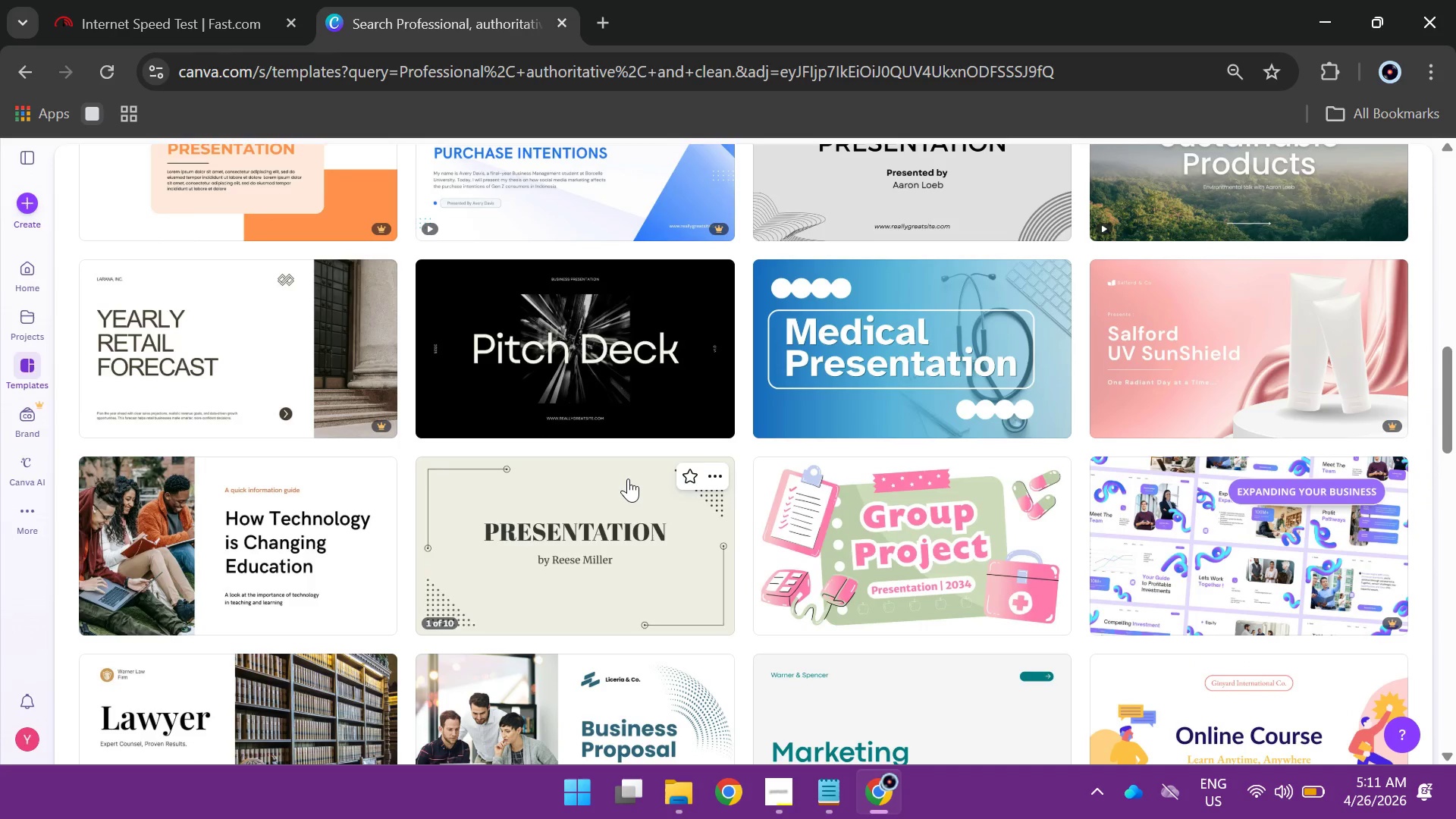 
wait(7.1)
 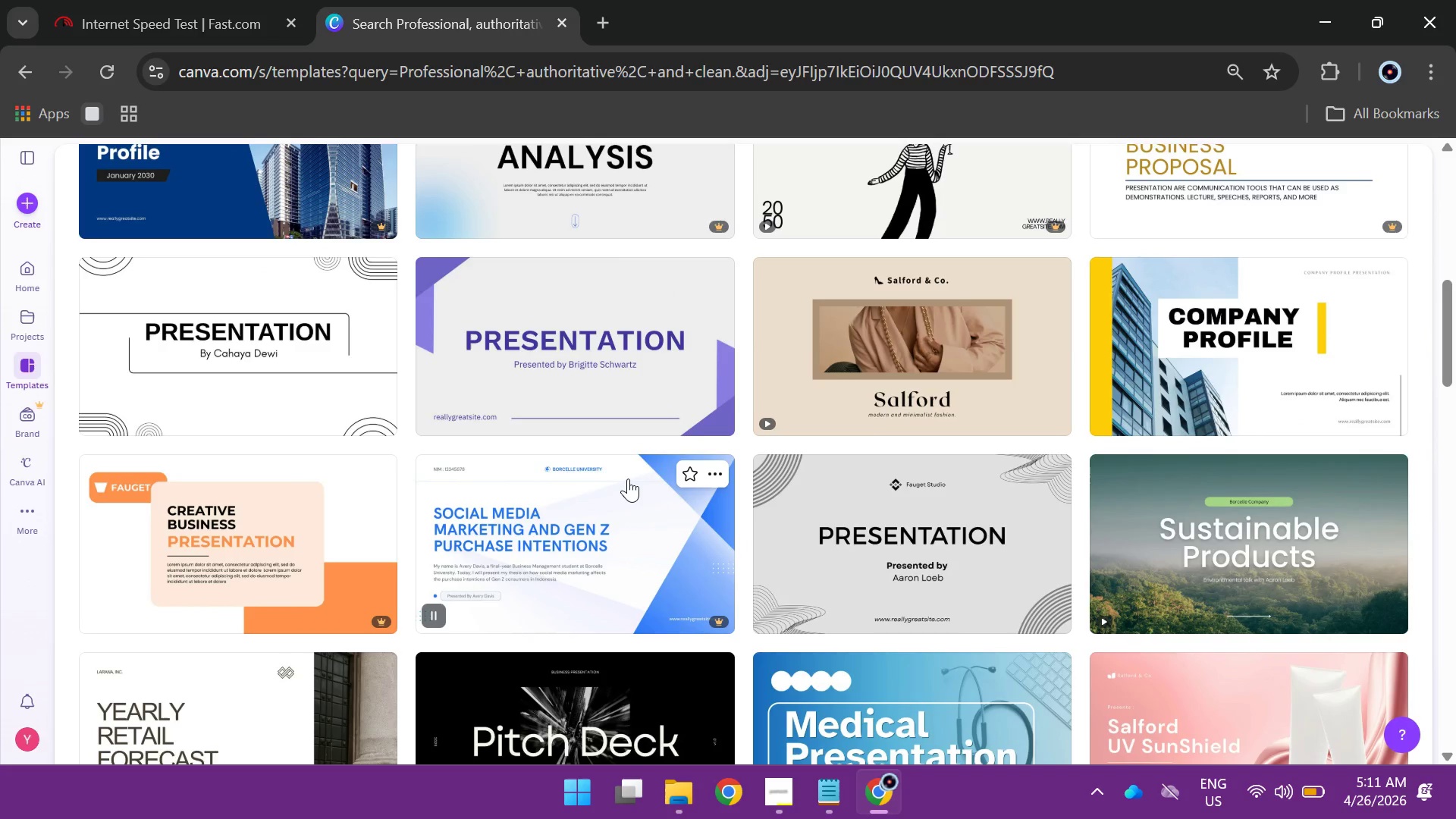 
mouse_move([303, 560])
 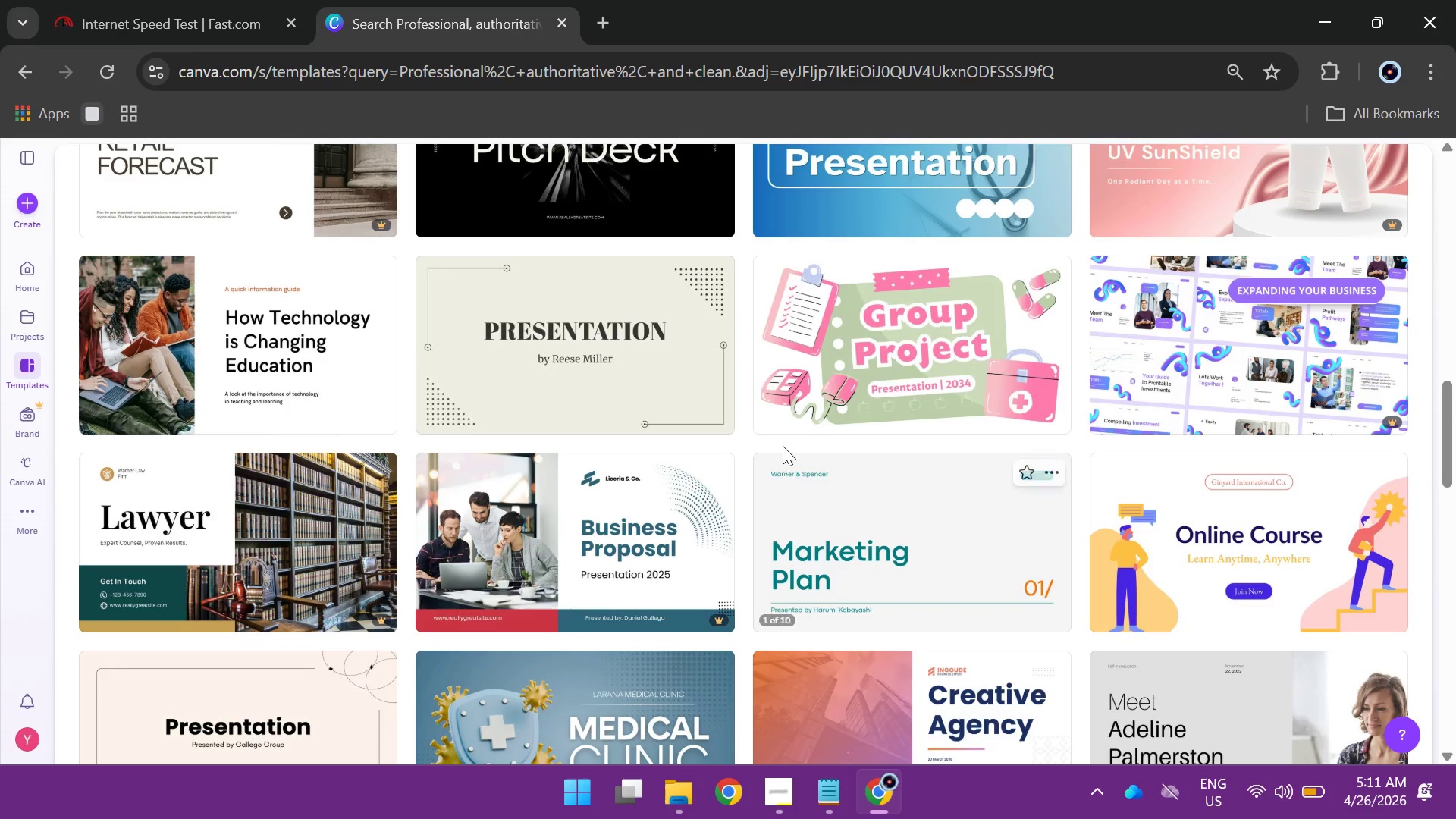 
right_click([783, 446])
 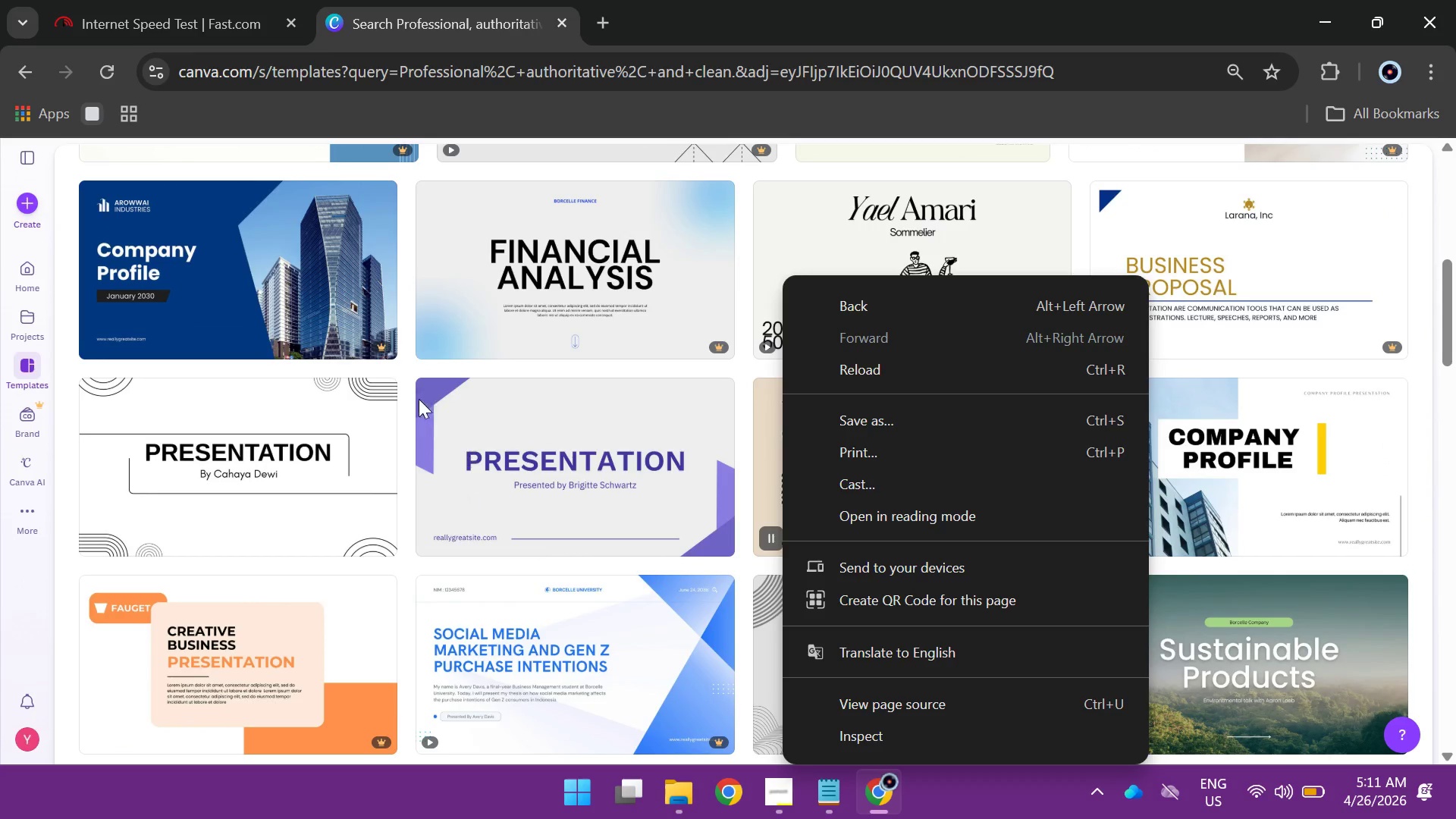 
wait(13.28)
 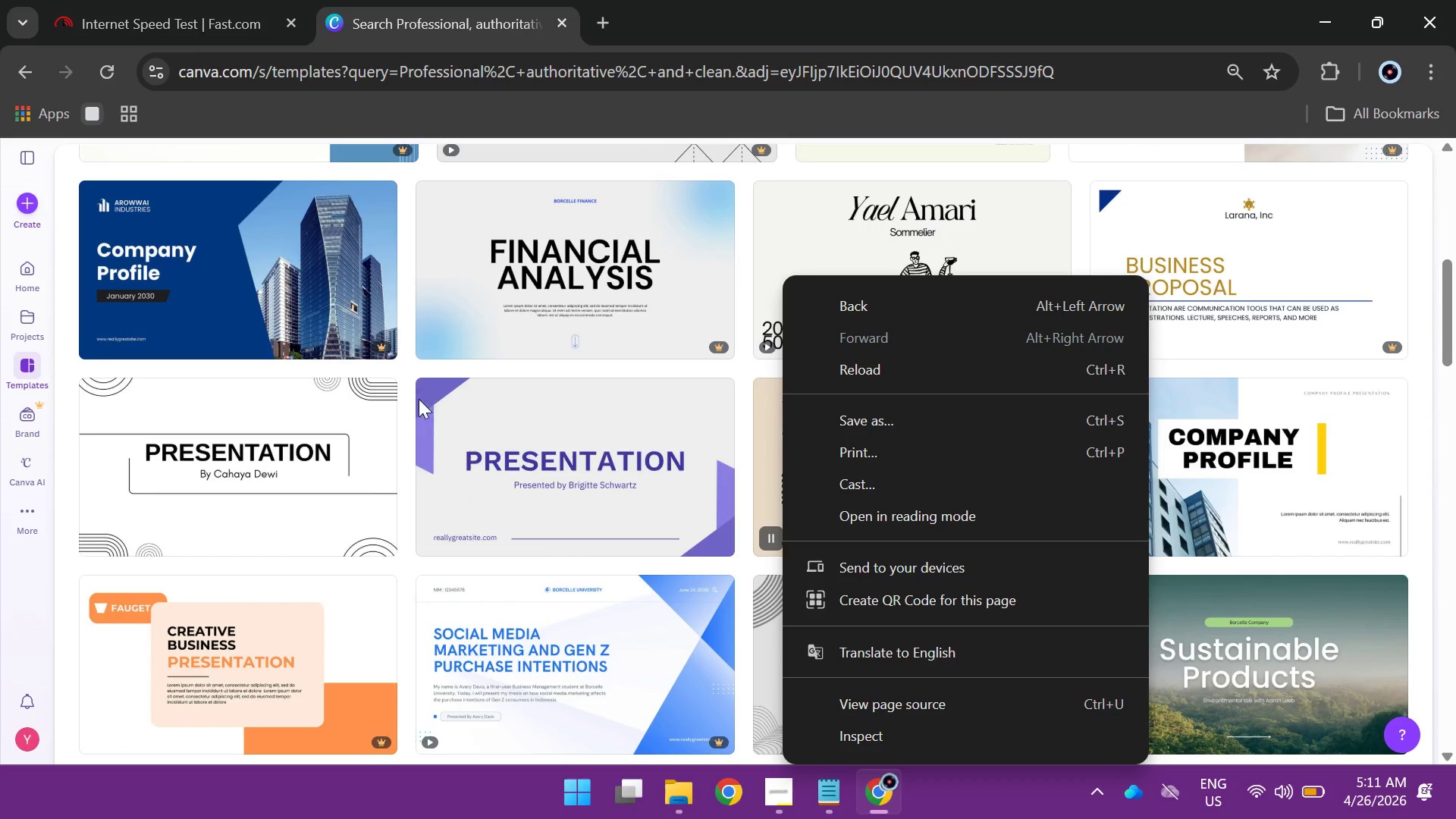 
left_click([538, 450])
 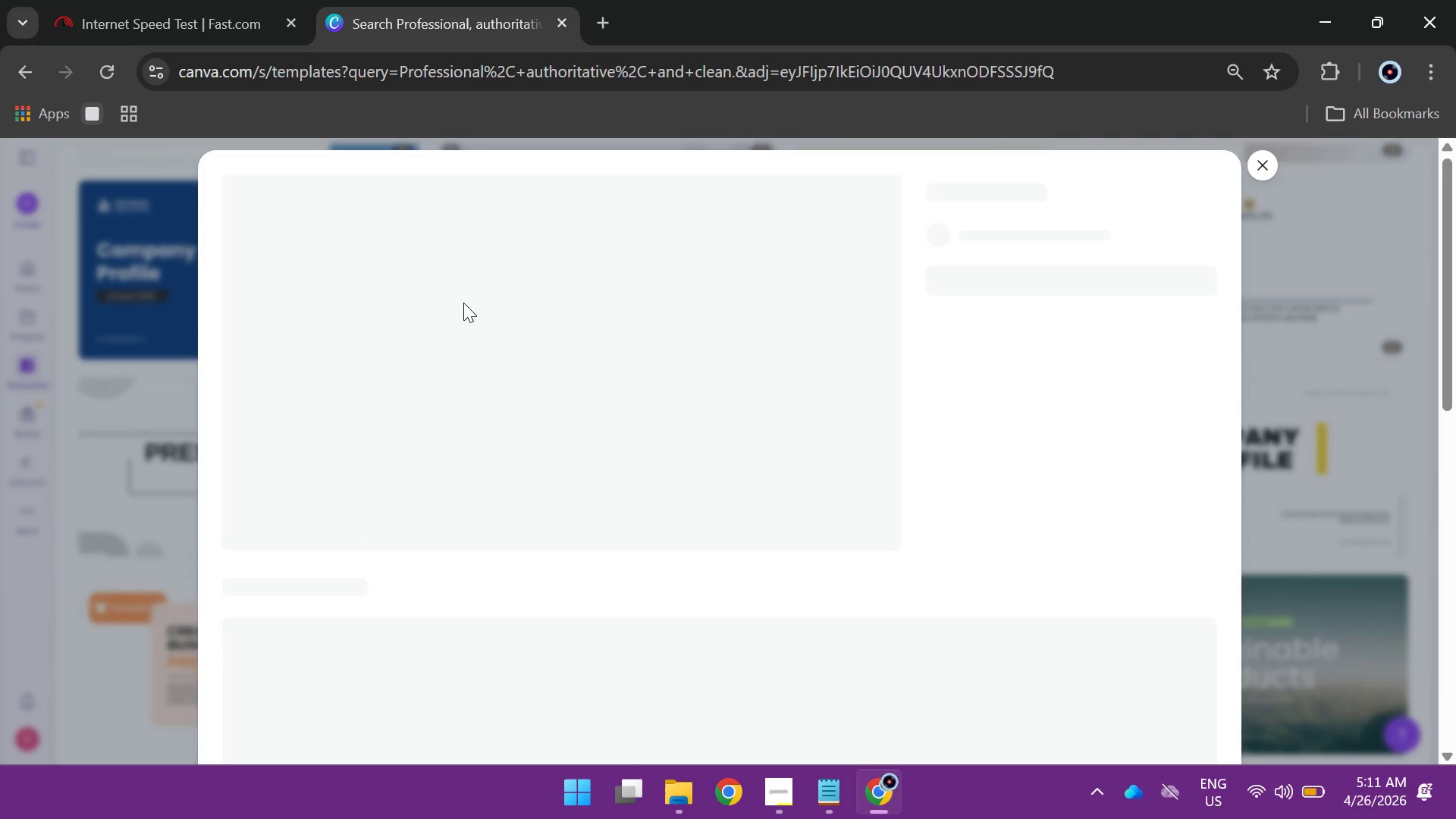 
wait(8.02)
 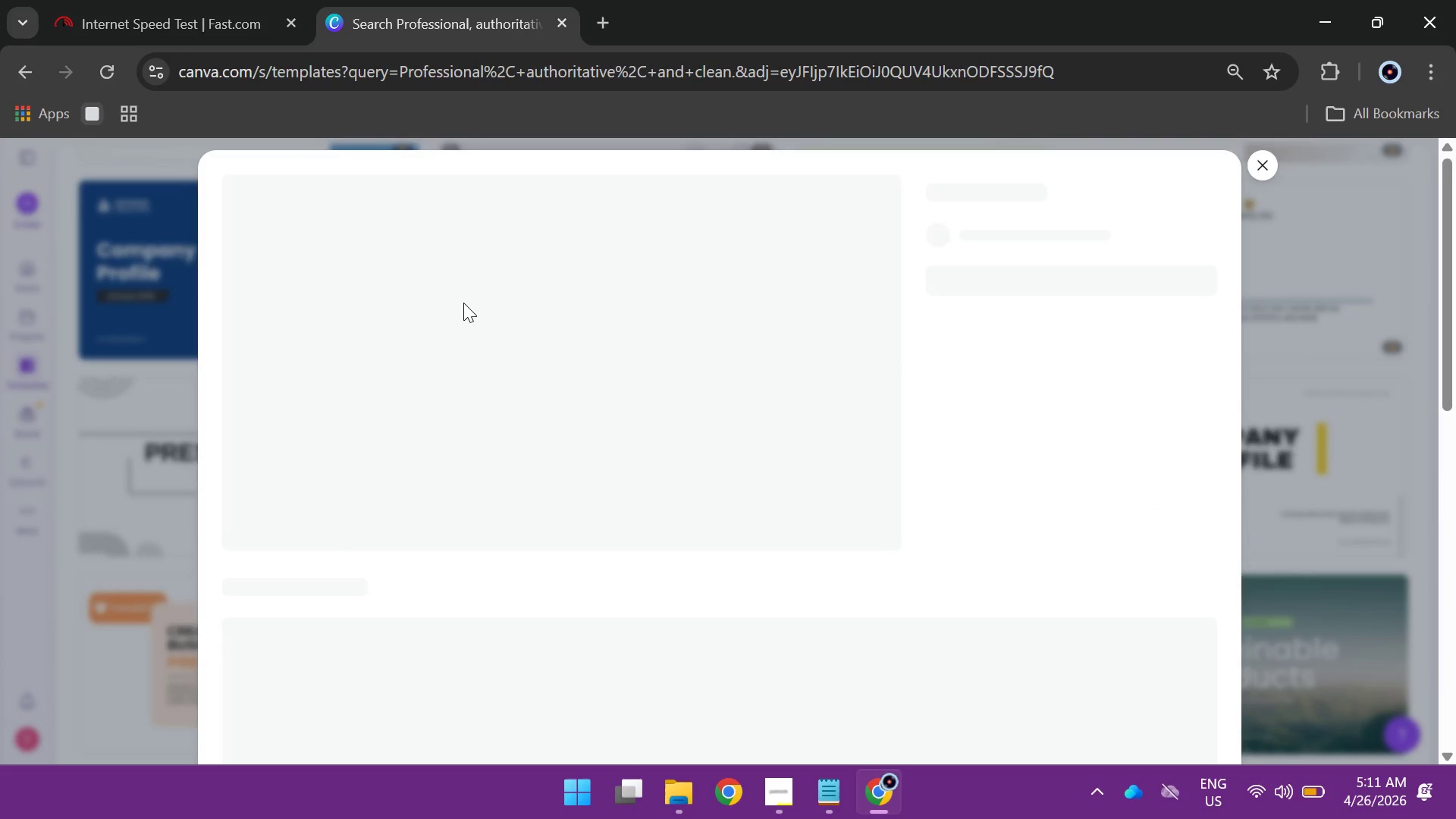 
left_click([430, 607])
 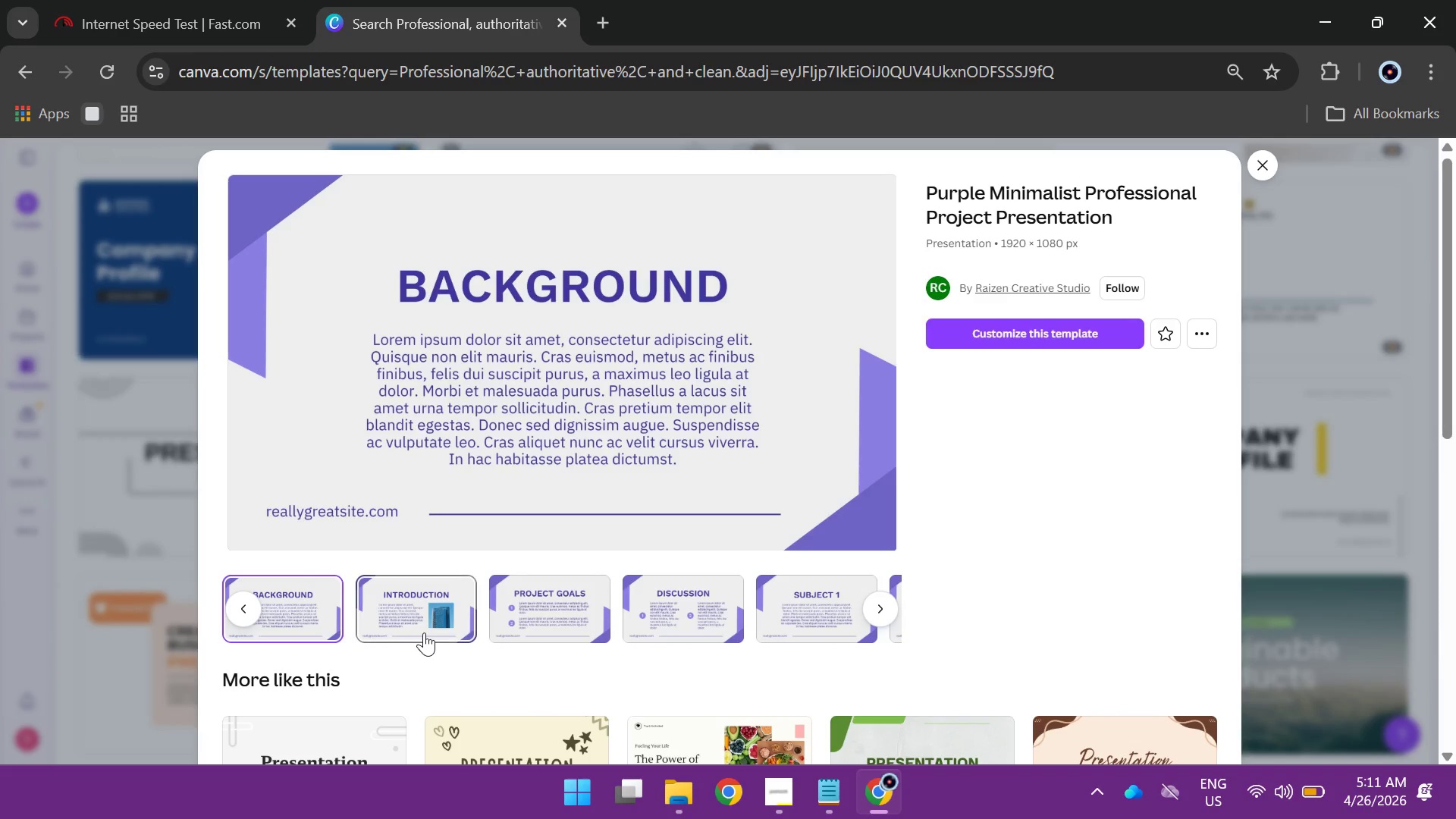 
wait(8.14)
 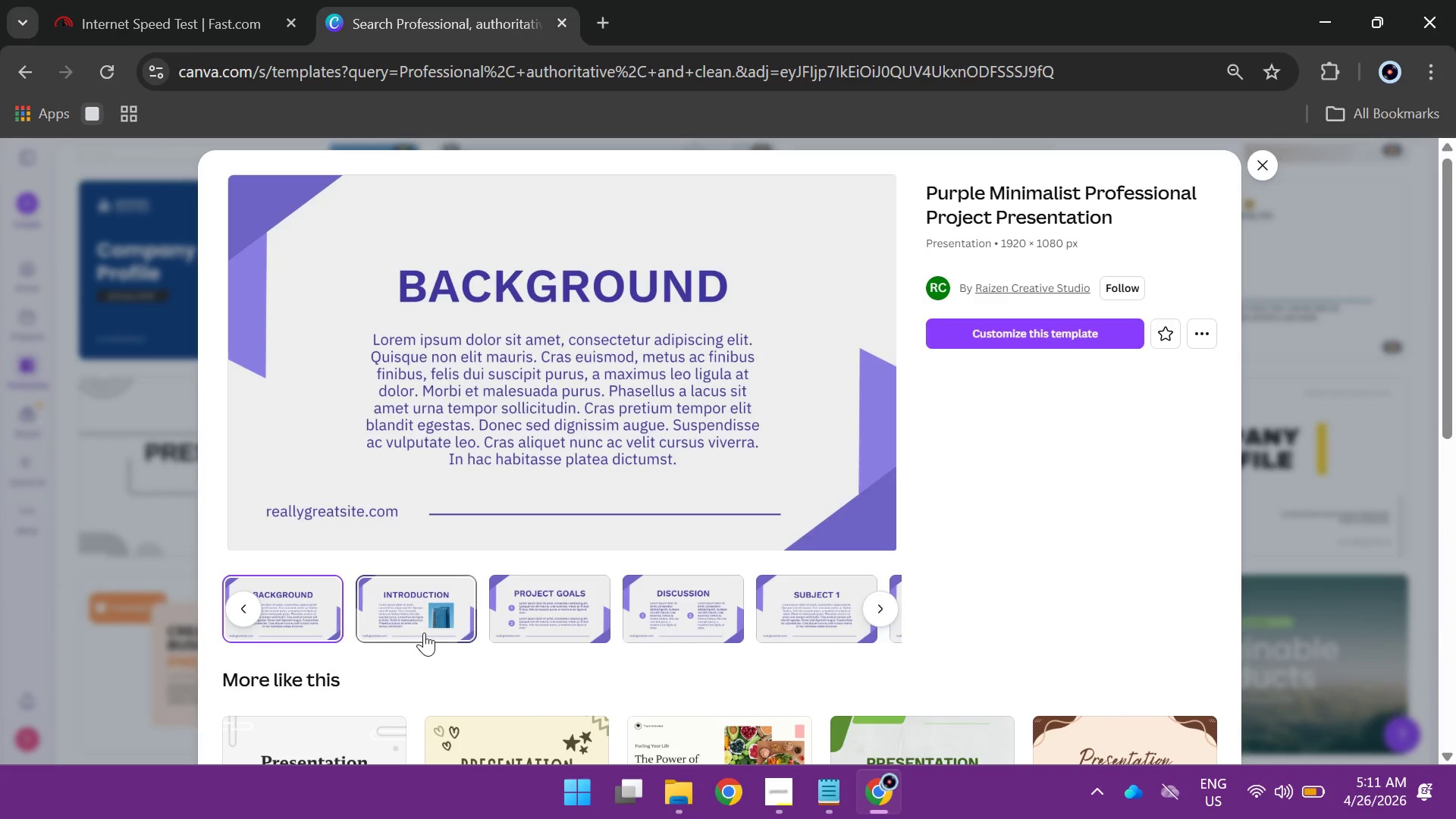 
scroll: coordinate [886, 598], scroll_direction: down, amount: 1.0
 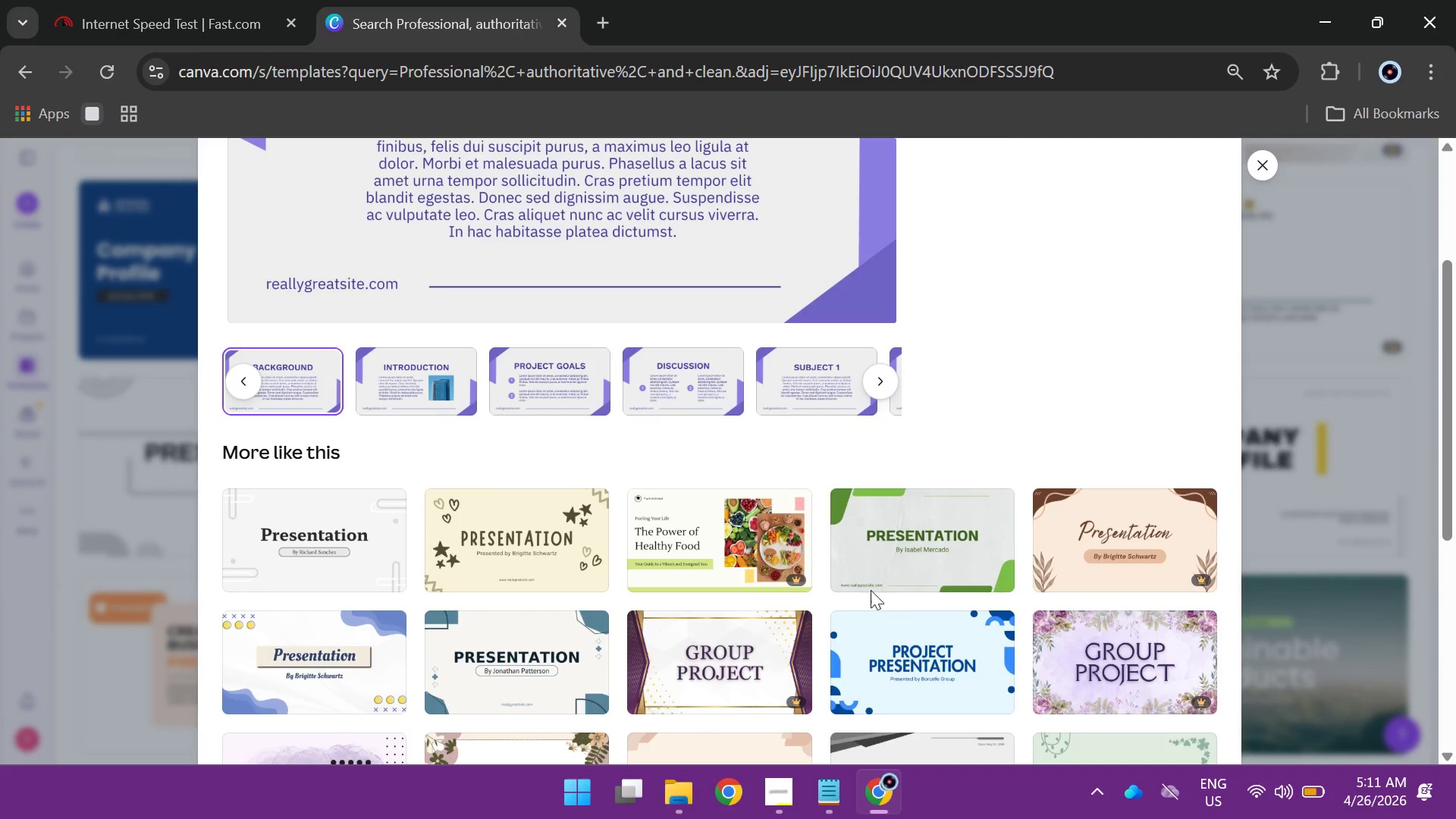 
scroll: coordinate [1073, 384], scroll_direction: up, amount: 4.0
 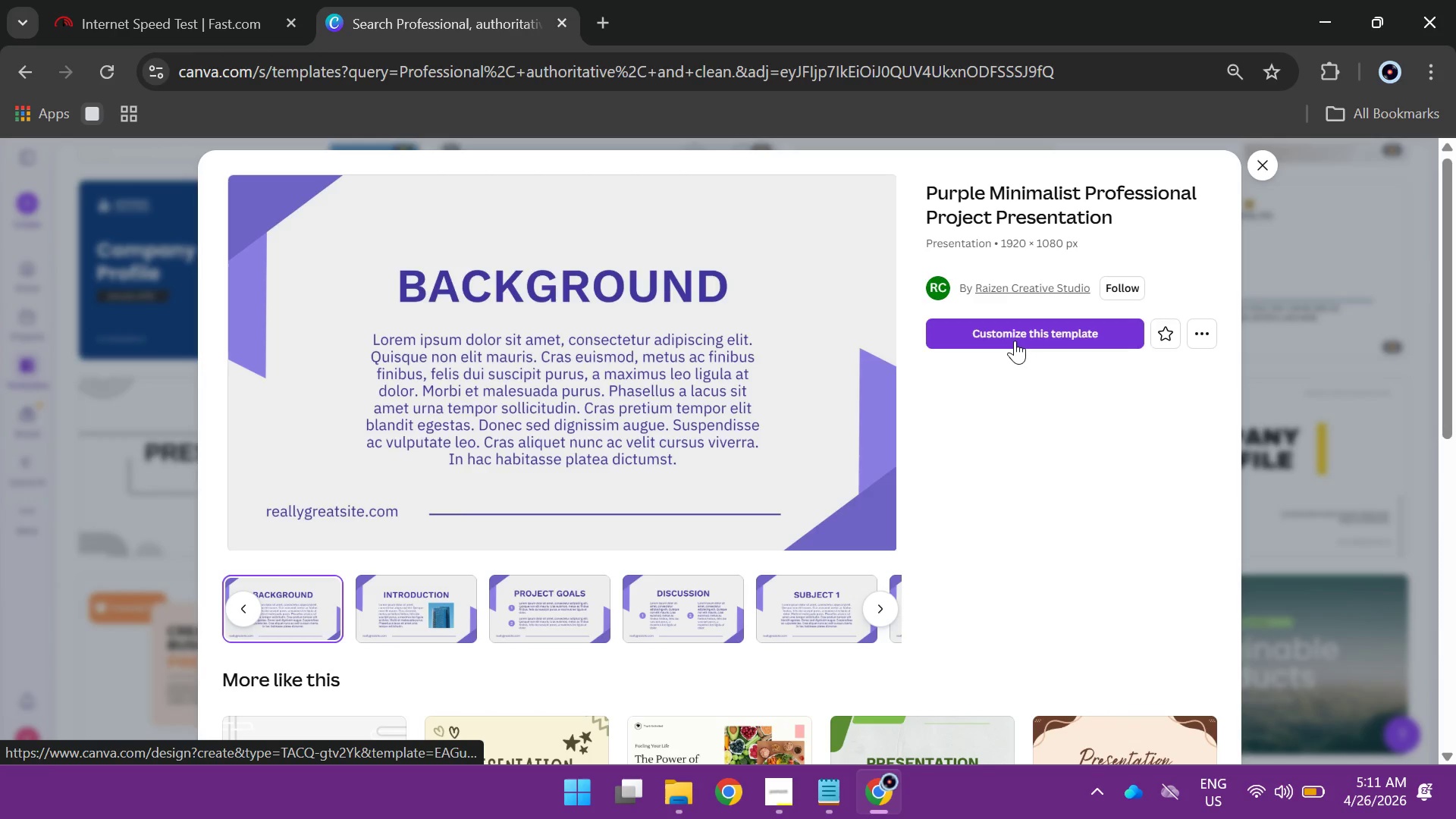 
left_click([1015, 340])
 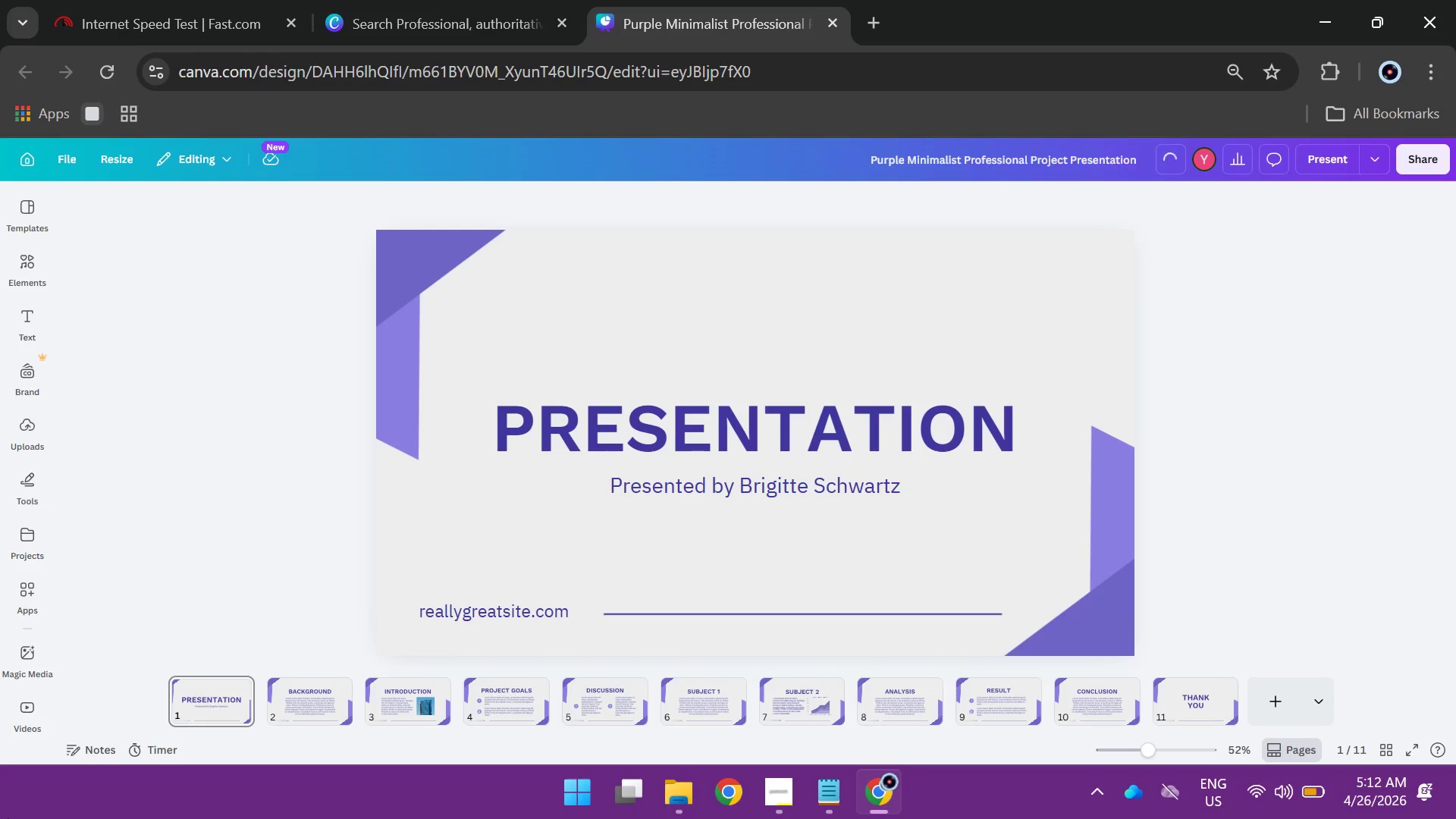 
wait(28.14)
 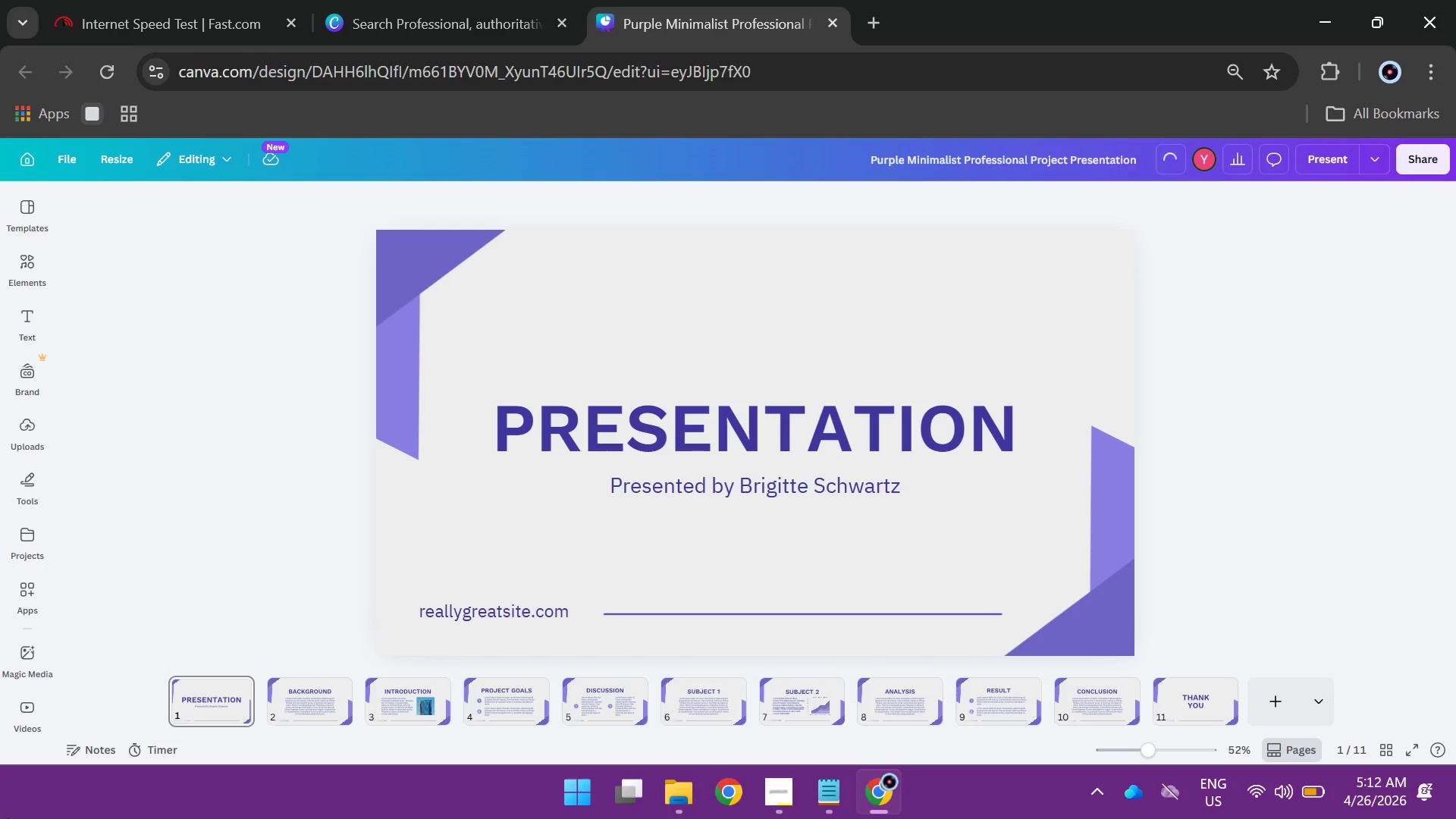 
double_click([639, 428])
 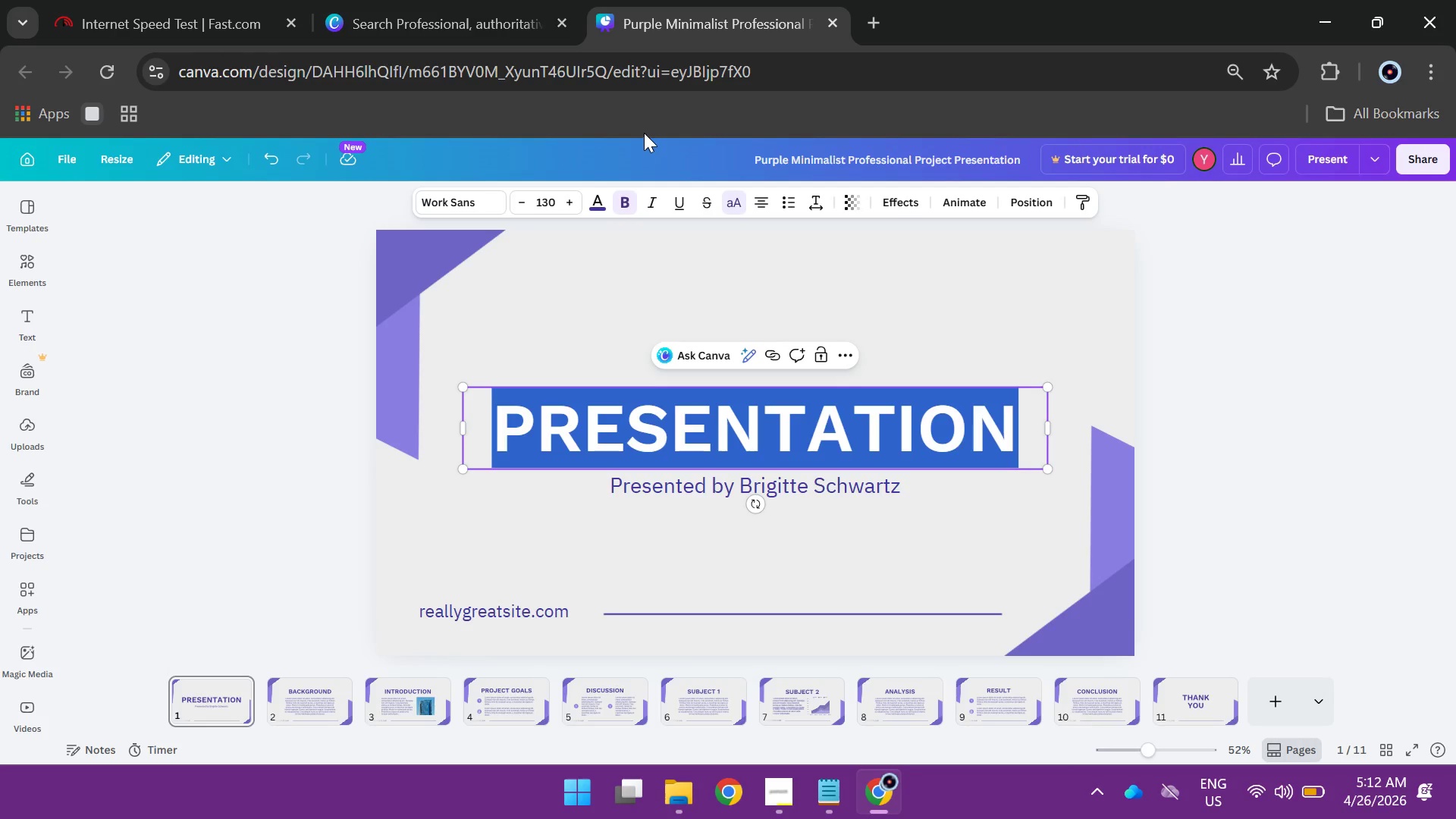 
wait(5.81)
 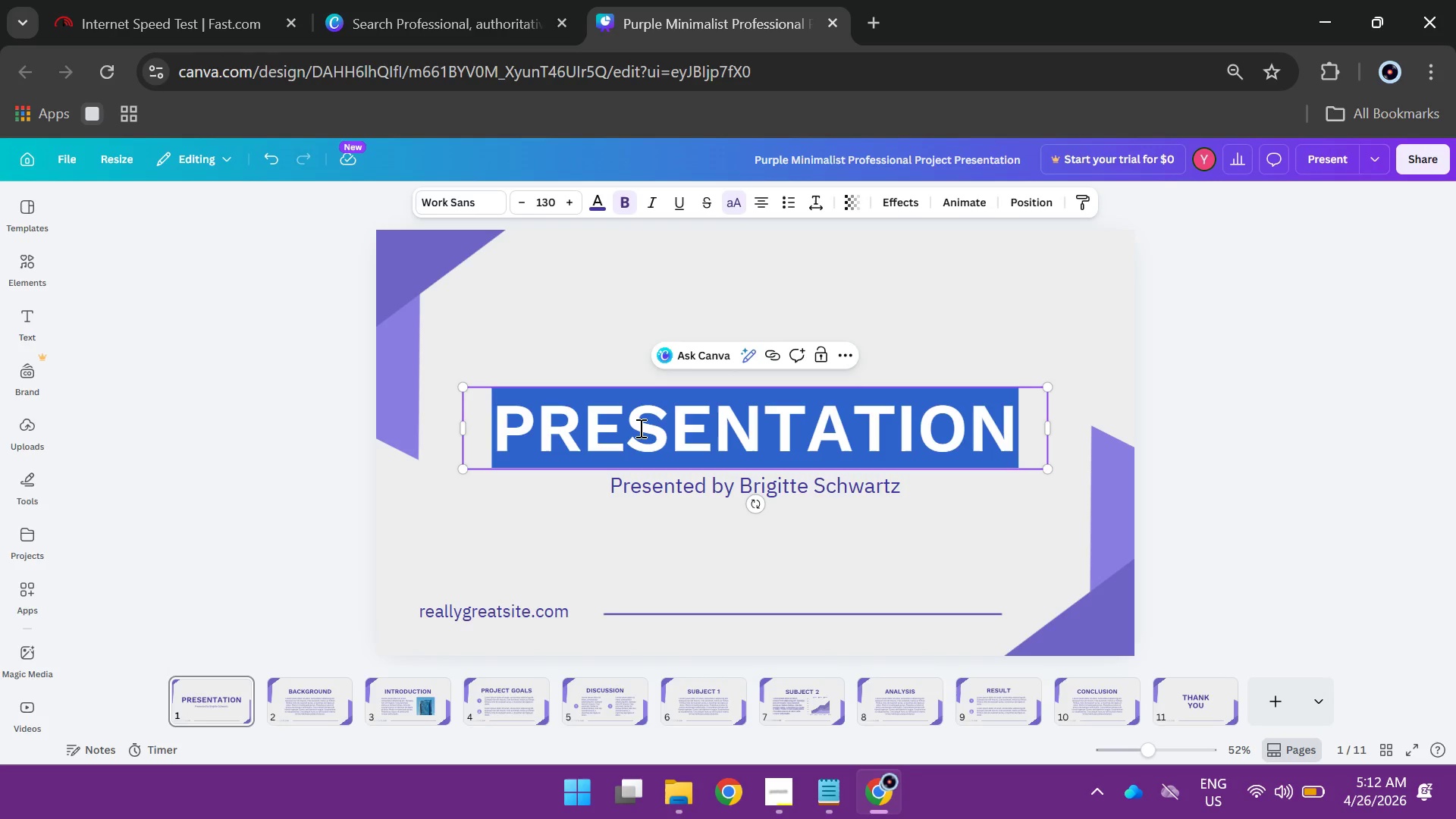 
key(Shift+ShiftLeft)
 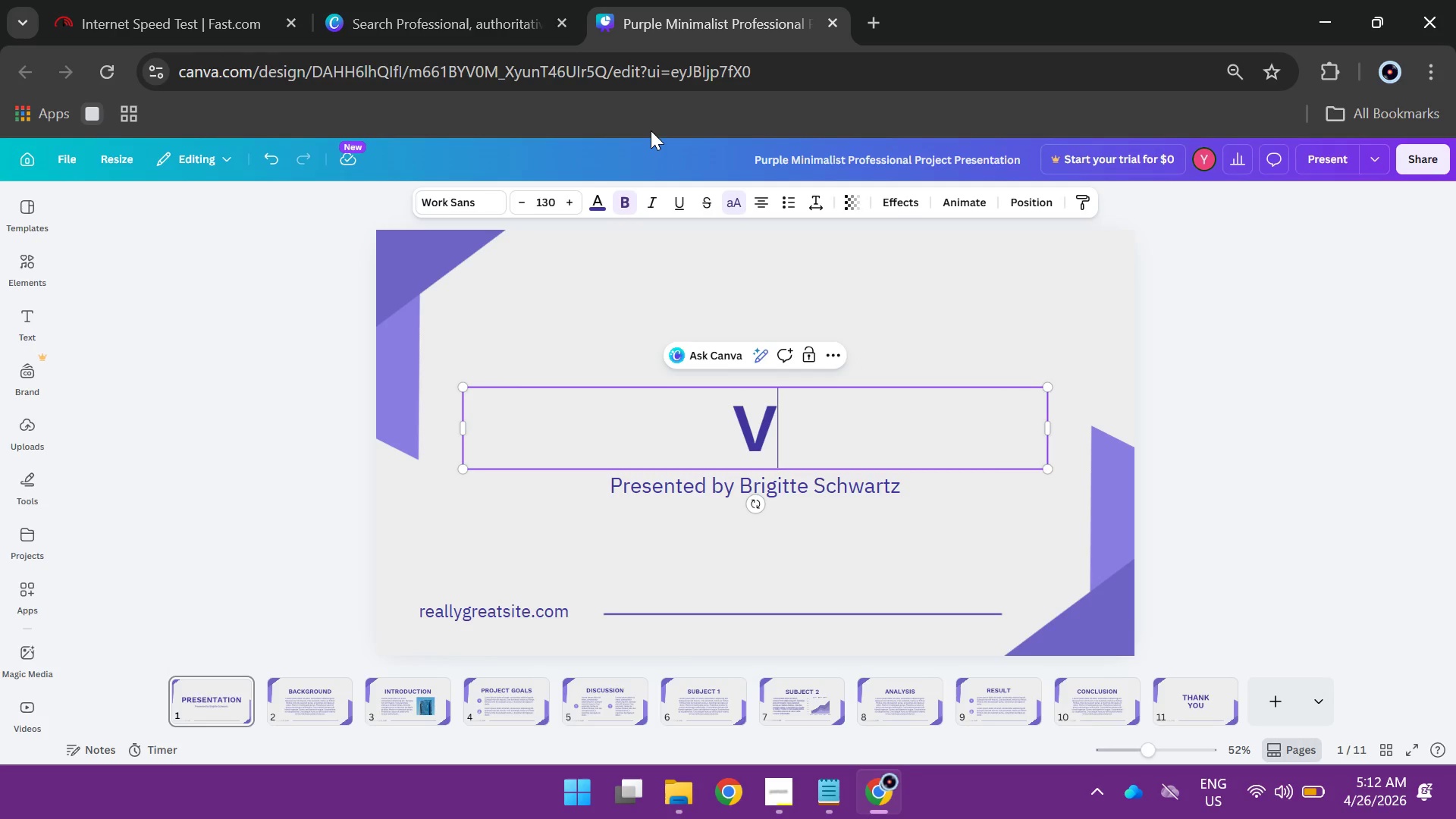 
key(Shift+V)
 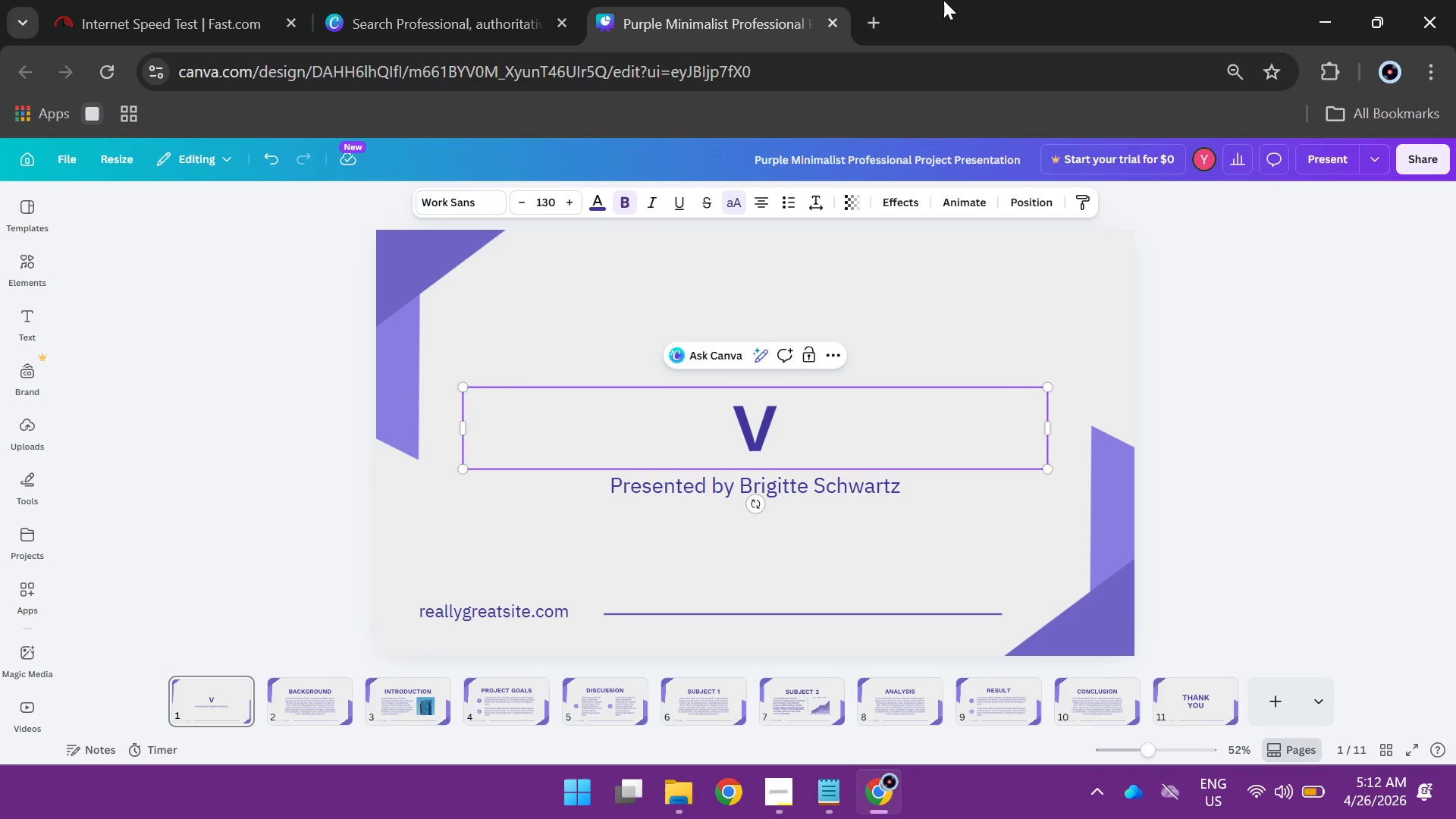 
key(A)
 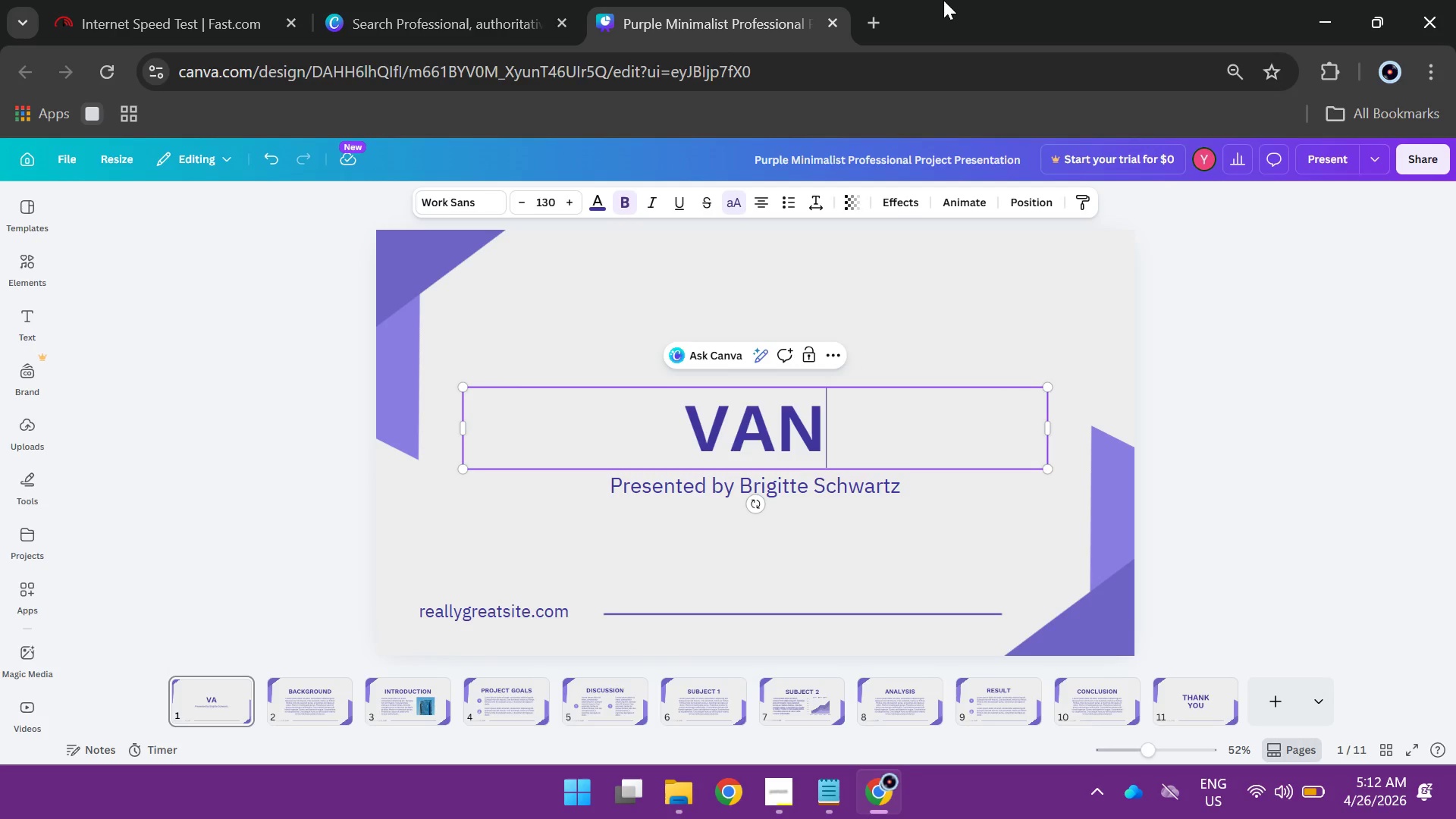 
type(nguard ADR)
 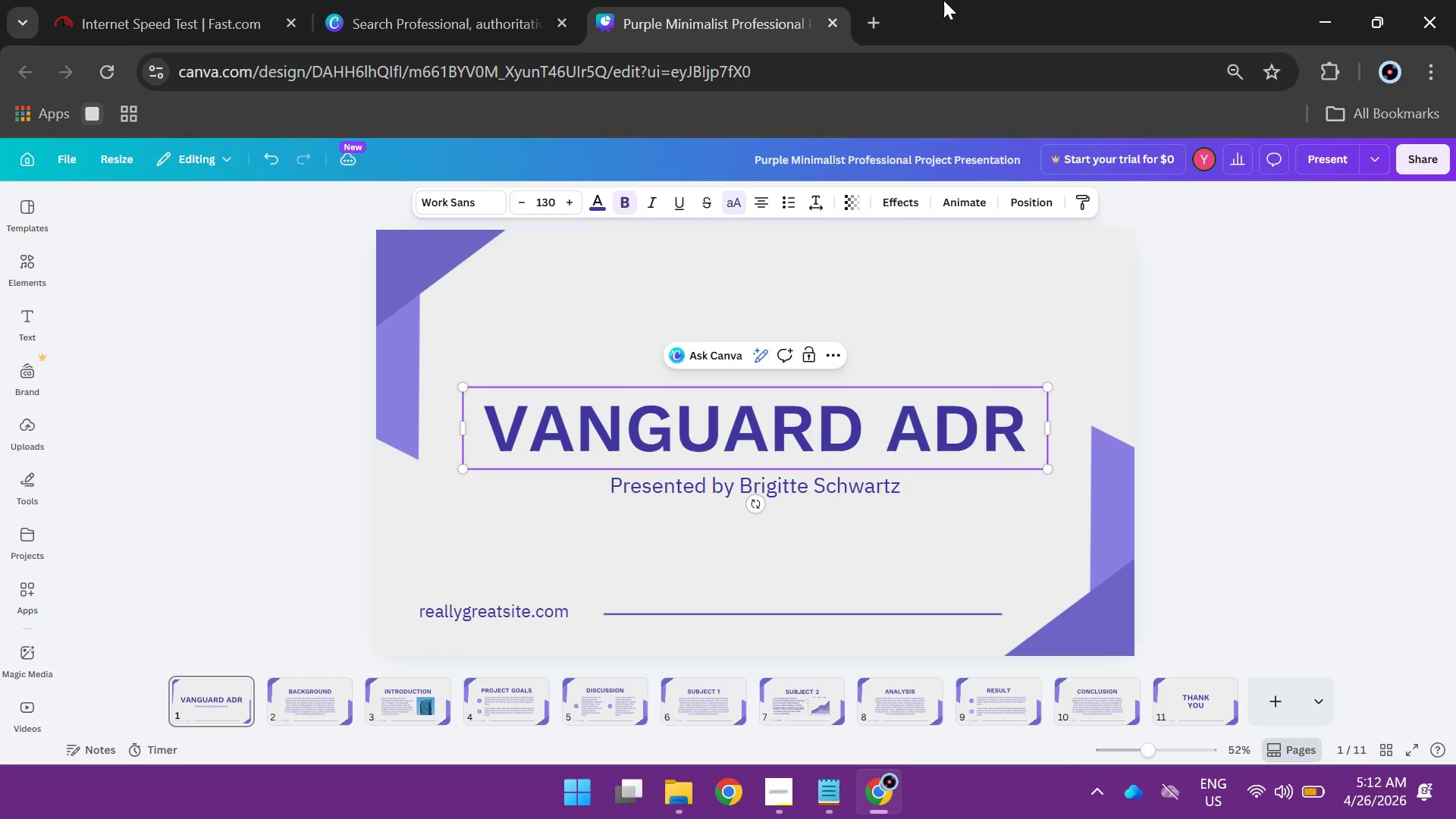 
type( services)
 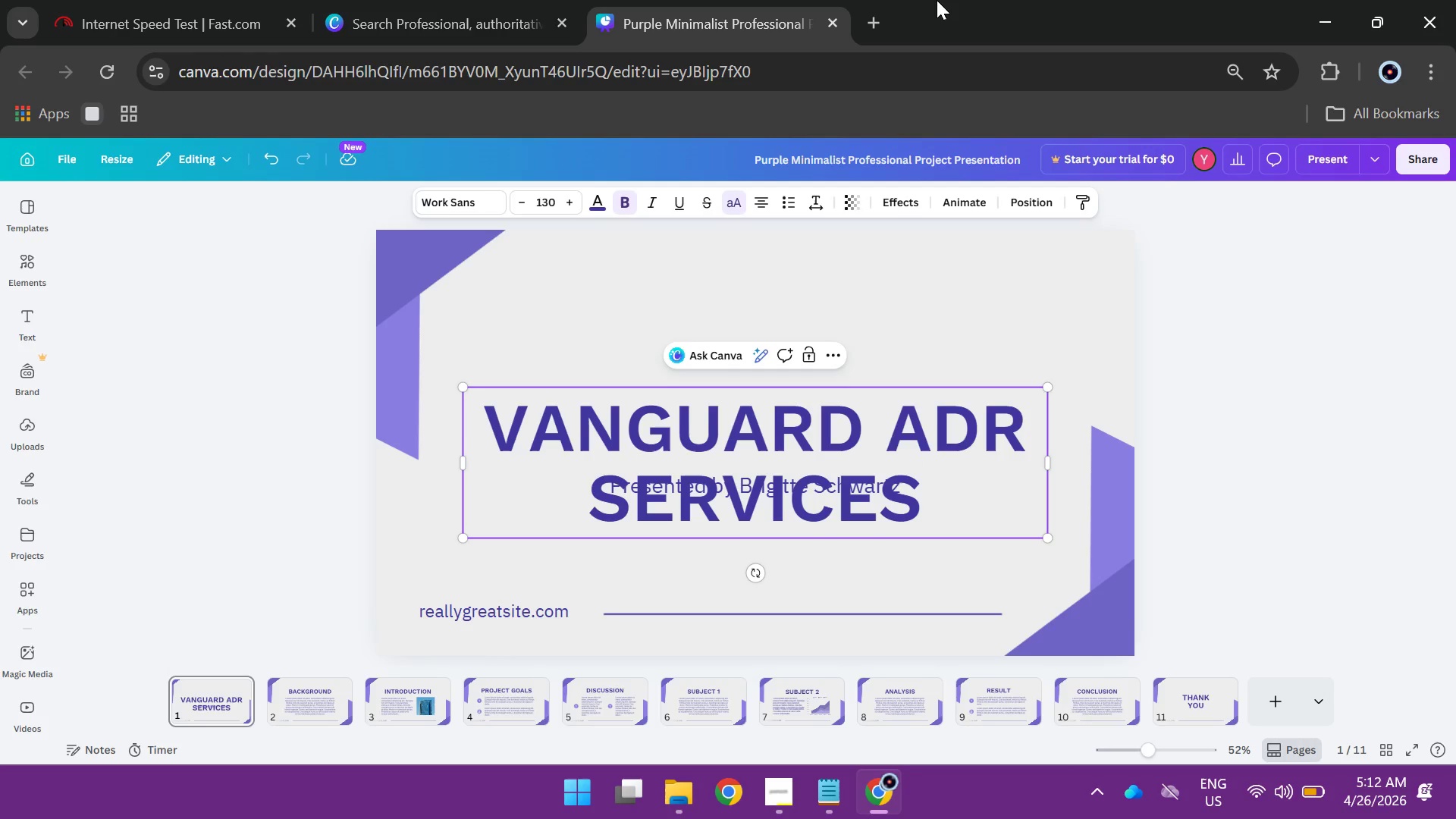 
key(Enter)
 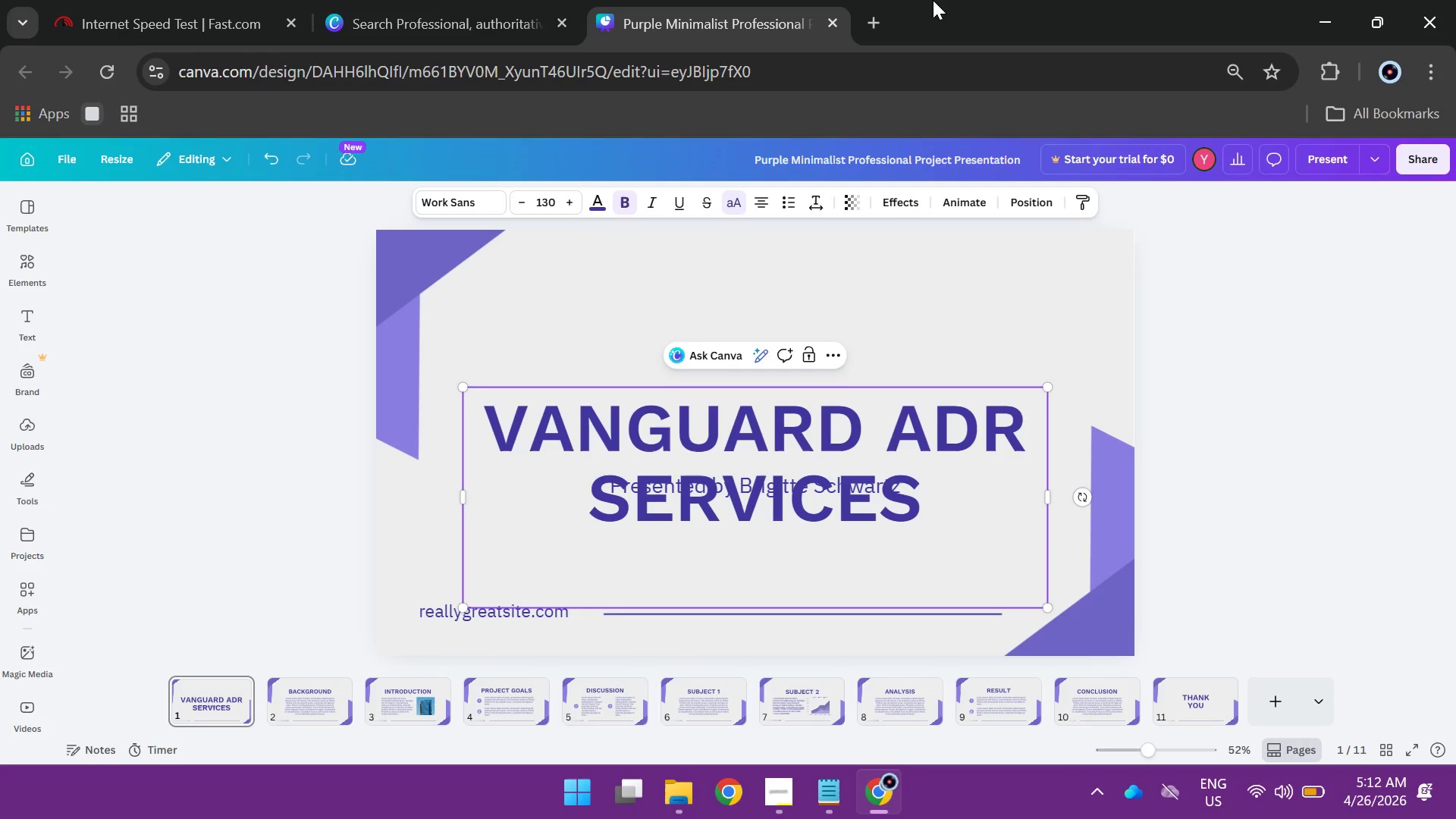 
key(P)
 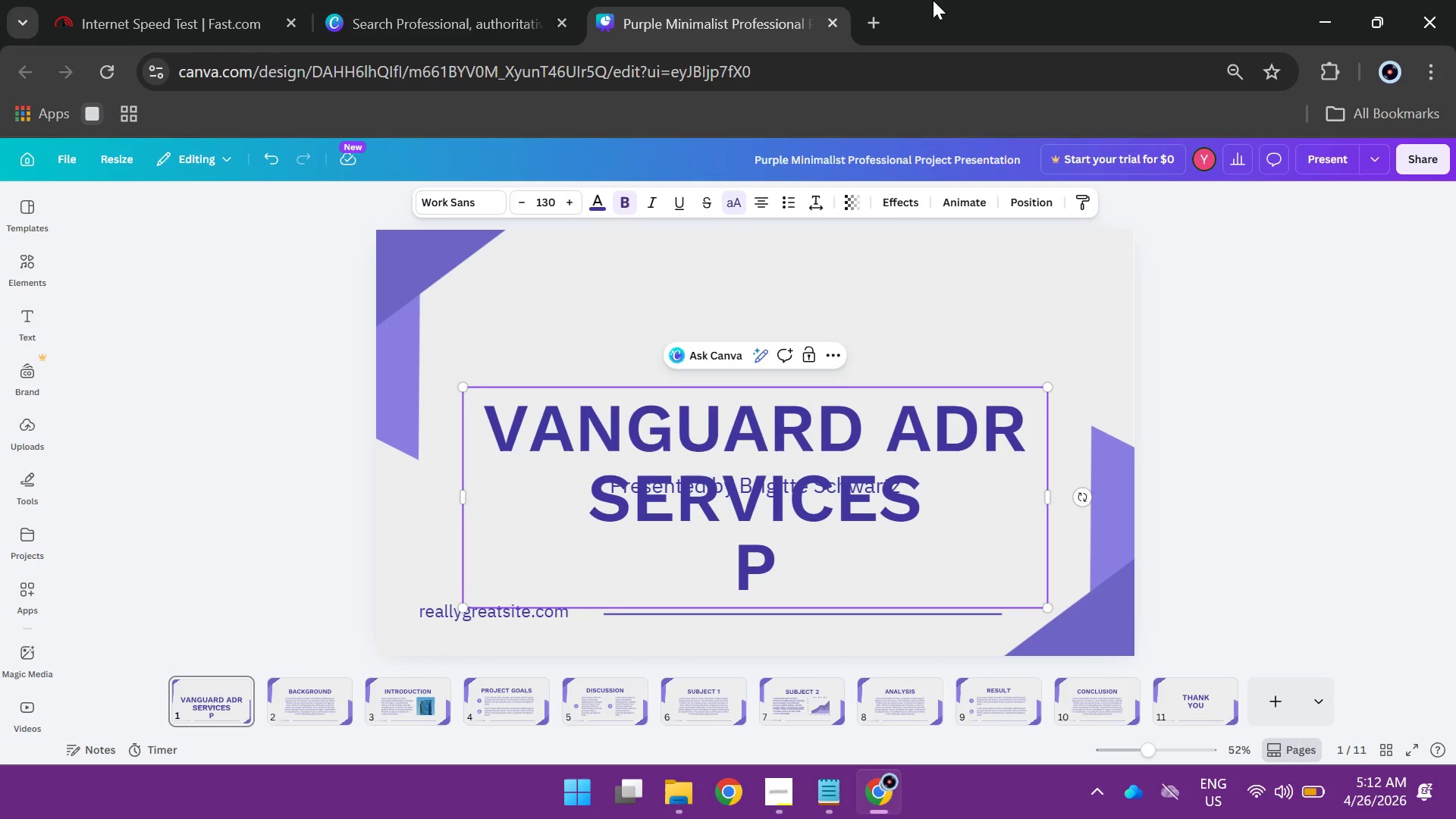 
key(Backspace)
 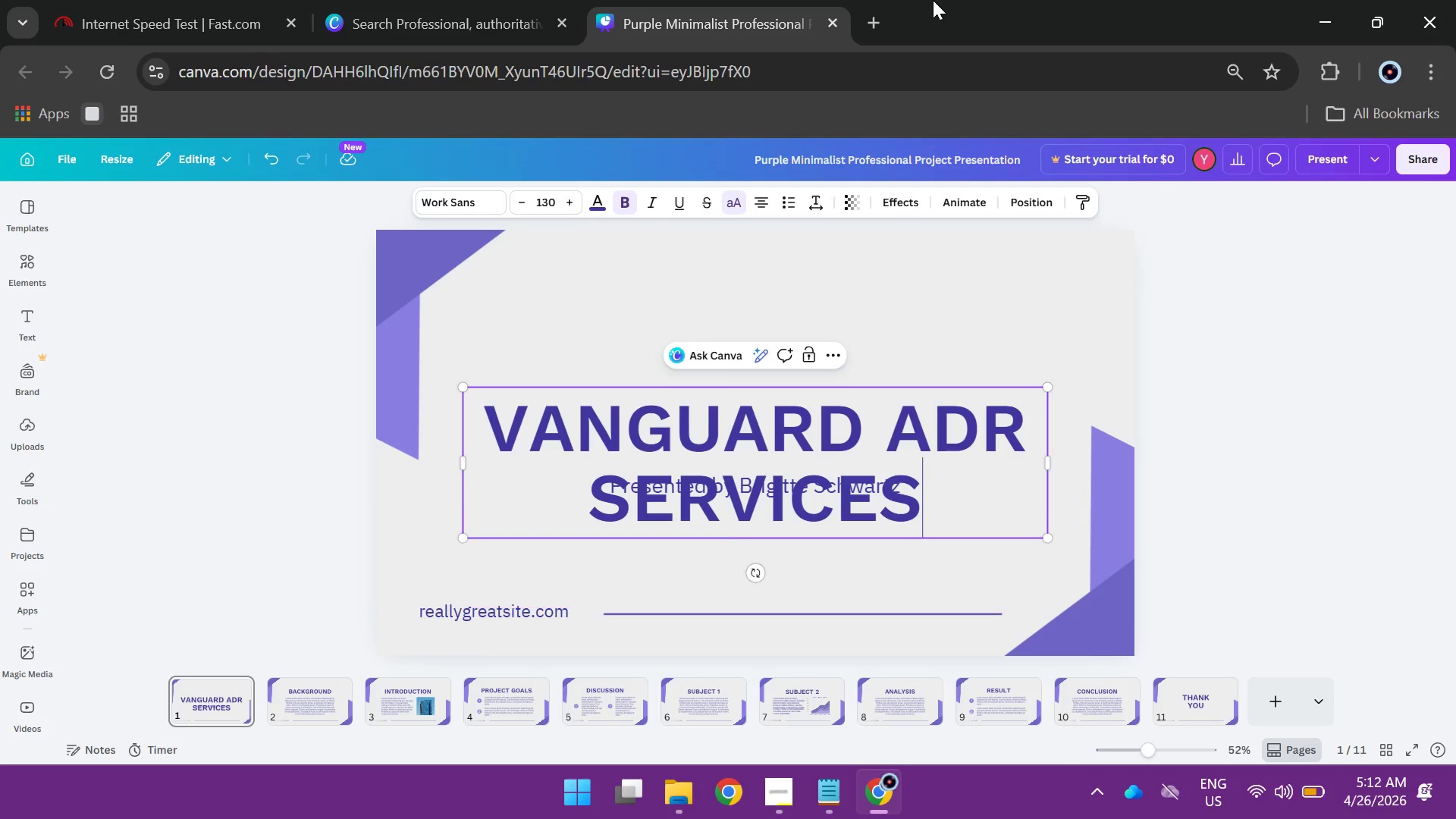 
key(Backspace)
 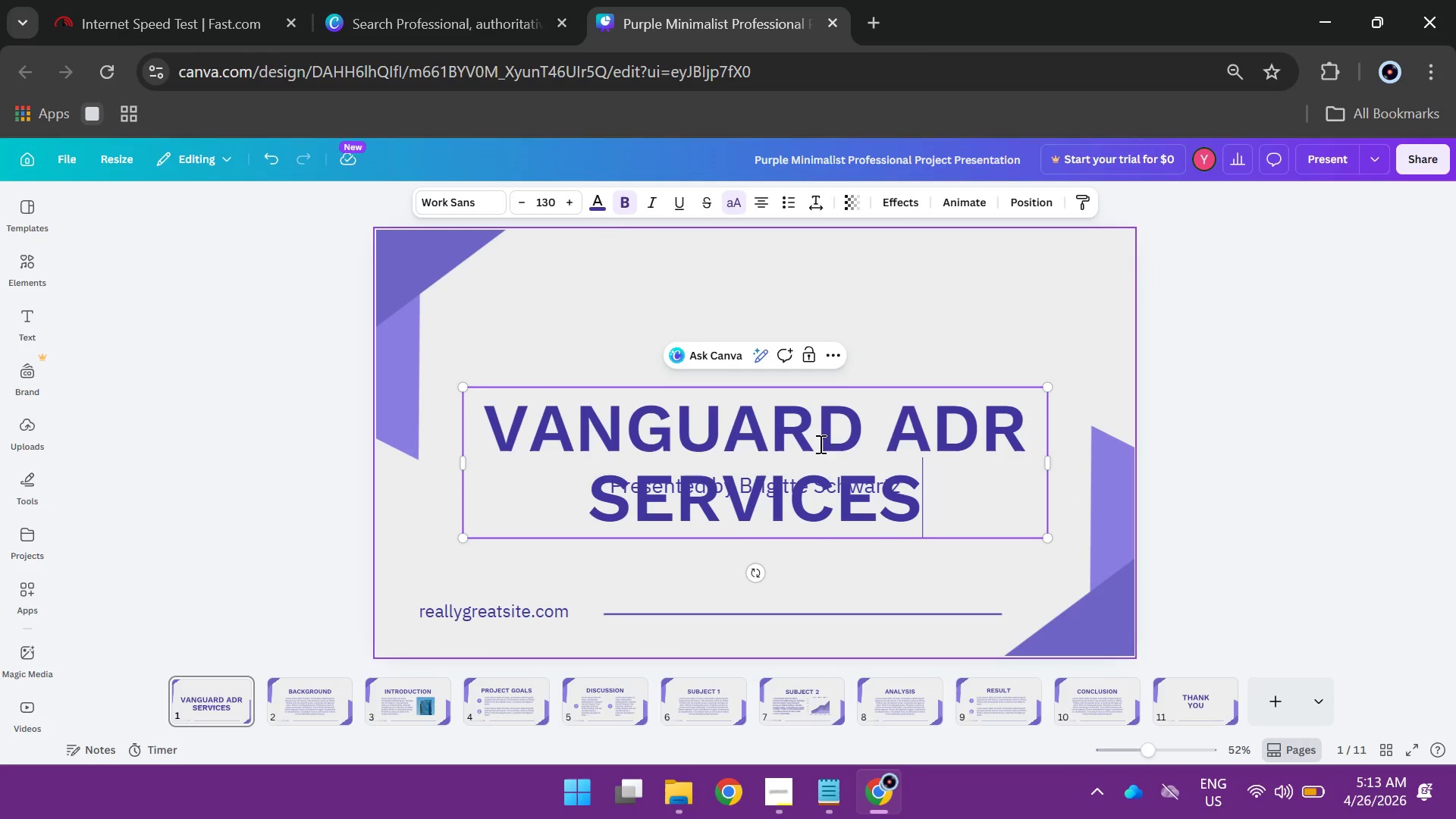 
left_click([760, 294])
 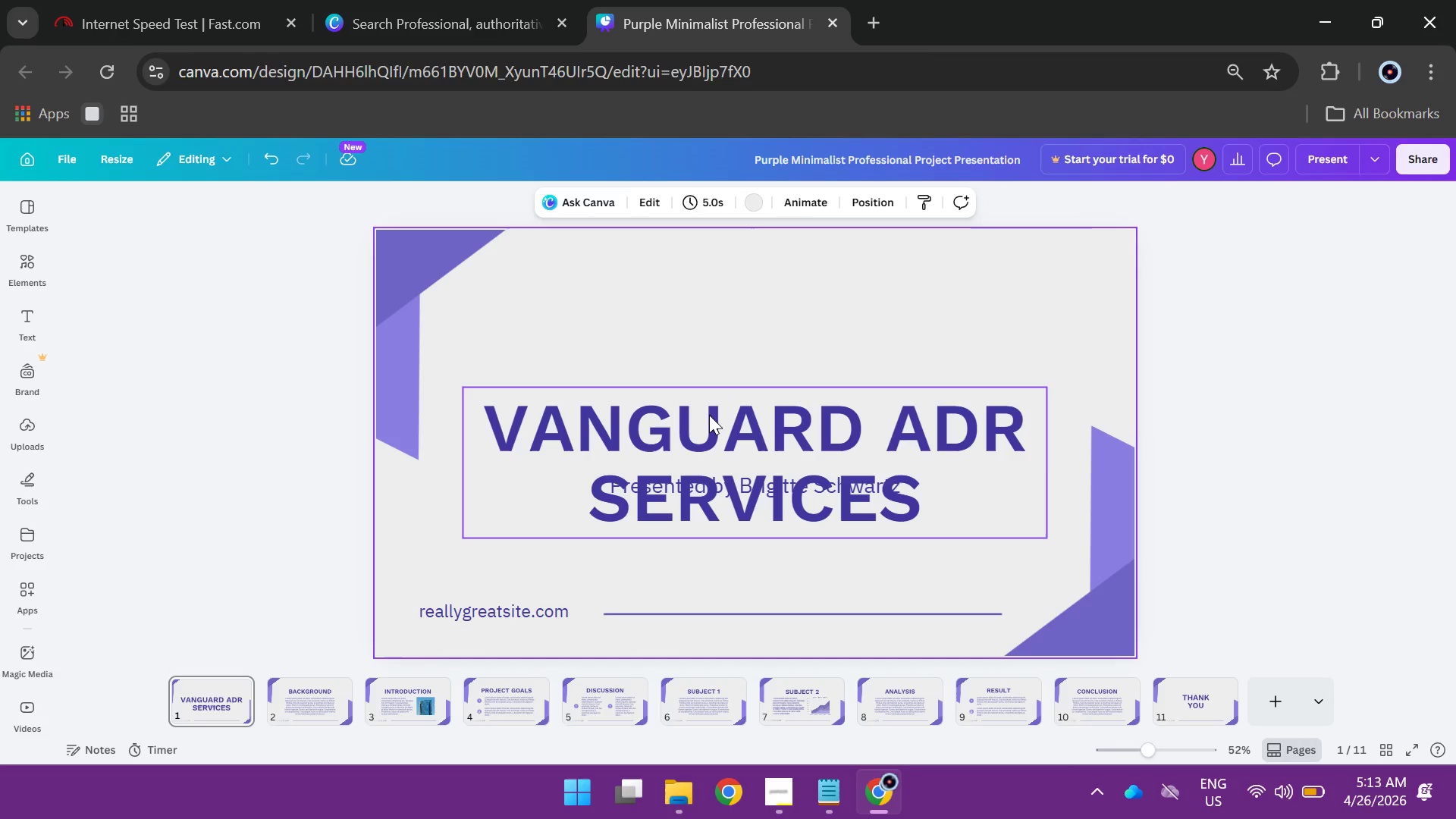 
left_click_drag(start_coordinate=[709, 415], to_coordinate=[718, 309])
 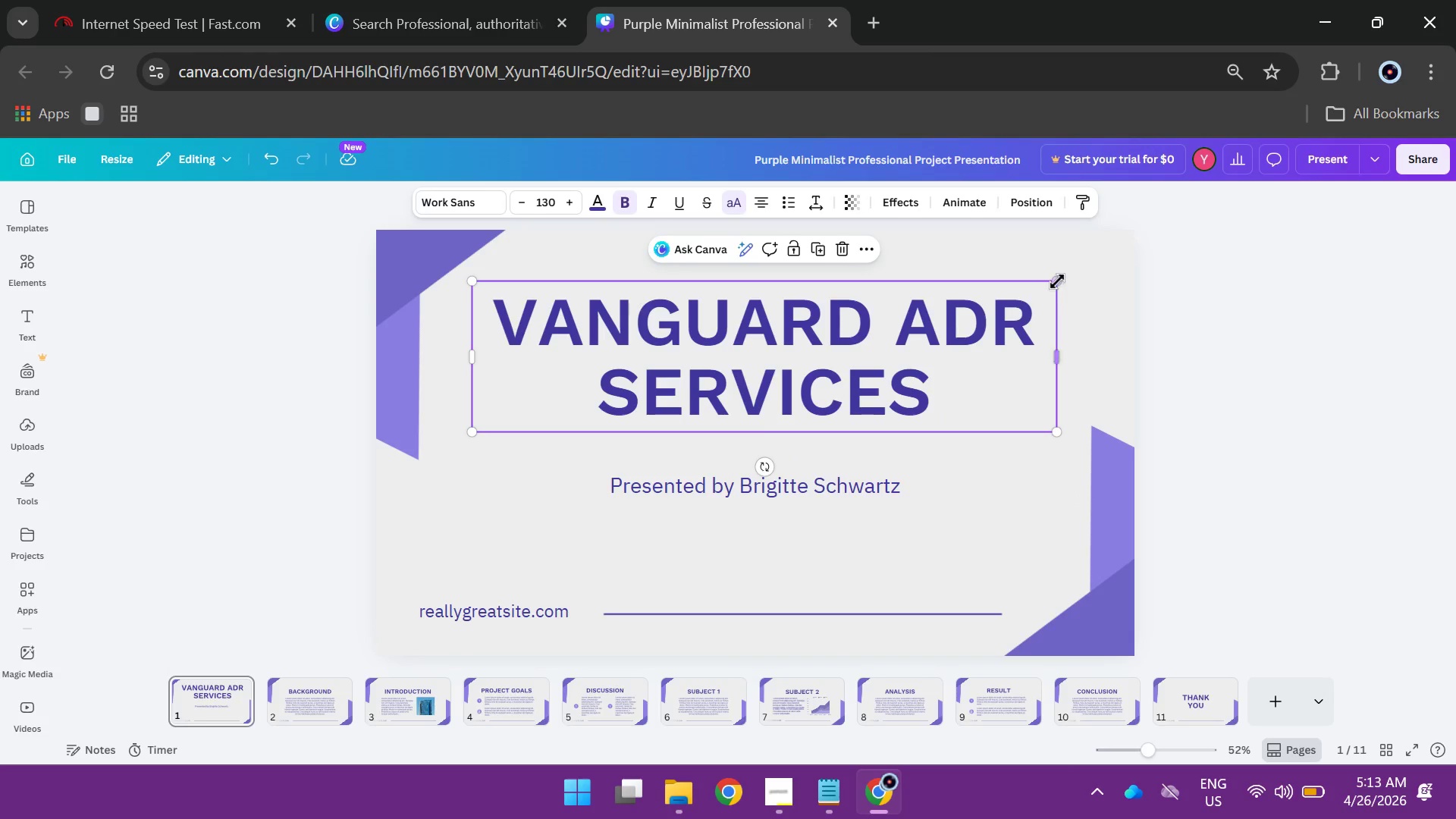 
left_click_drag(start_coordinate=[1057, 281], to_coordinate=[880, 363])
 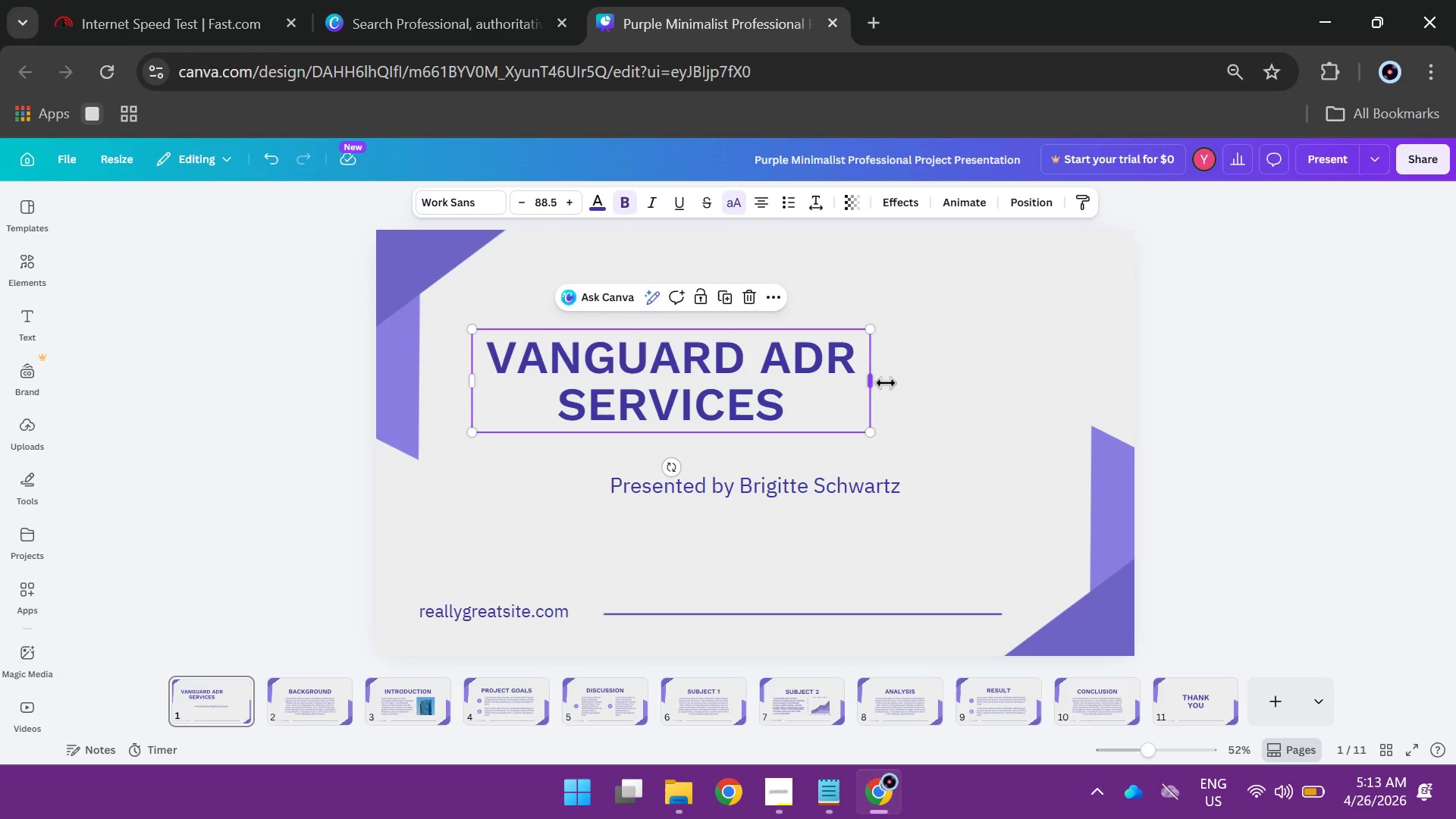 
left_click_drag(start_coordinate=[874, 384], to_coordinate=[1021, 348])
 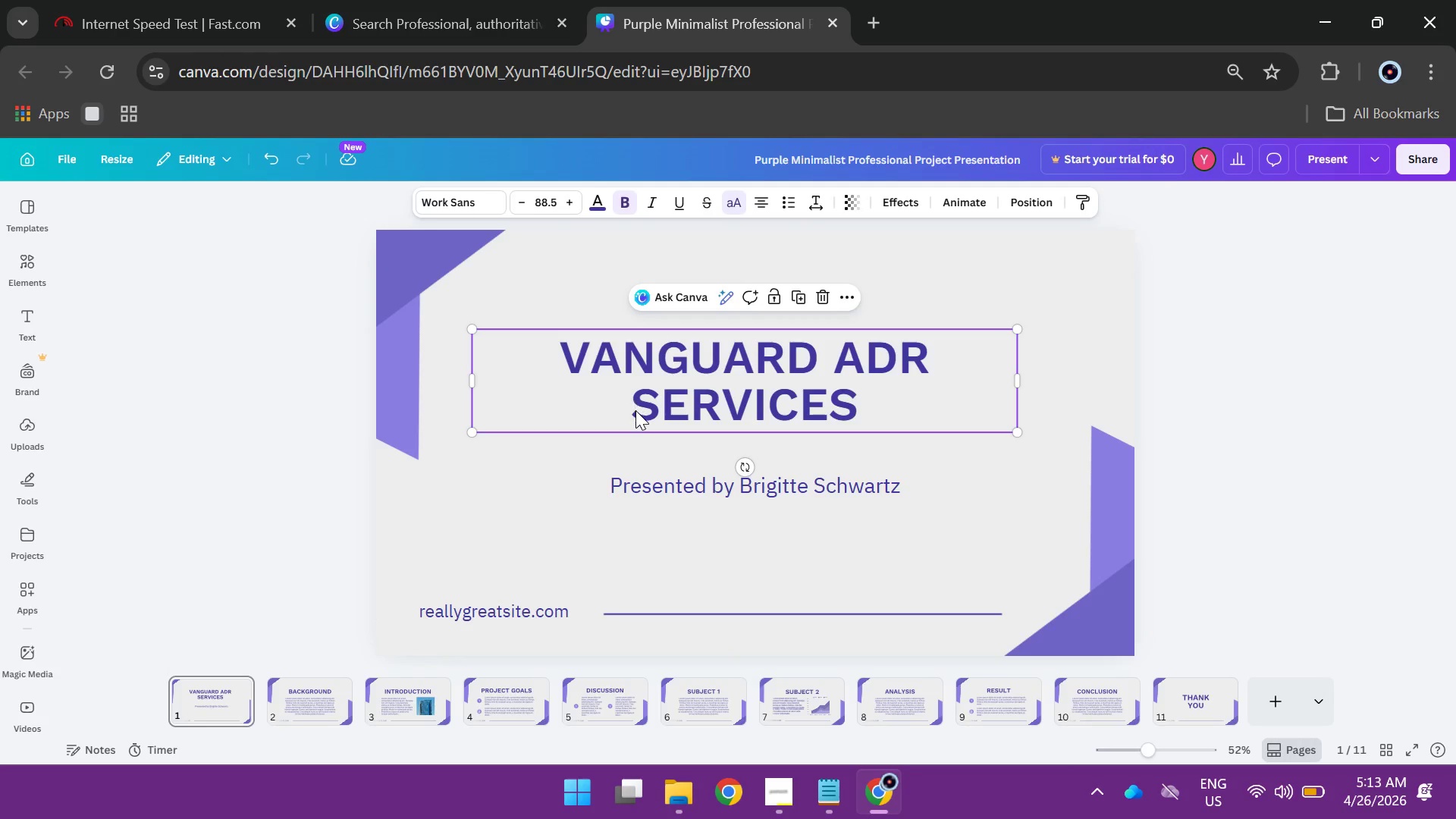 
left_click([635, 410])
 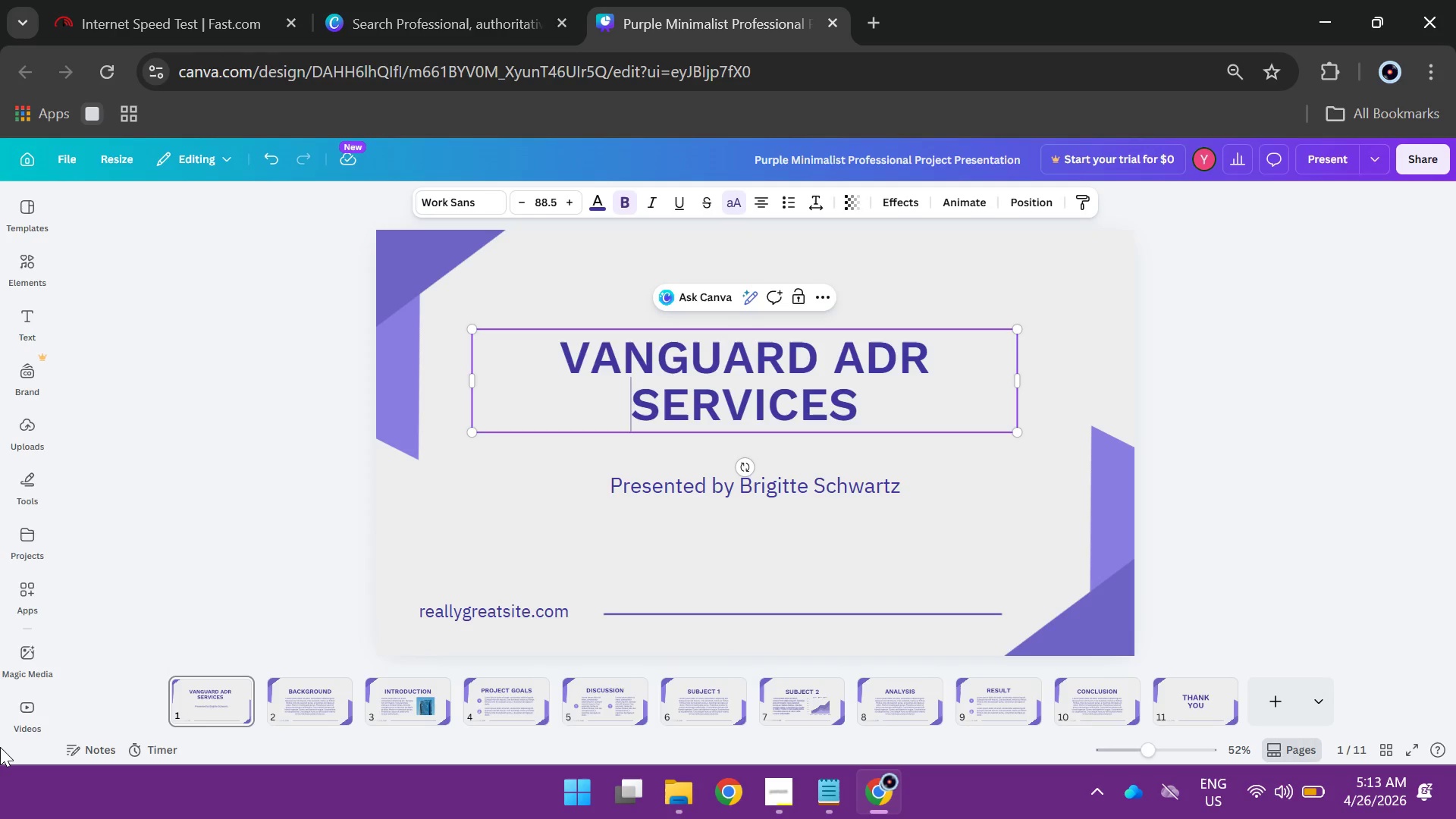 
key(Backspace)
 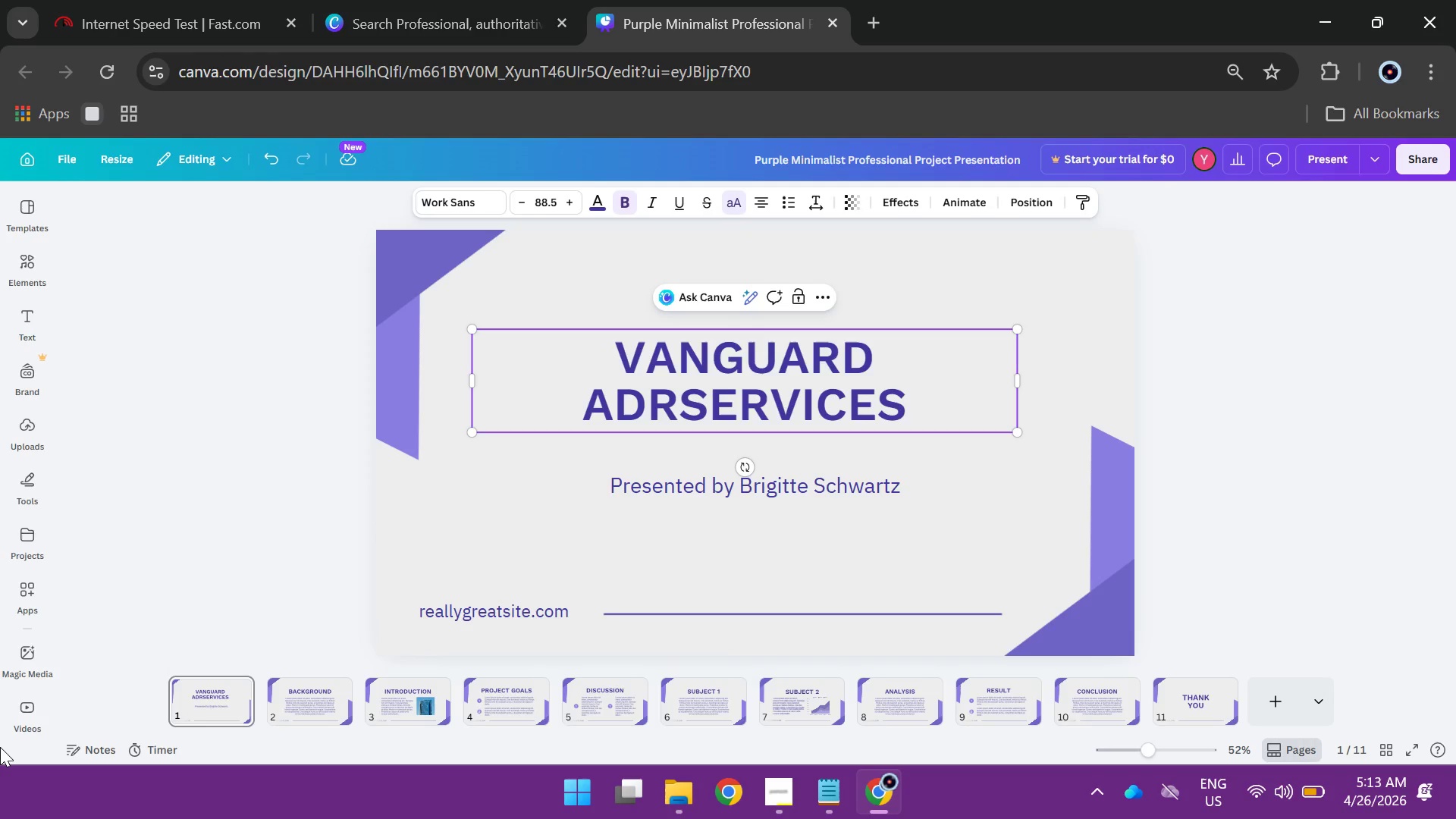 
key(Control+ControlLeft)
 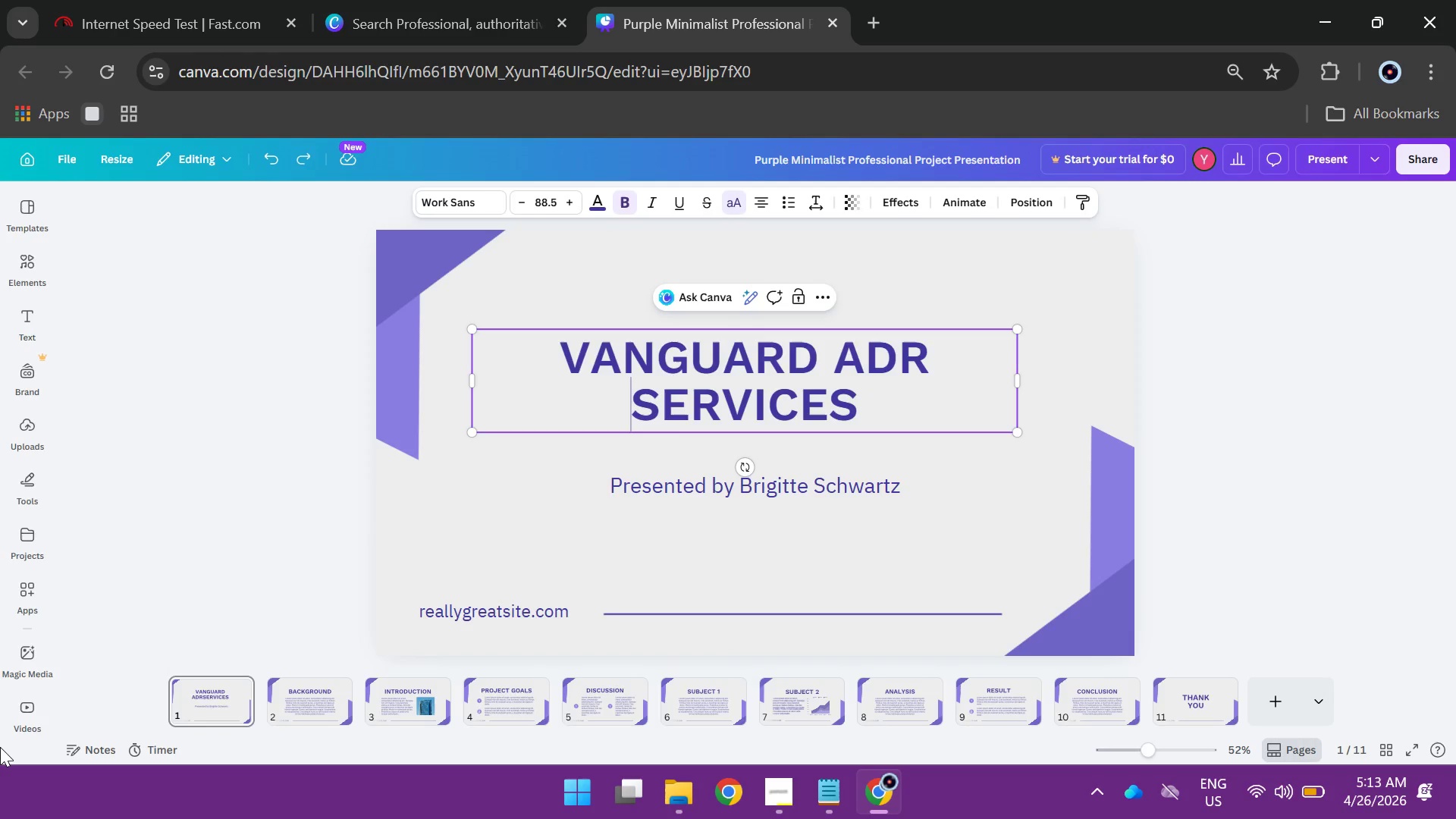 
key(Control+Z)
 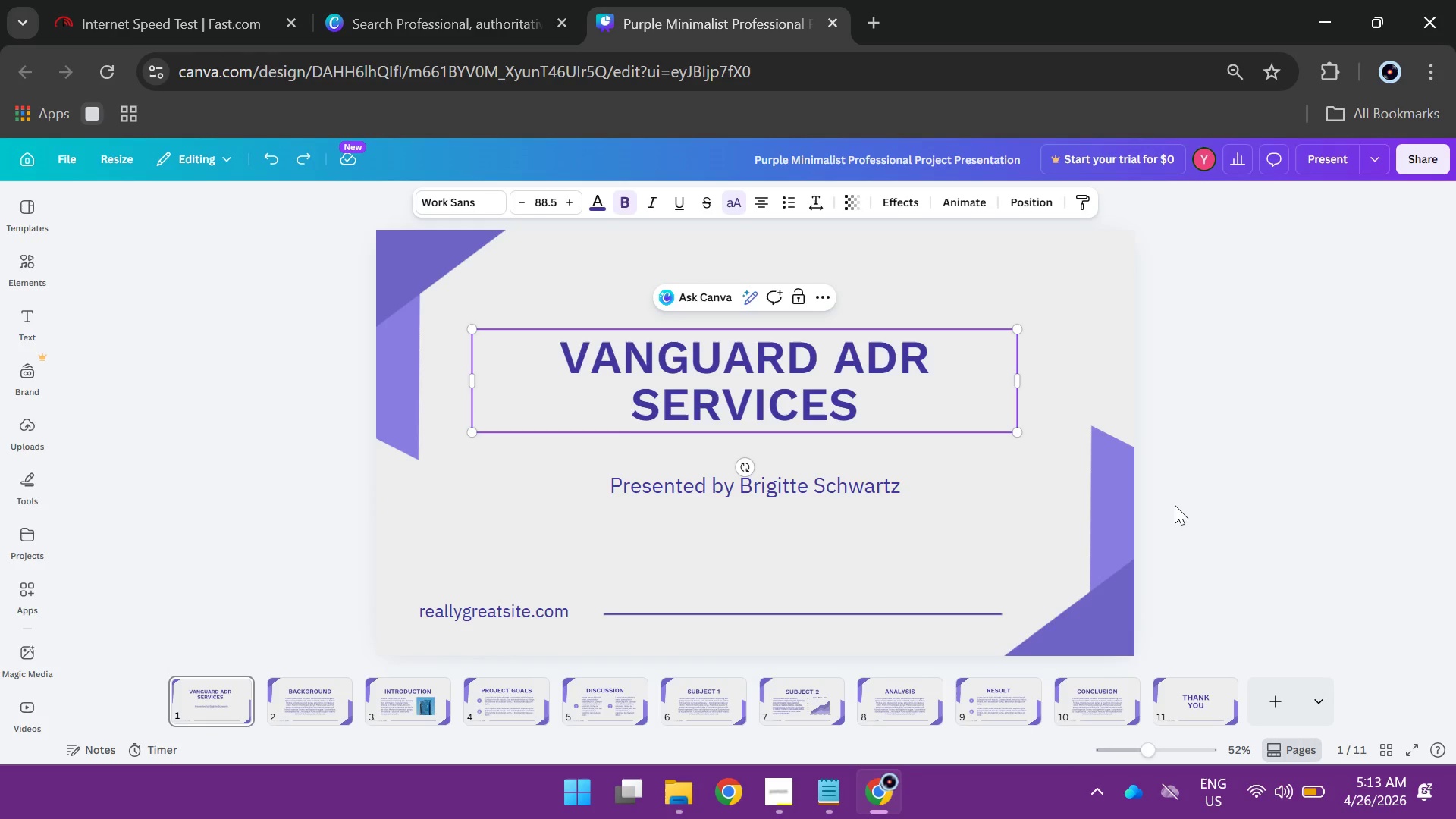 
left_click_drag(start_coordinate=[1024, 381], to_coordinate=[1159, 379])
 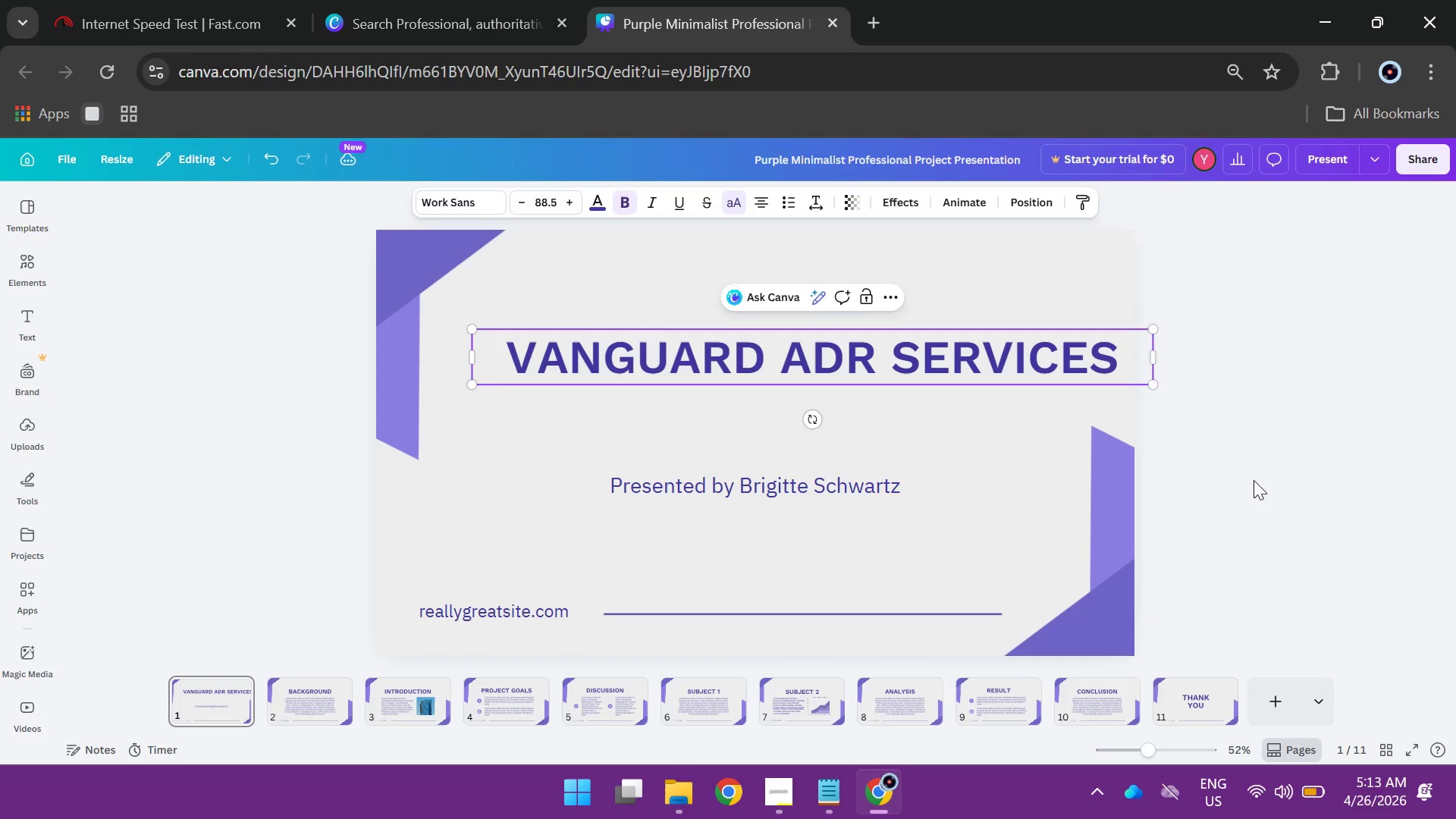 
left_click([1254, 480])
 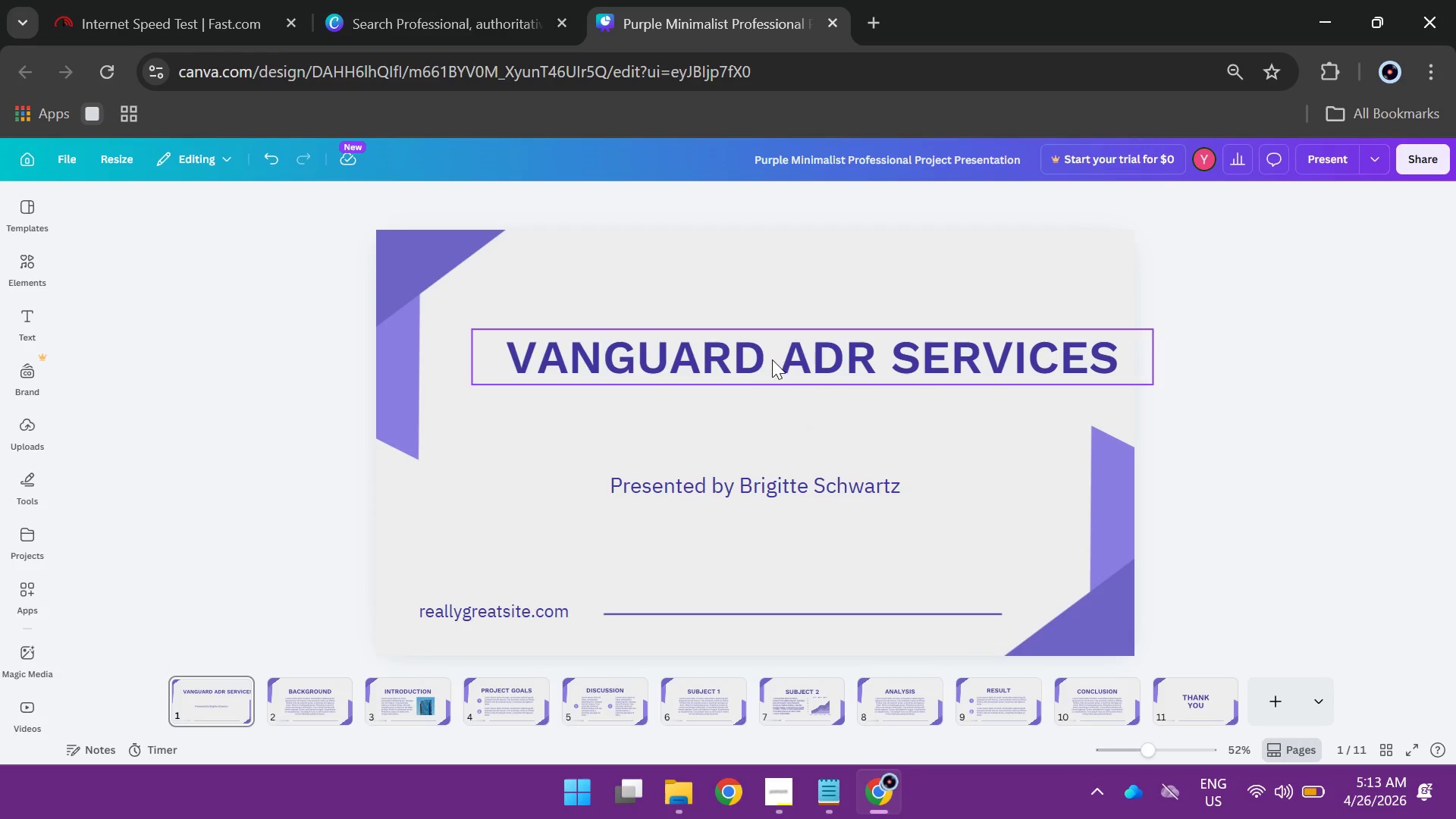 
left_click_drag(start_coordinate=[772, 359], to_coordinate=[717, 355])
 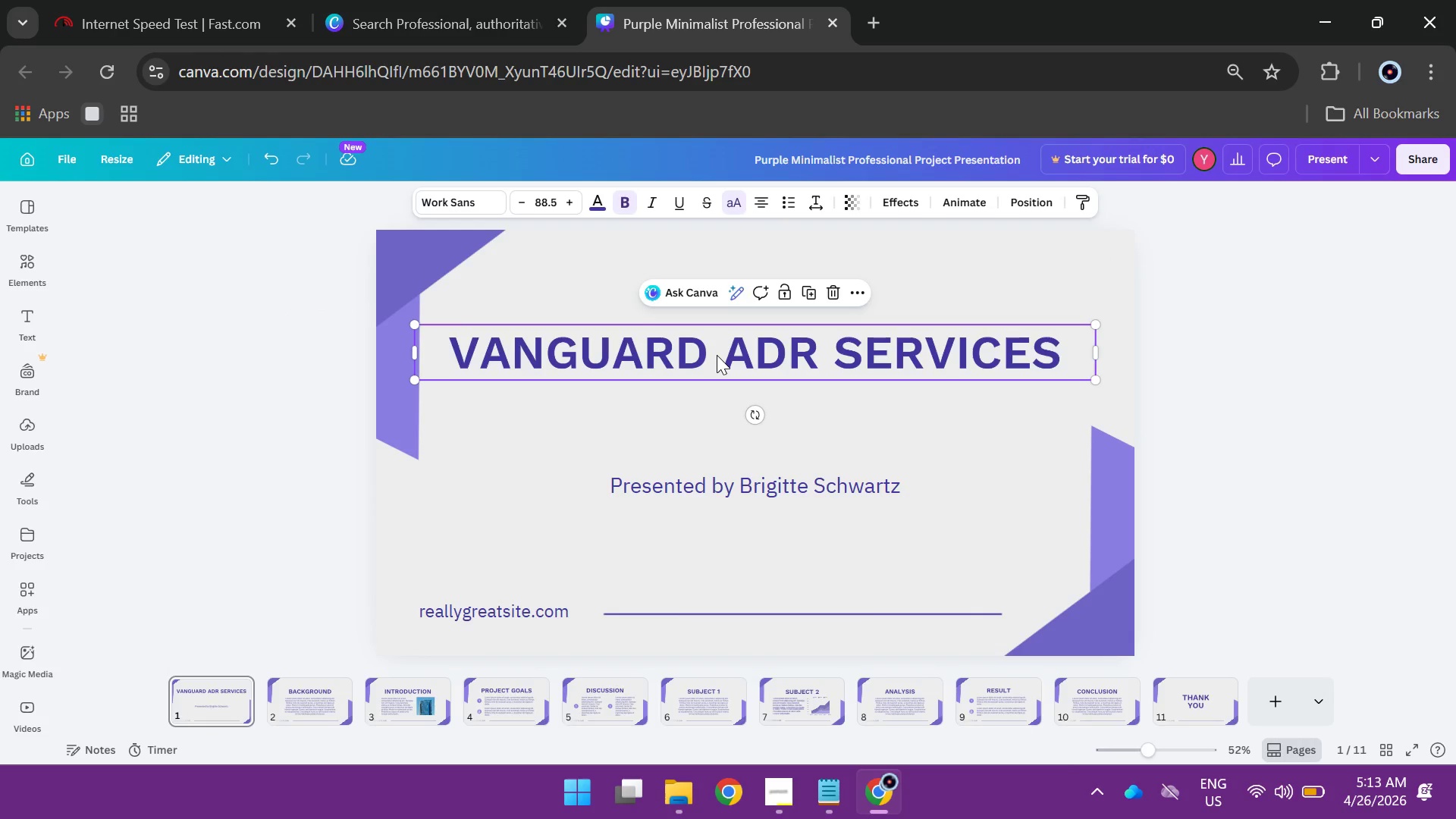 
hold_key(key=AltLeft, duration=1.06)
left_click_drag(start_coordinate=[692, 337], to_coordinate=[701, 412])
 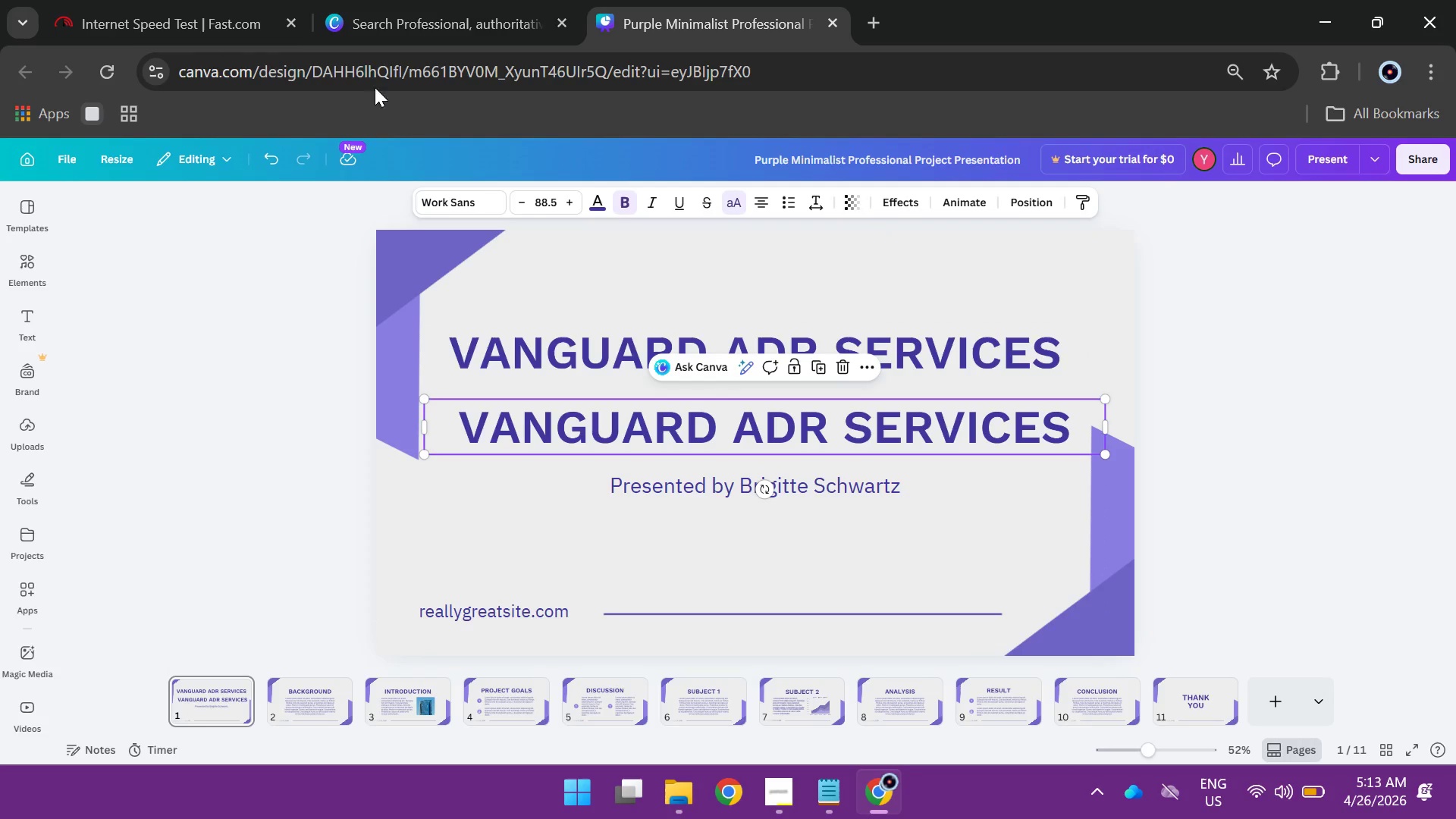 
left_click([99, 1])
 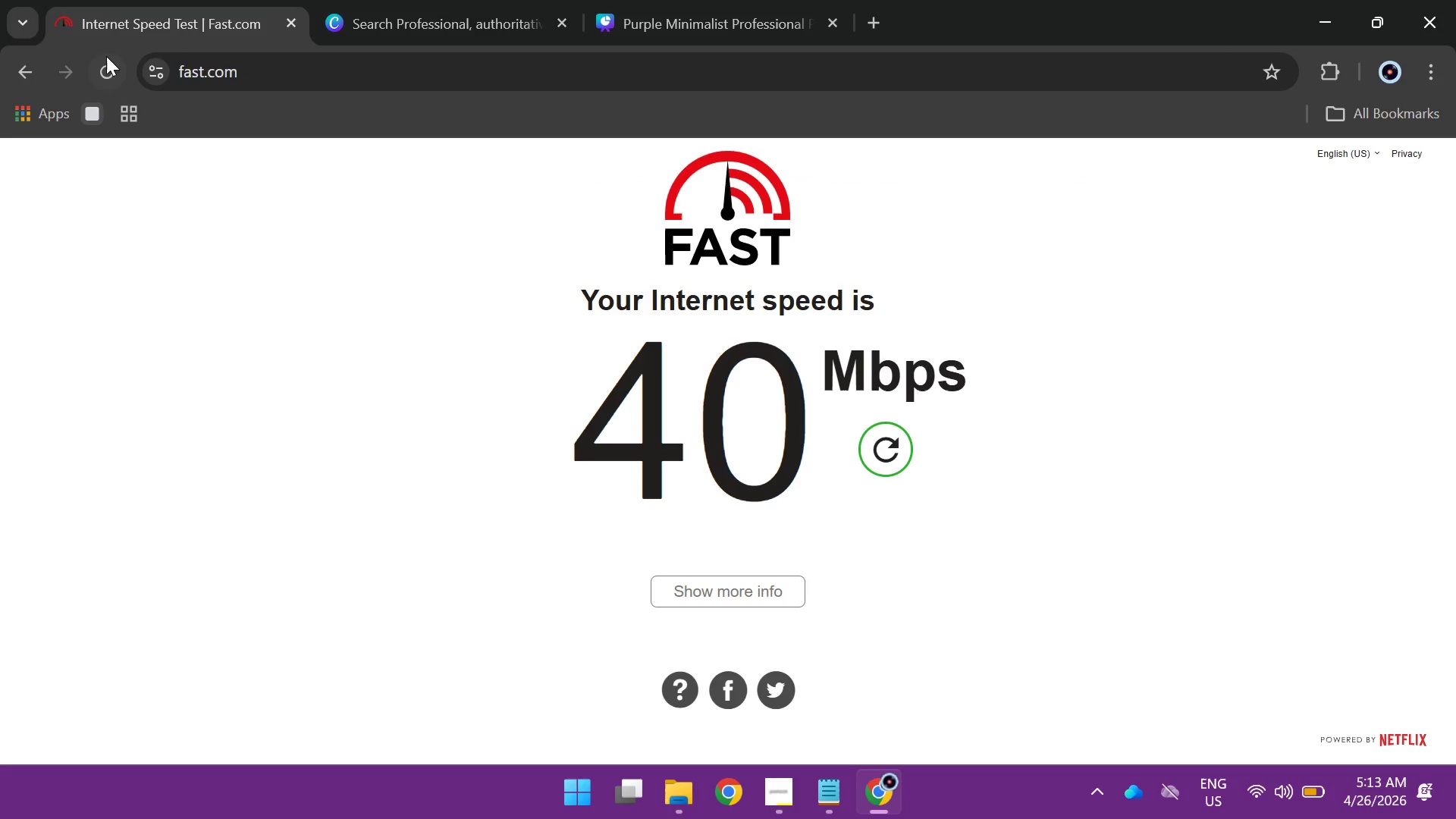 
left_click([105, 61])
 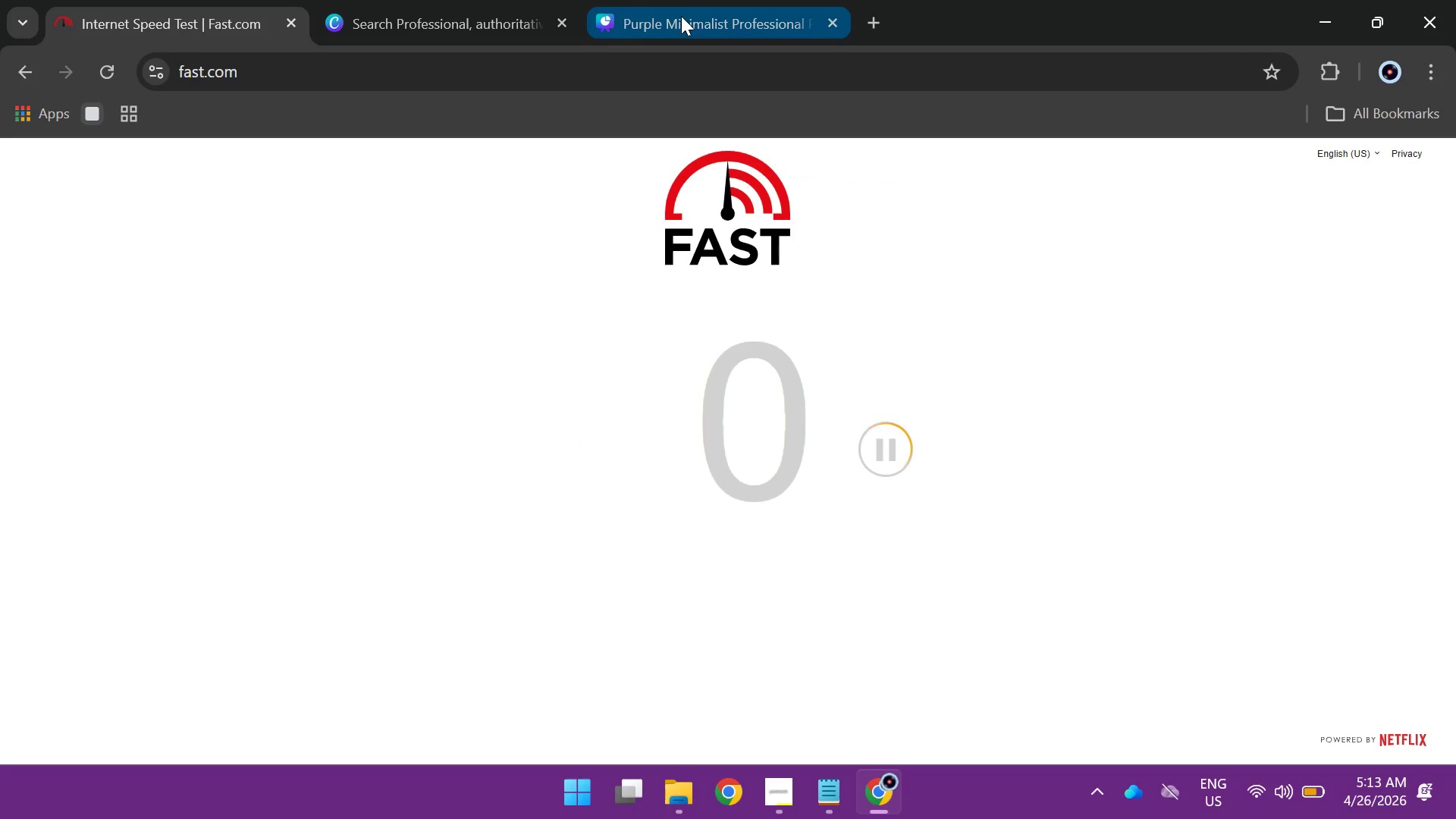 
mouse_move([488, 21])
 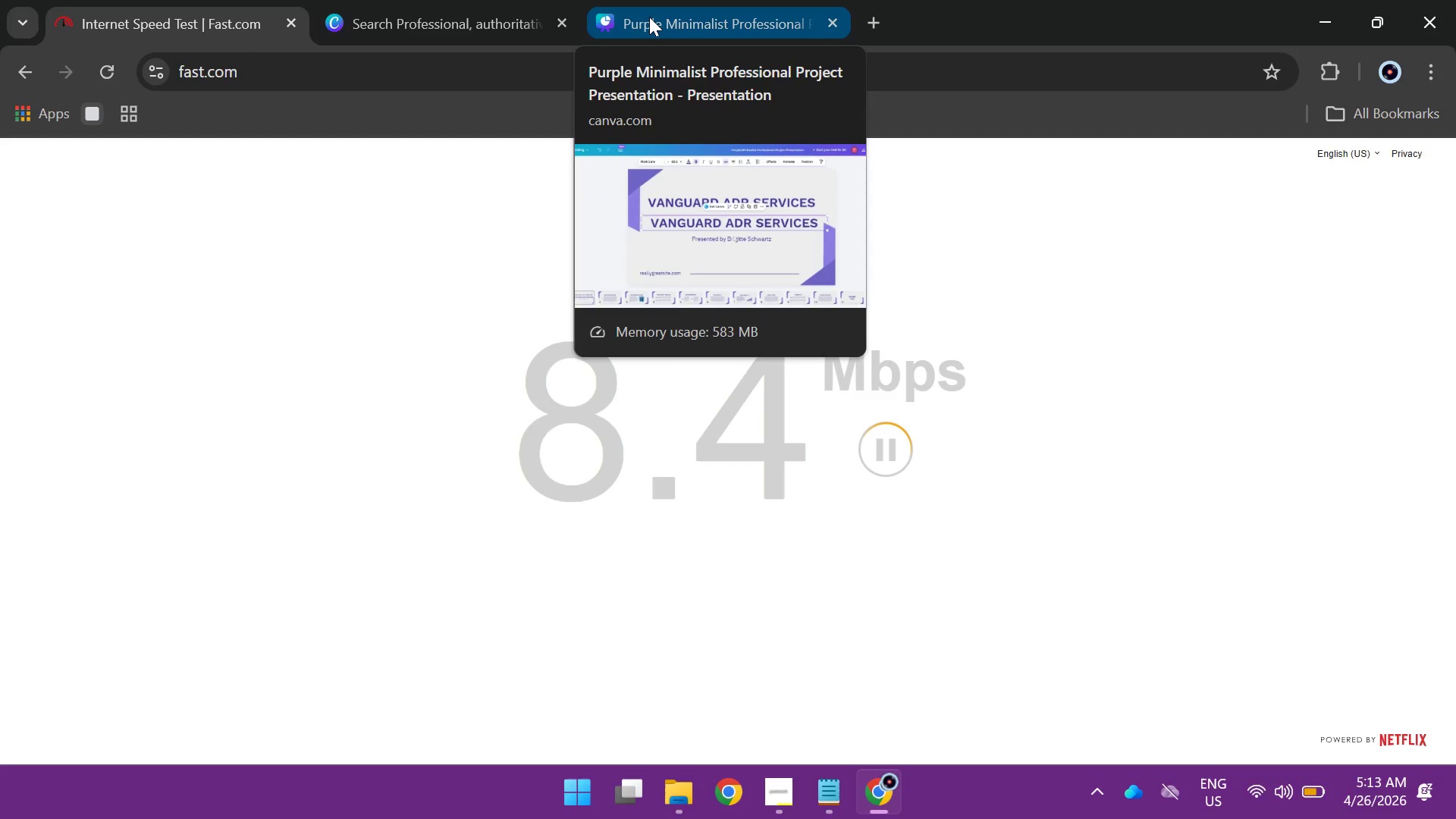 
left_click([649, 17])
 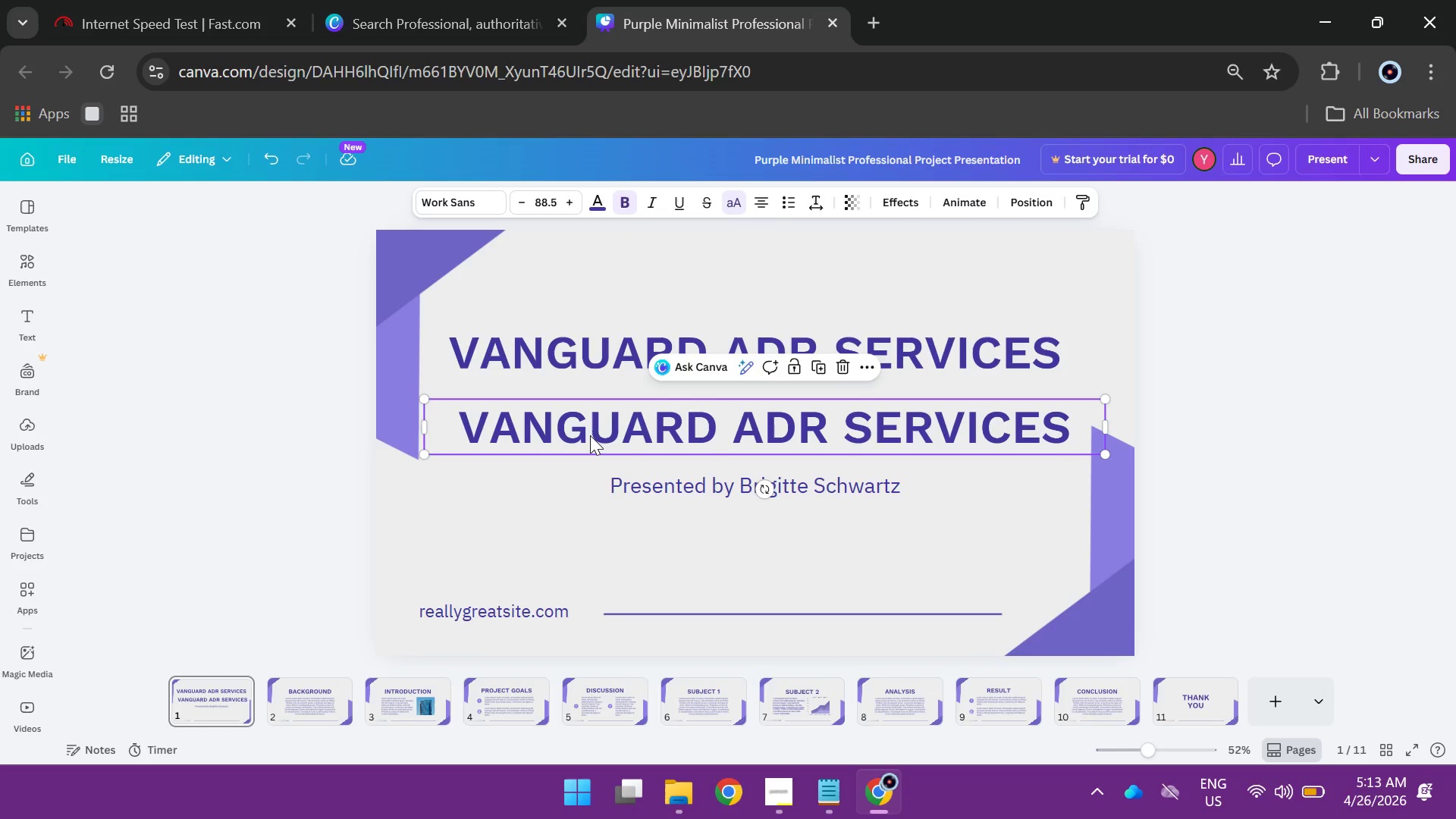 
double_click([590, 435])
 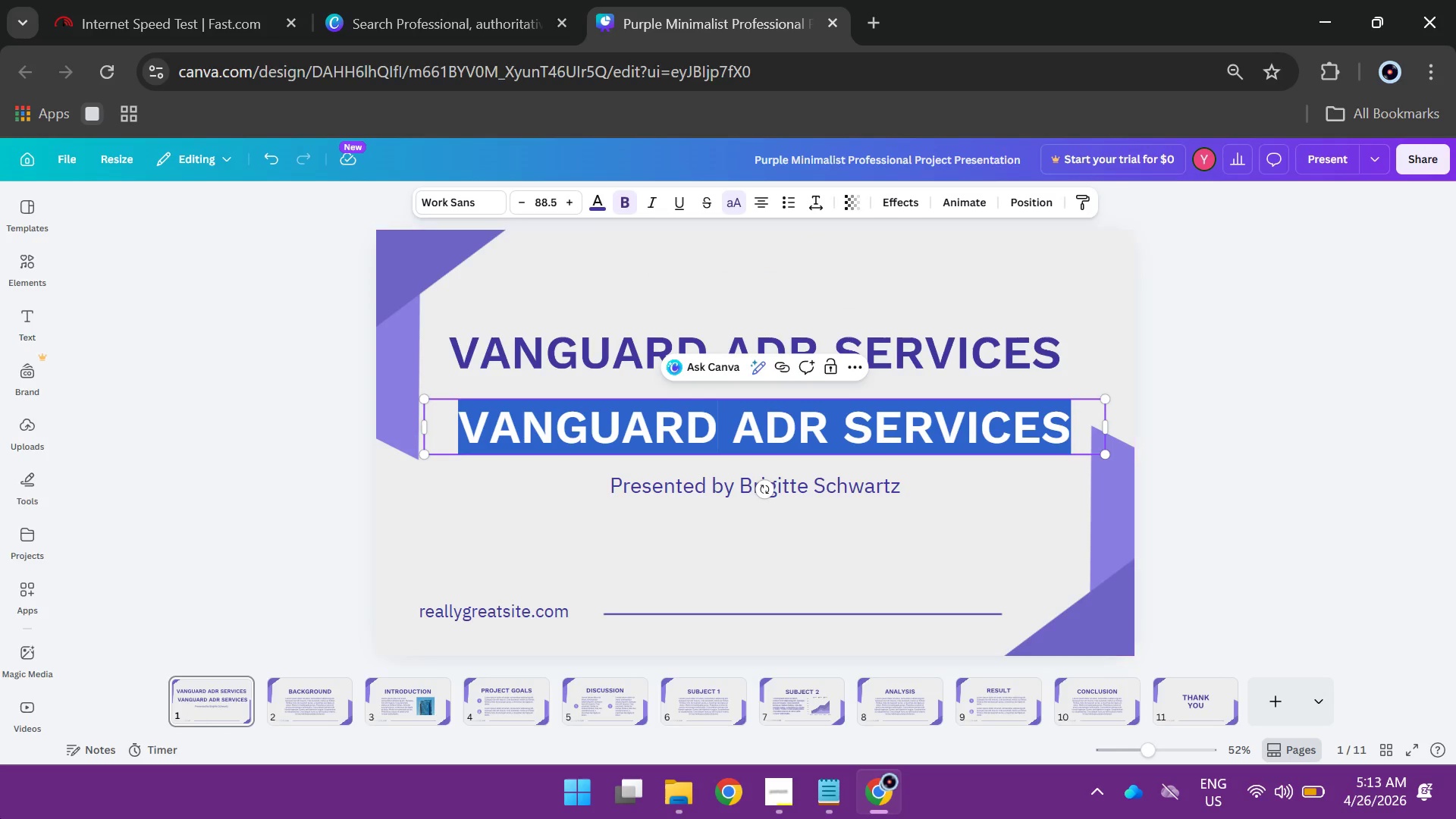 
type(Prestige Realty group)
 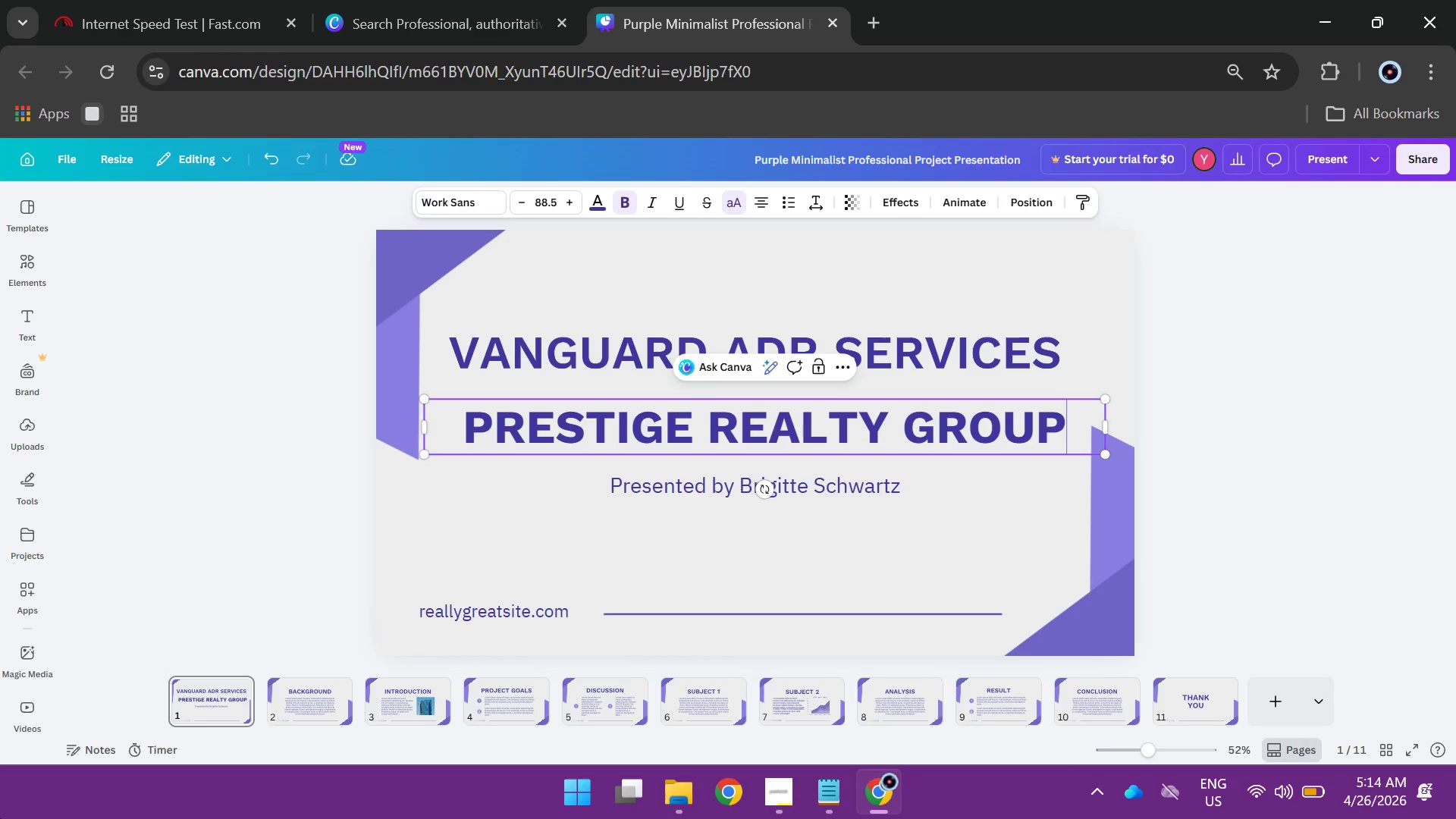 
key(Control+A)
 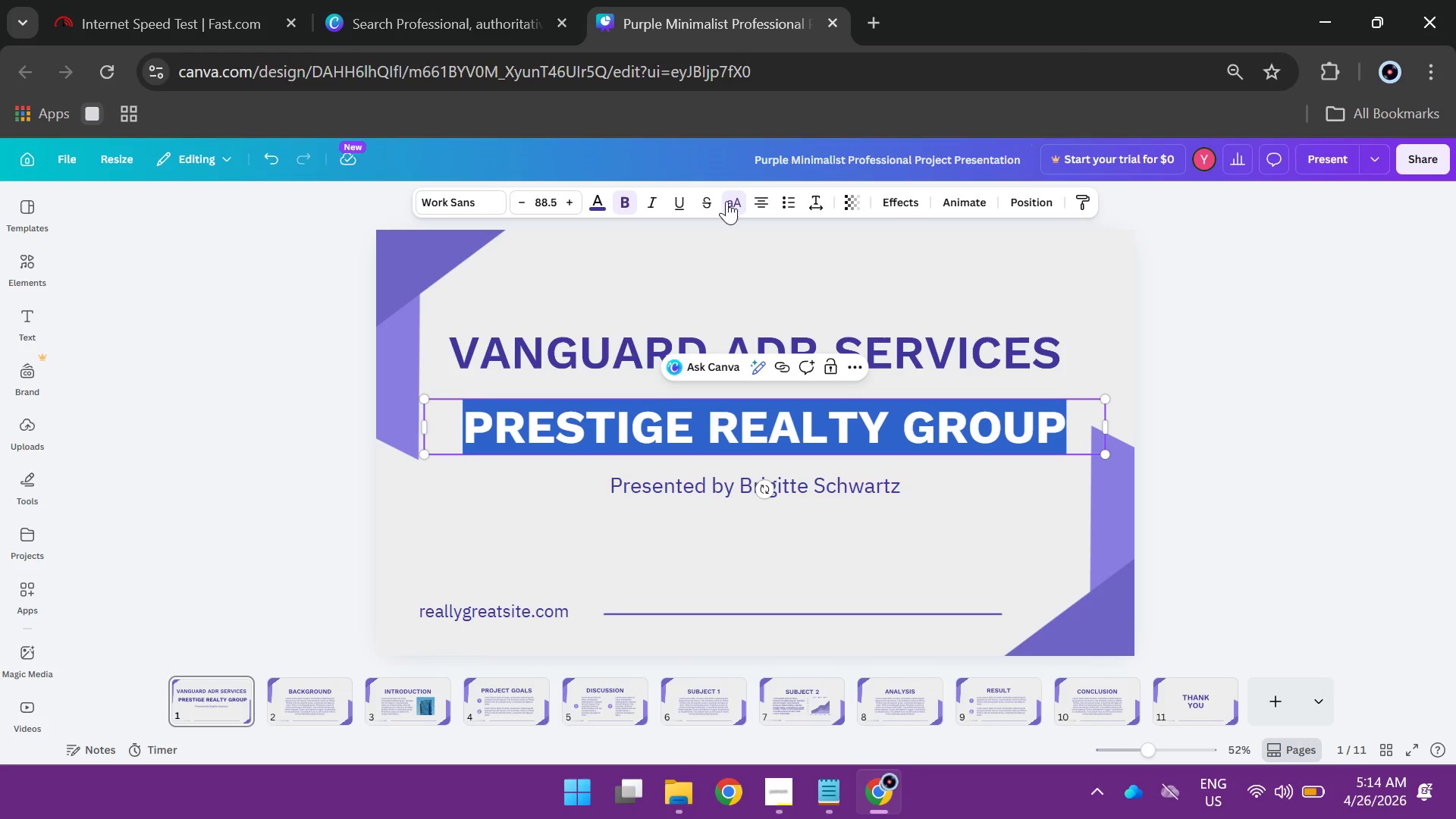 
left_click([741, 201])
 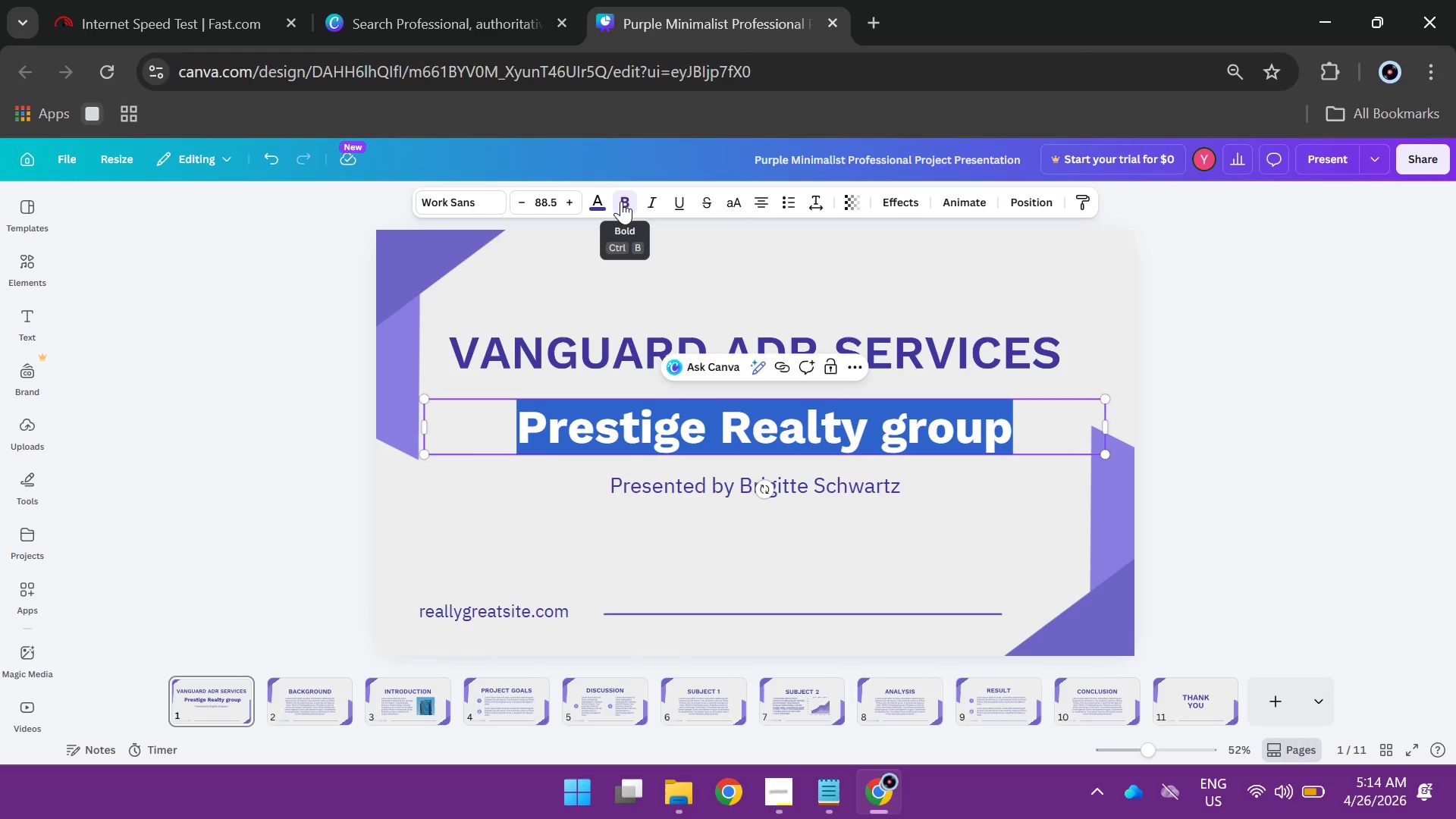 
left_click([621, 201])
 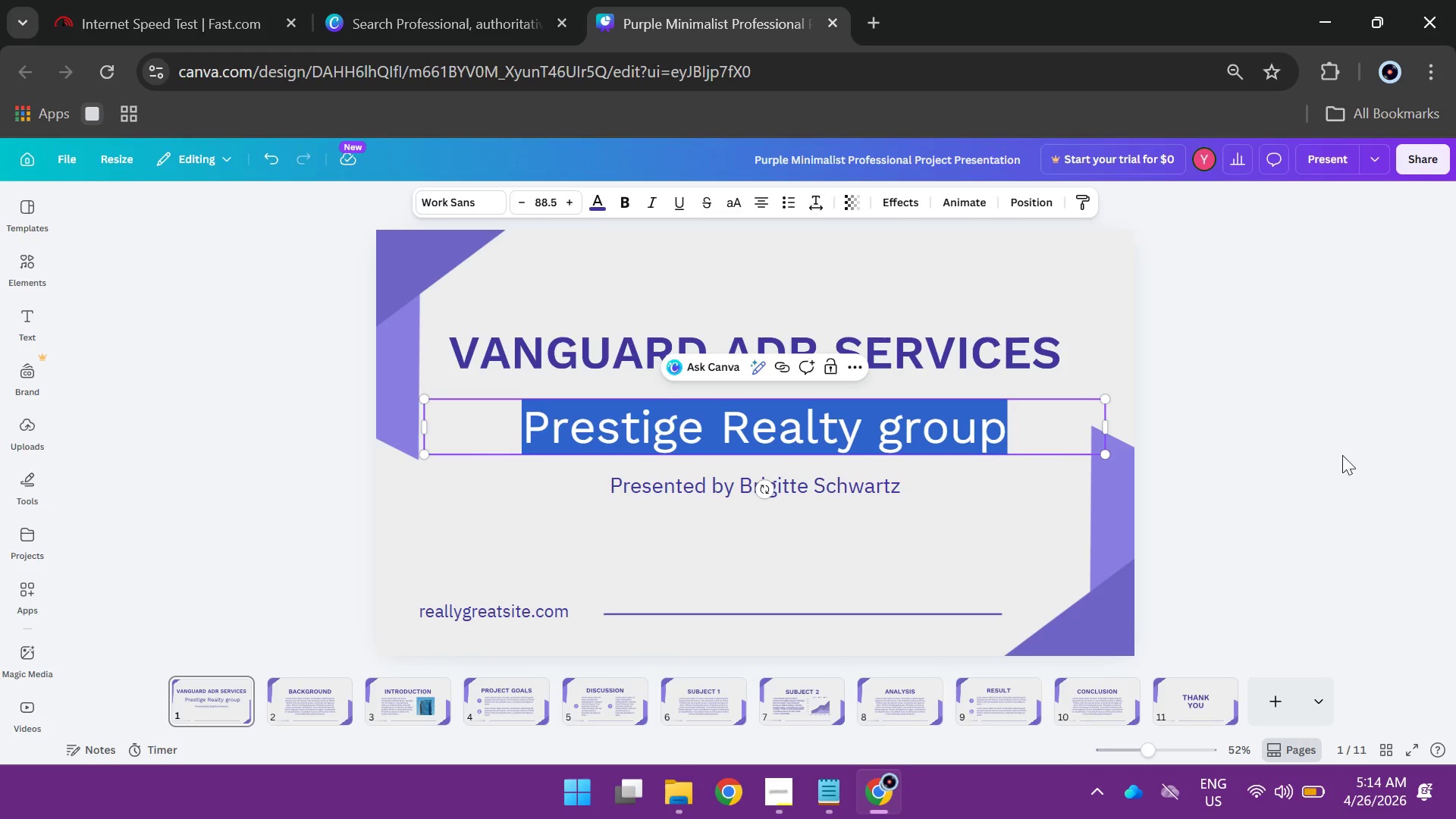 
left_click([1370, 468])
 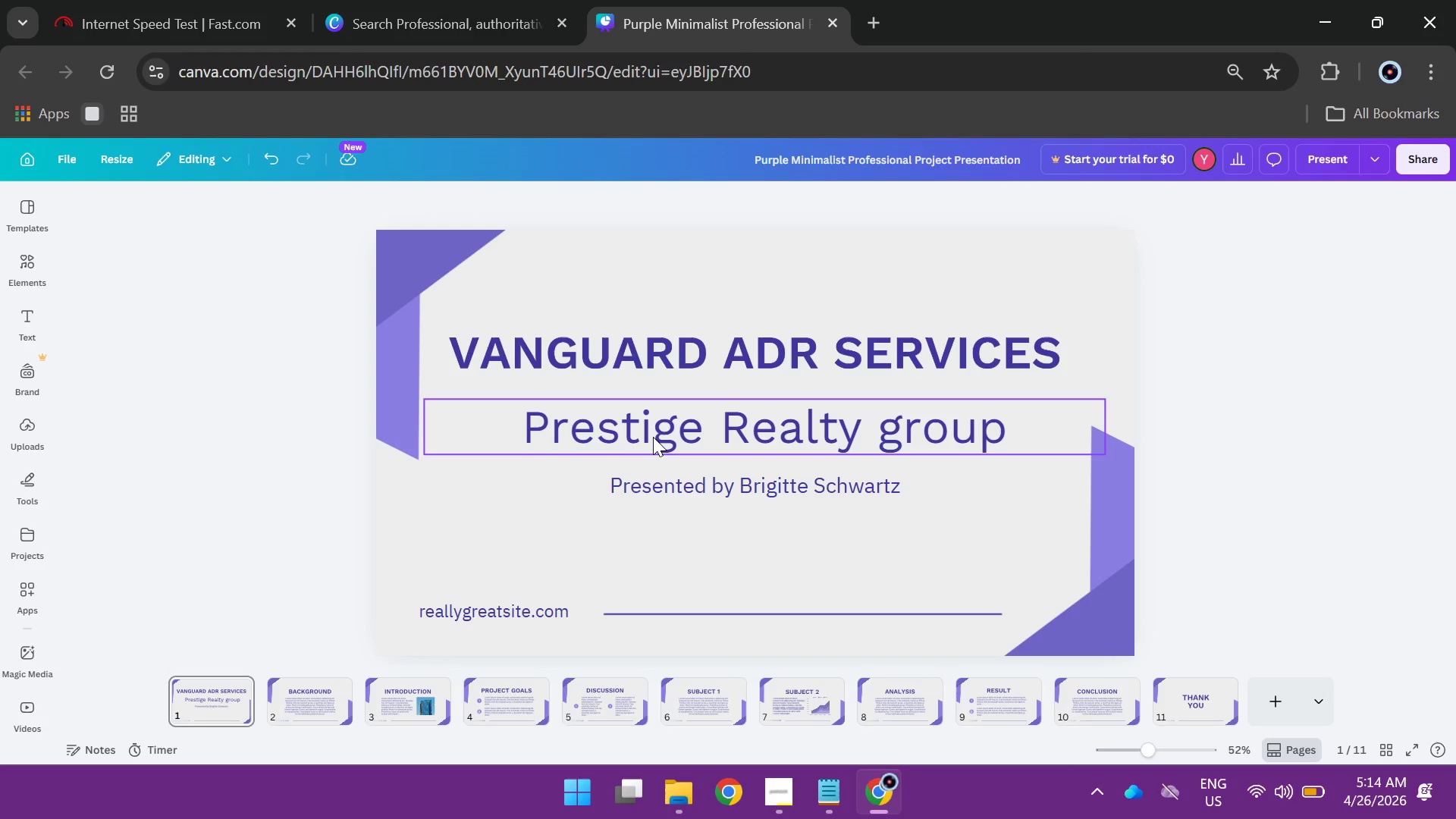 
left_click_drag(start_coordinate=[653, 437], to_coordinate=[648, 437])
 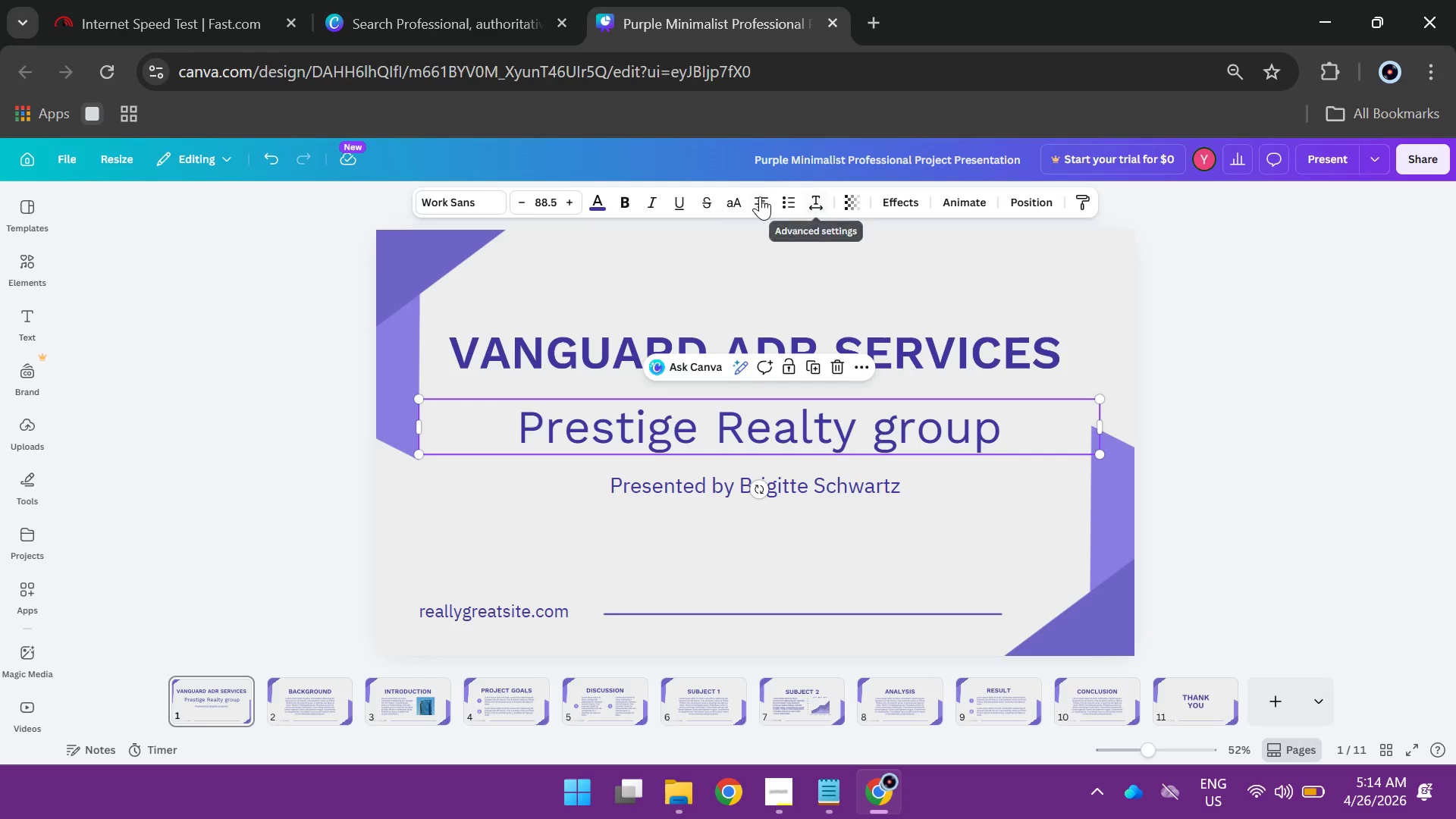 
left_click([760, 196])
 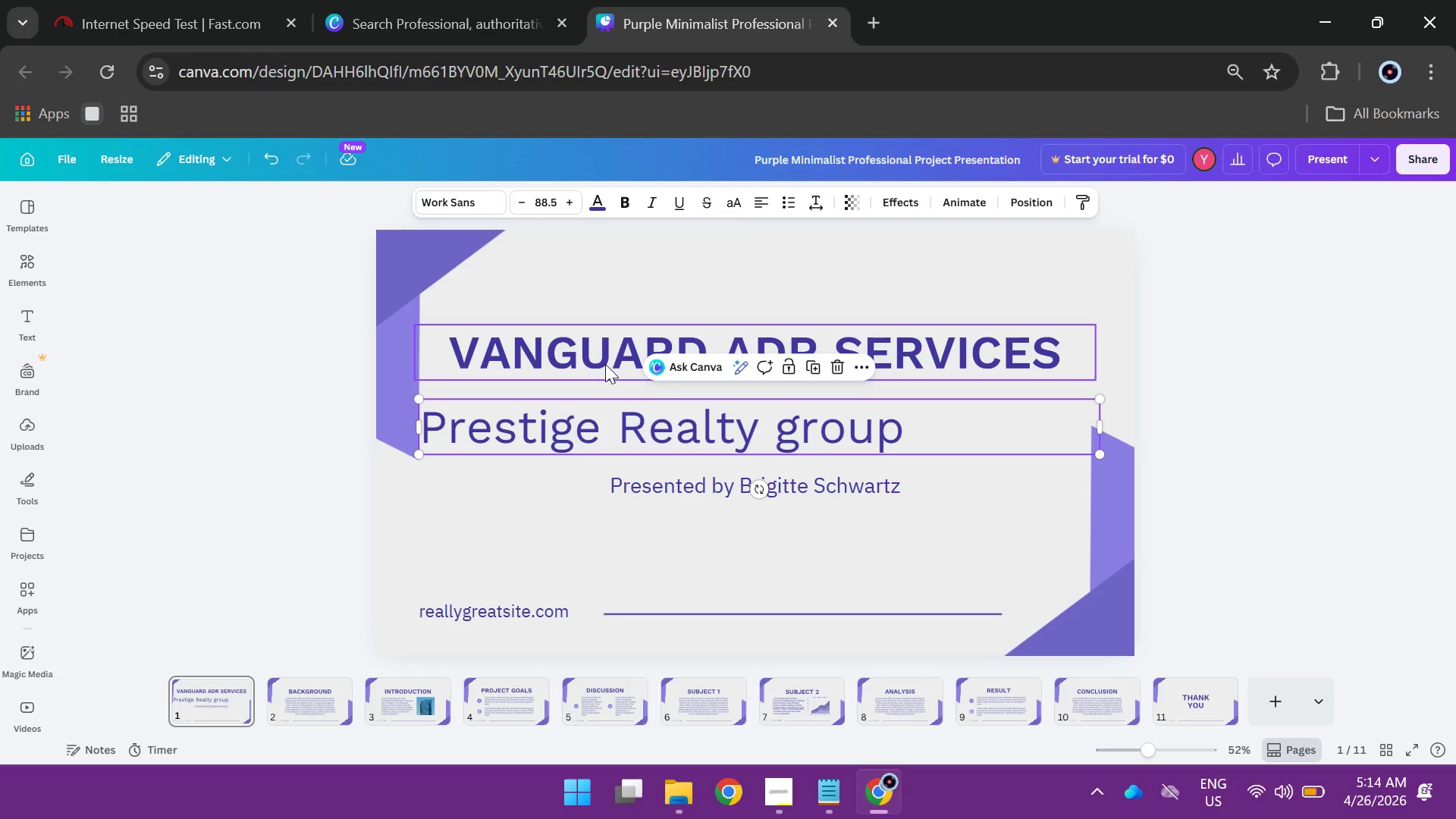 
left_click([605, 364])
 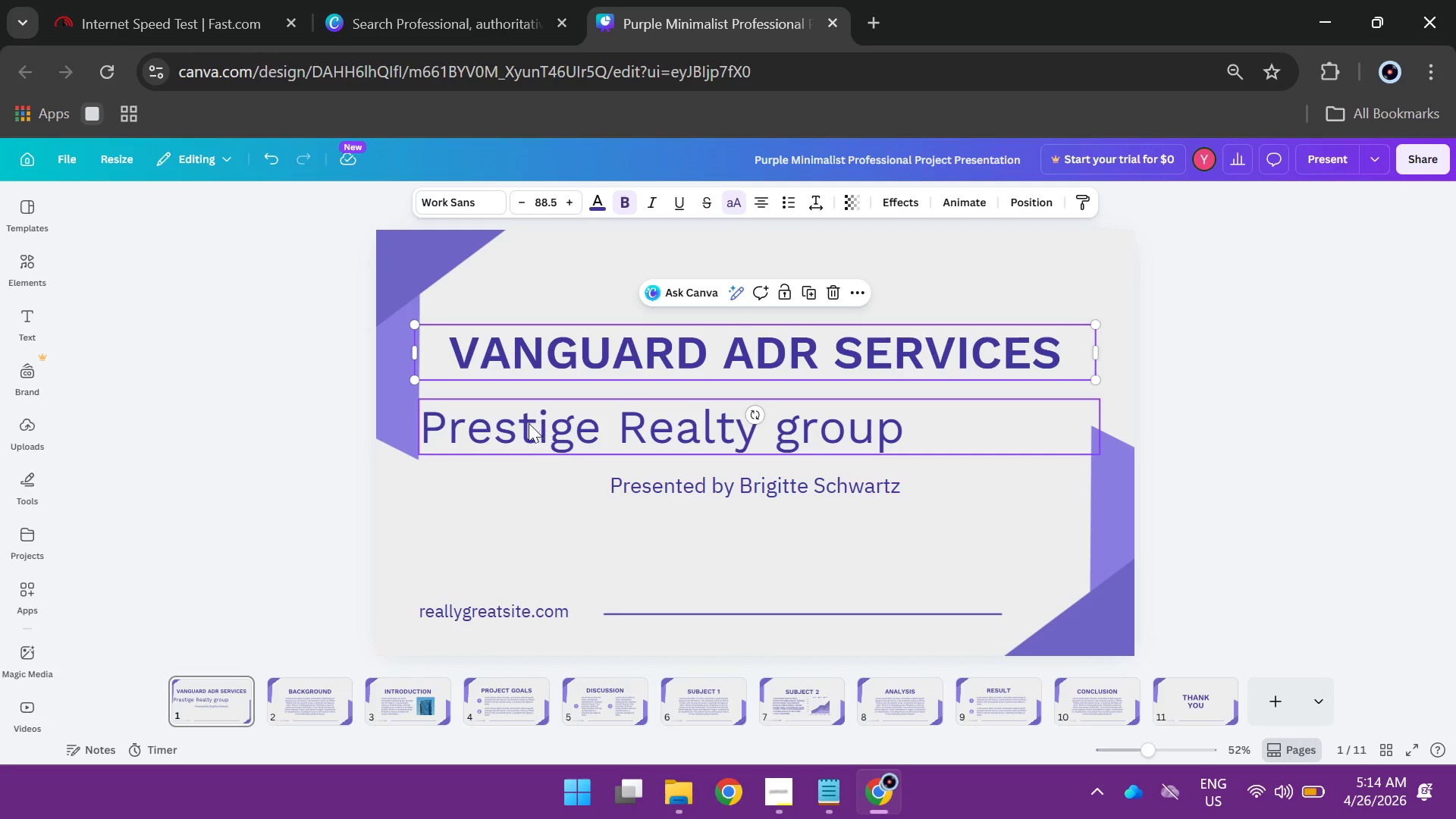 
left_click_drag(start_coordinate=[524, 430], to_coordinate=[566, 422])
 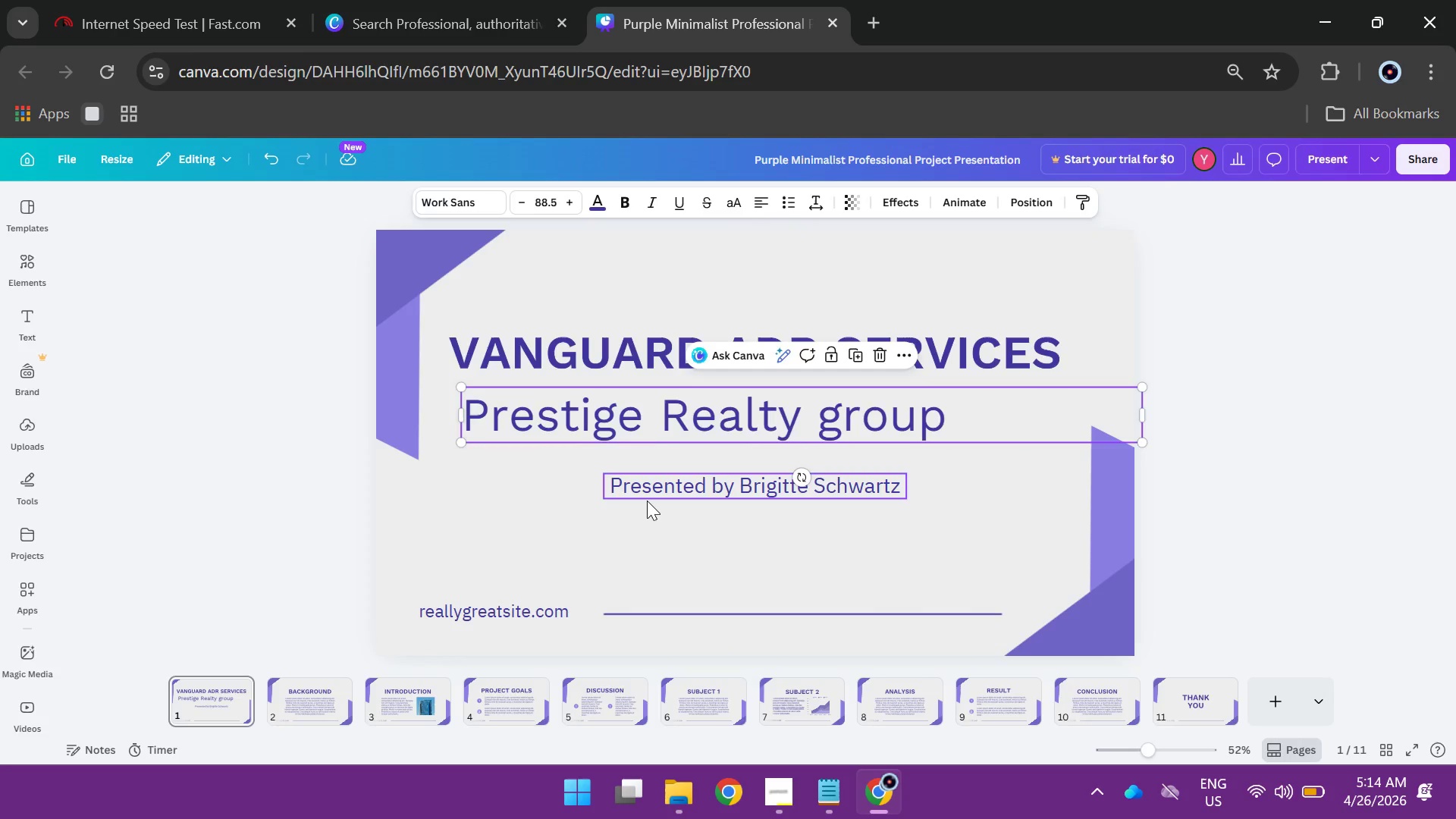 
left_click([647, 500])
 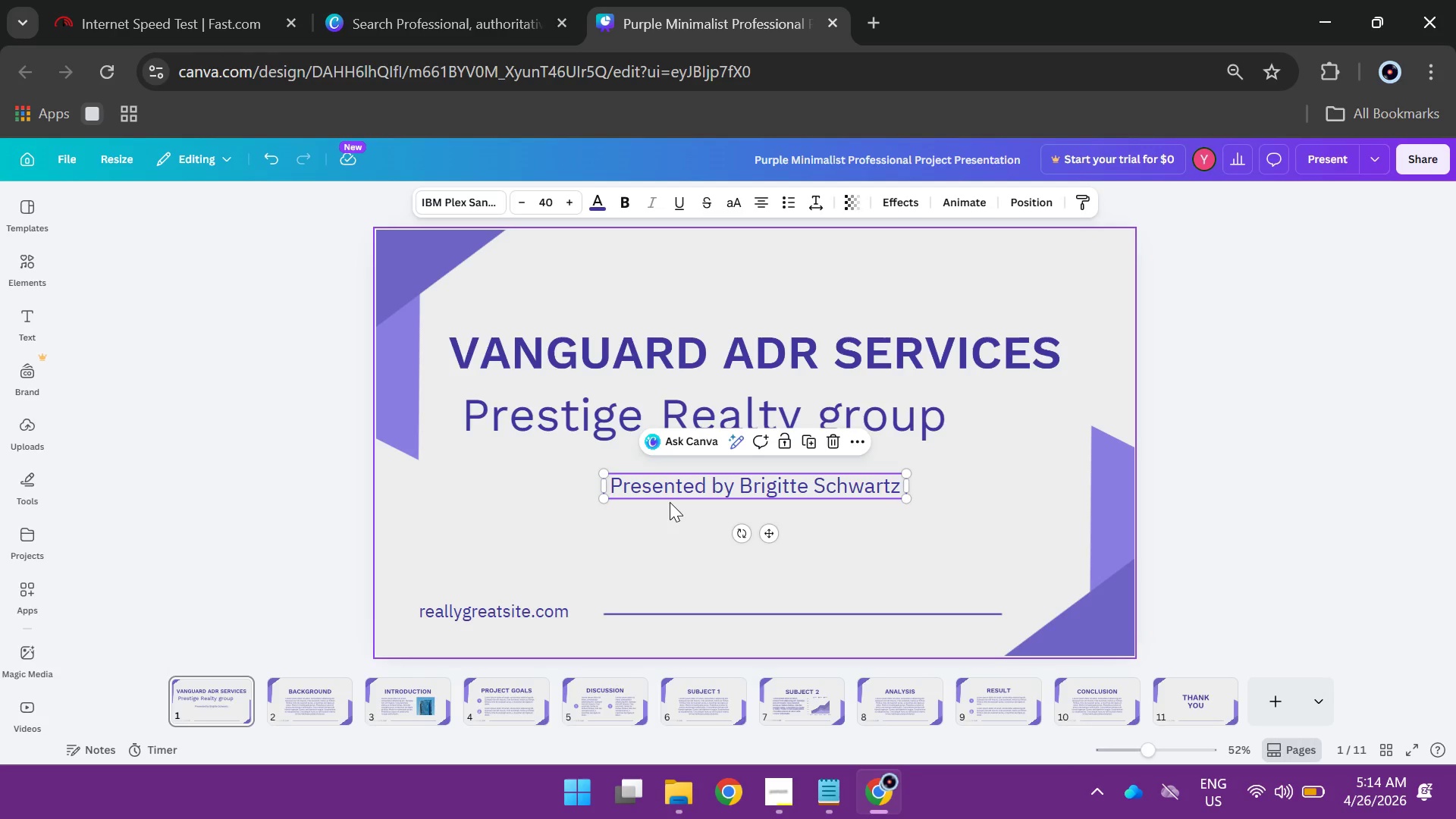 
left_click_drag(start_coordinate=[670, 502], to_coordinate=[572, 489])
 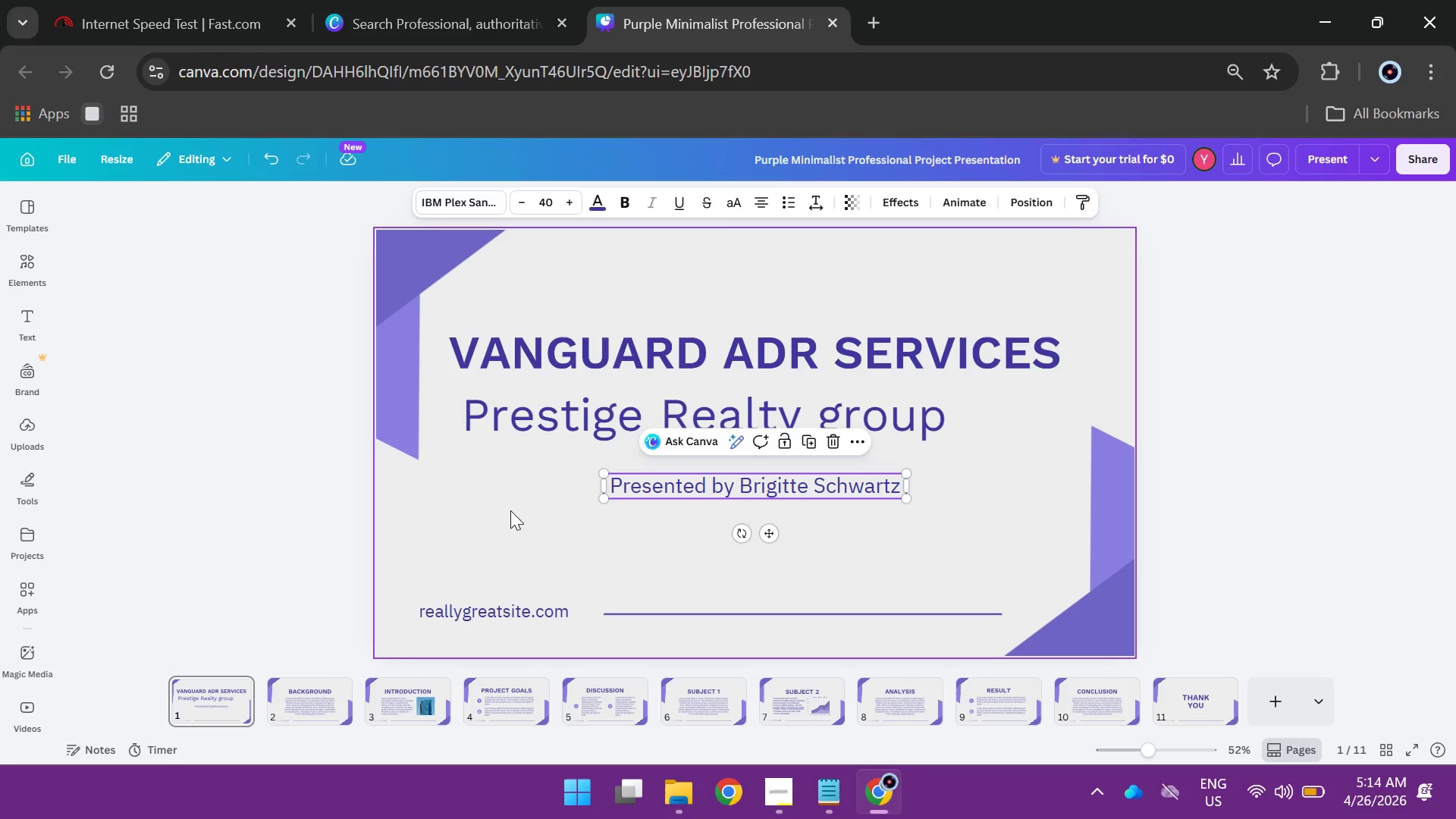 
left_click([496, 513])
 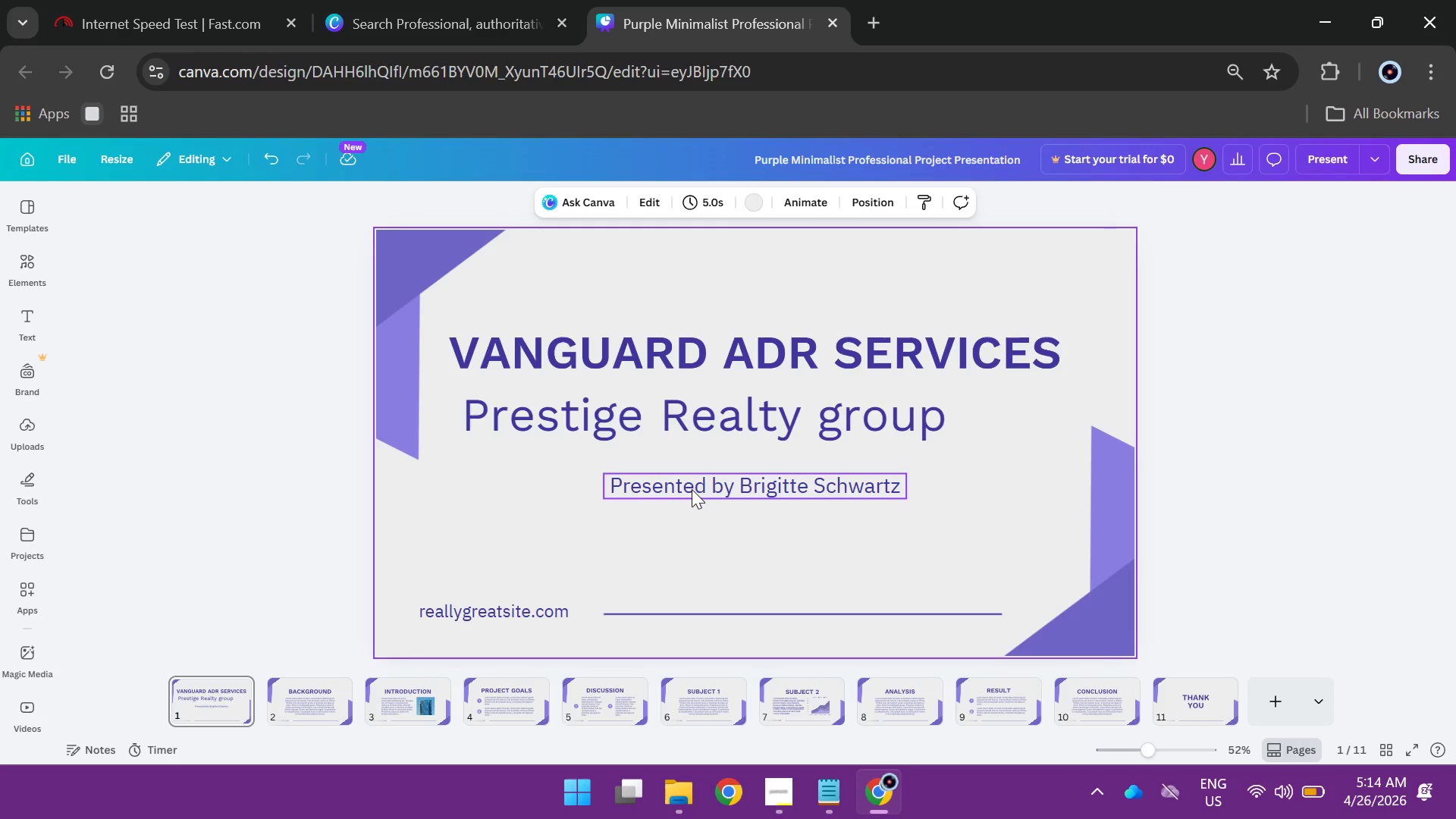 
left_click_drag(start_coordinate=[698, 489], to_coordinate=[555, 488])
 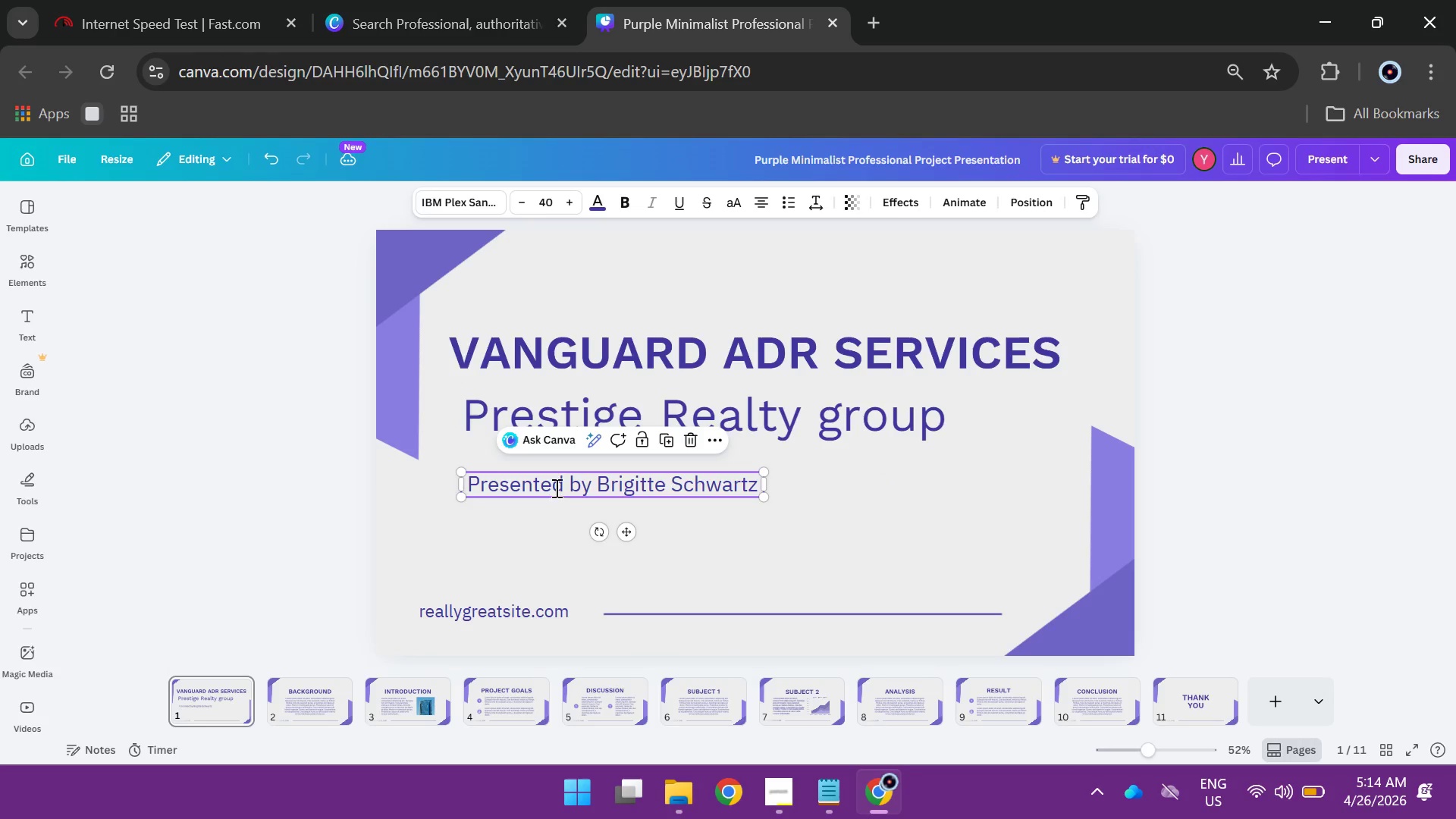 
double_click([555, 488])
 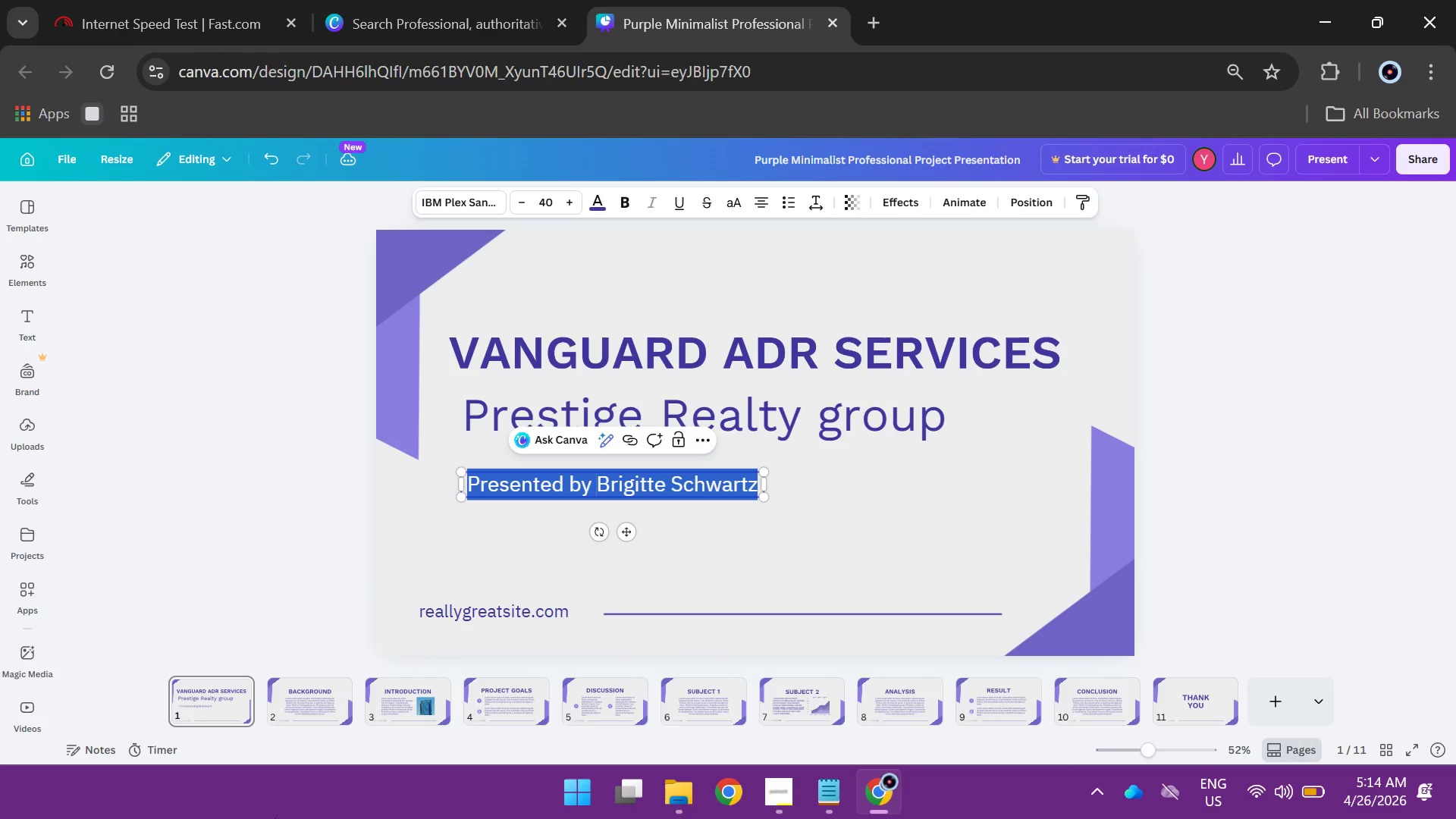 
key(Shift+ShiftLeft)
 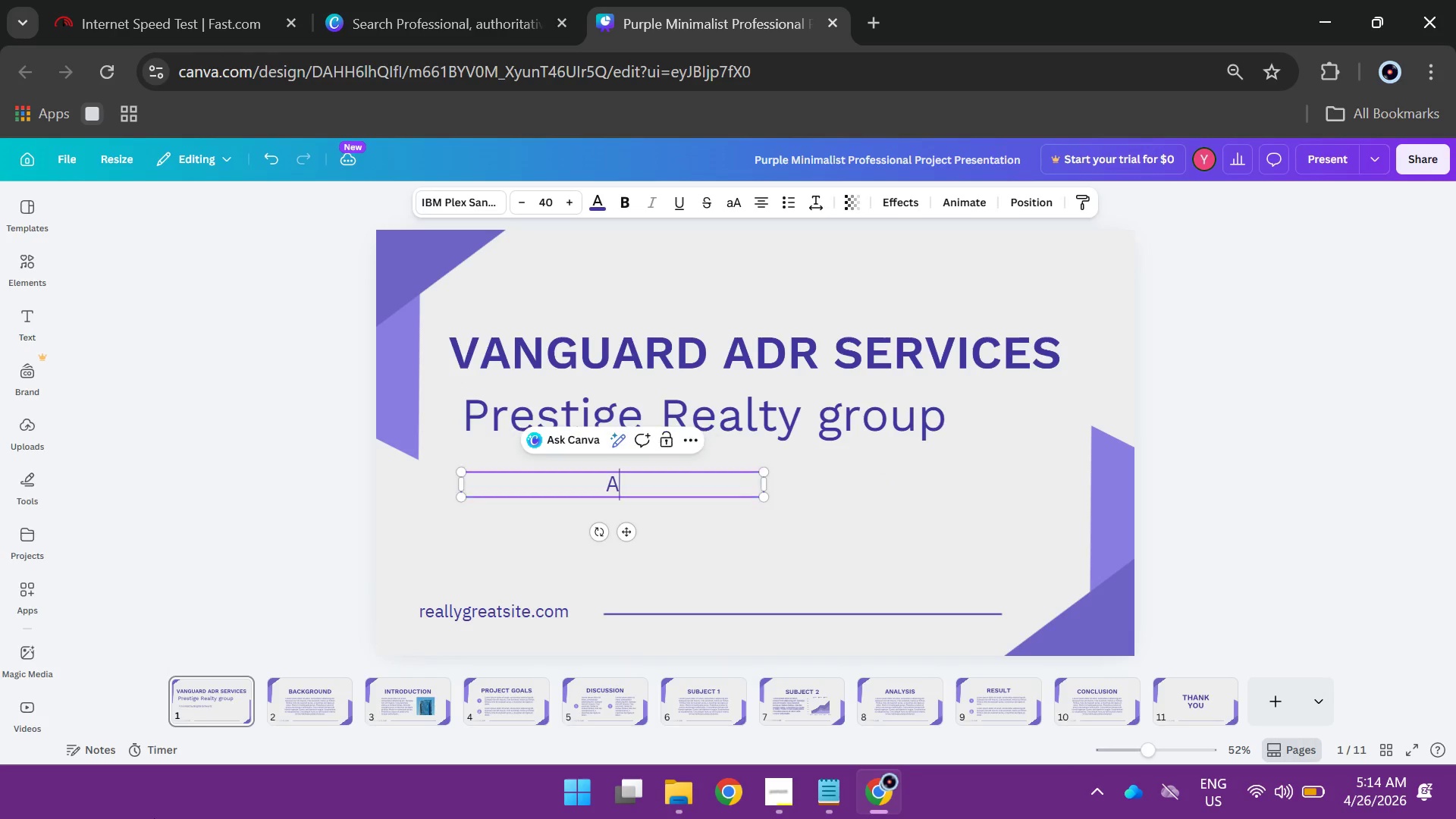 
key(Shift+A)
 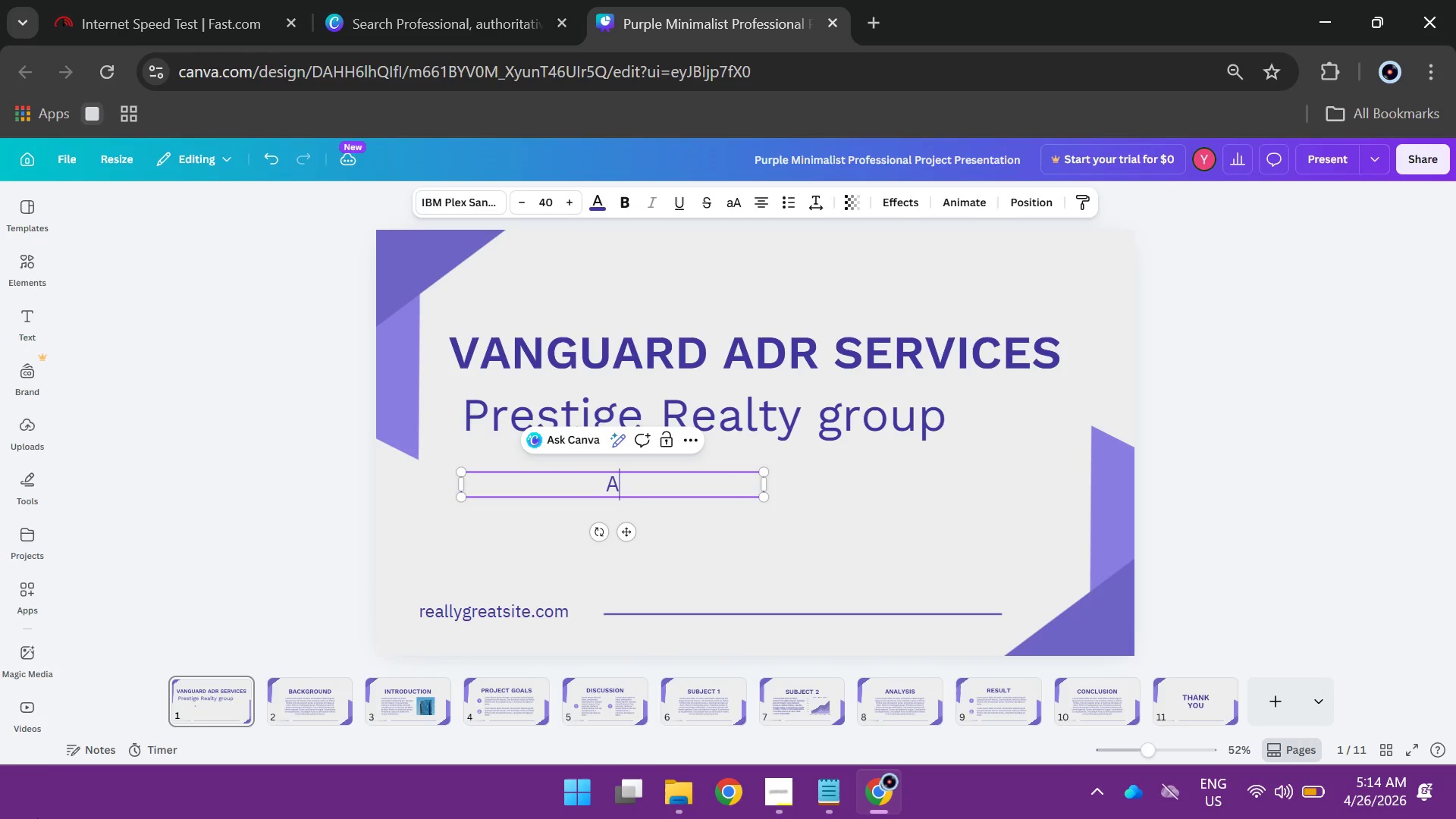 
key(Space)
 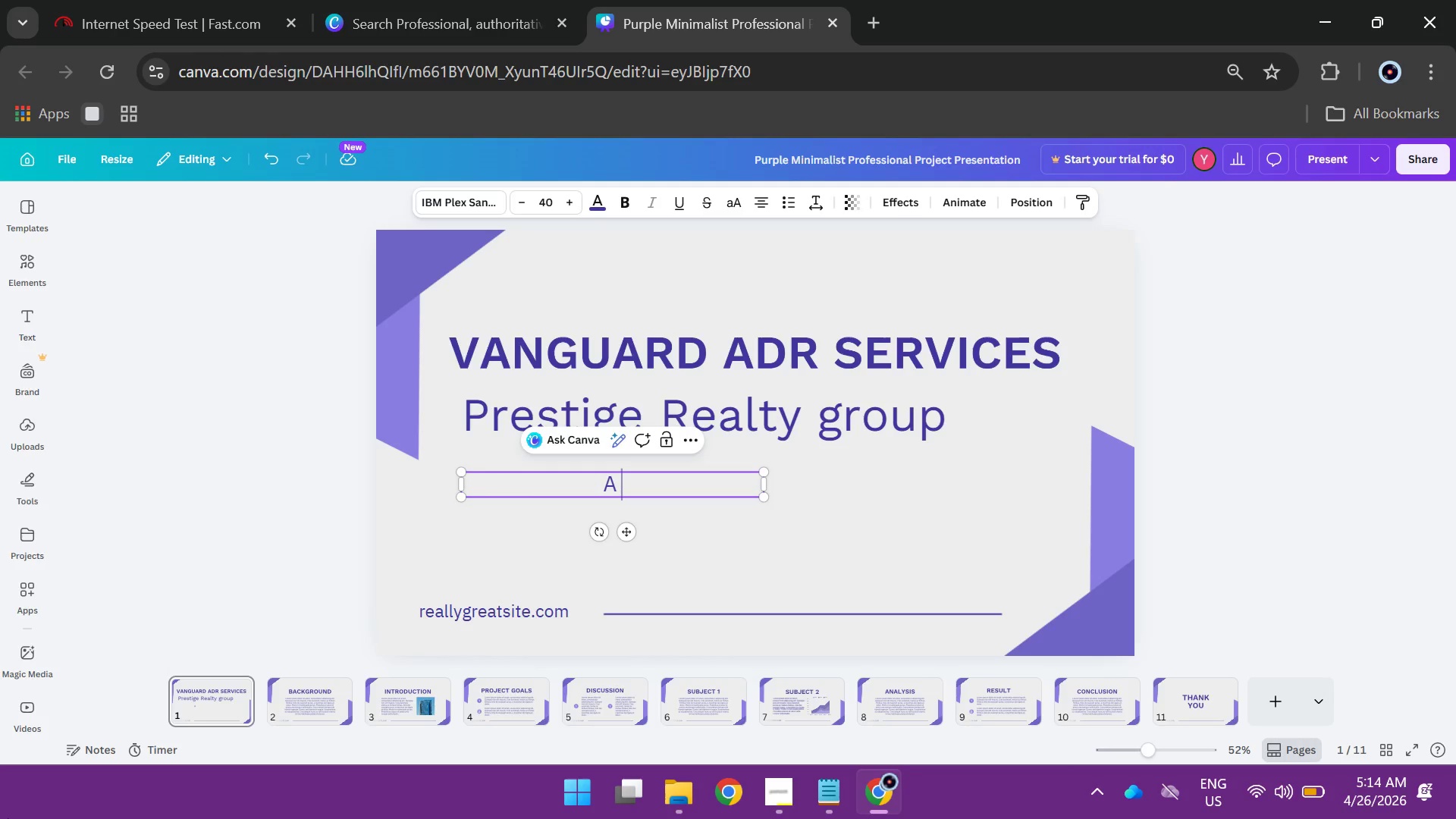 
wait(5.56)
 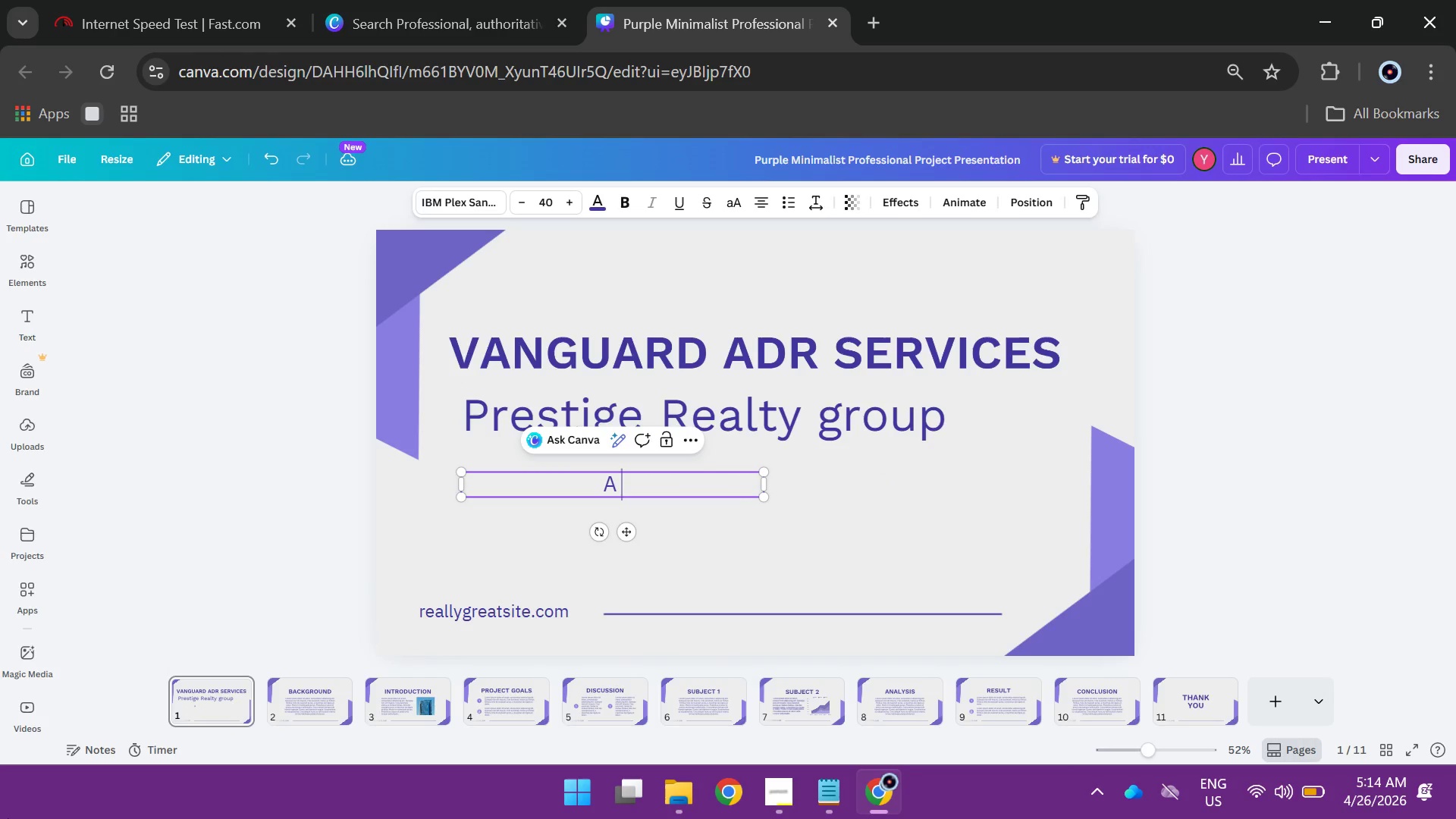 
type(preferred Meditay)
 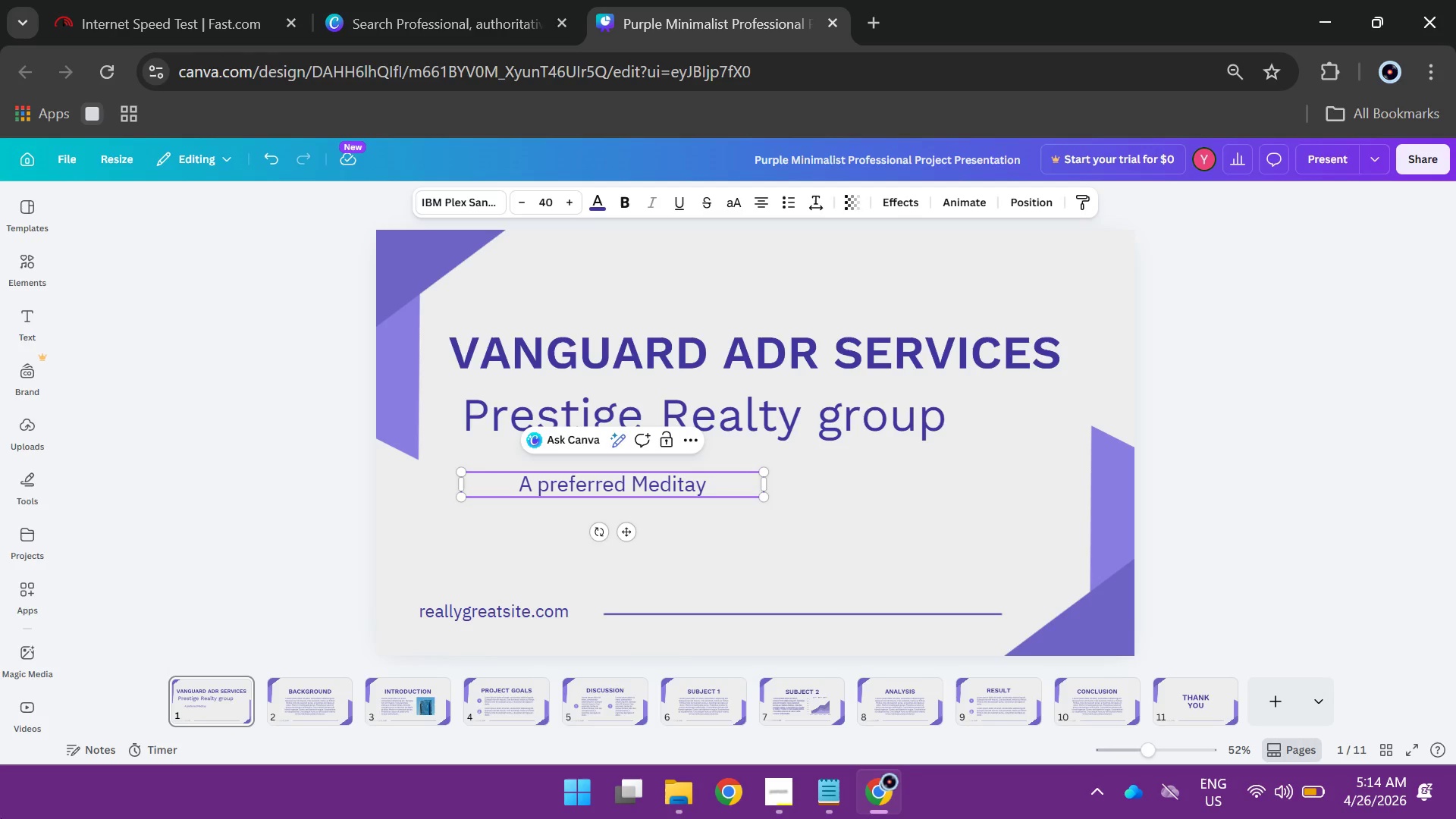 
wait(56.56)
 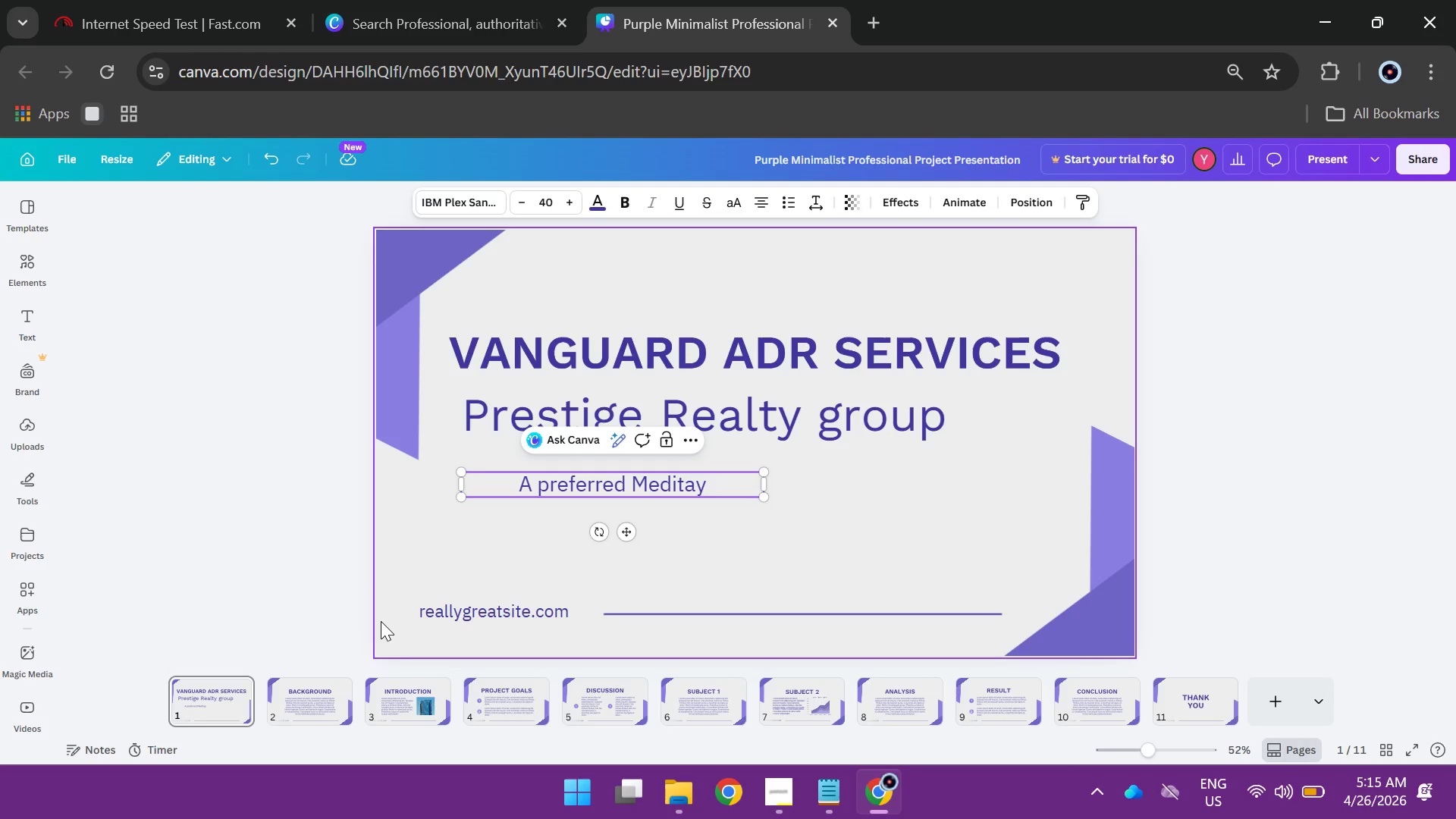 
left_click([550, 482])
 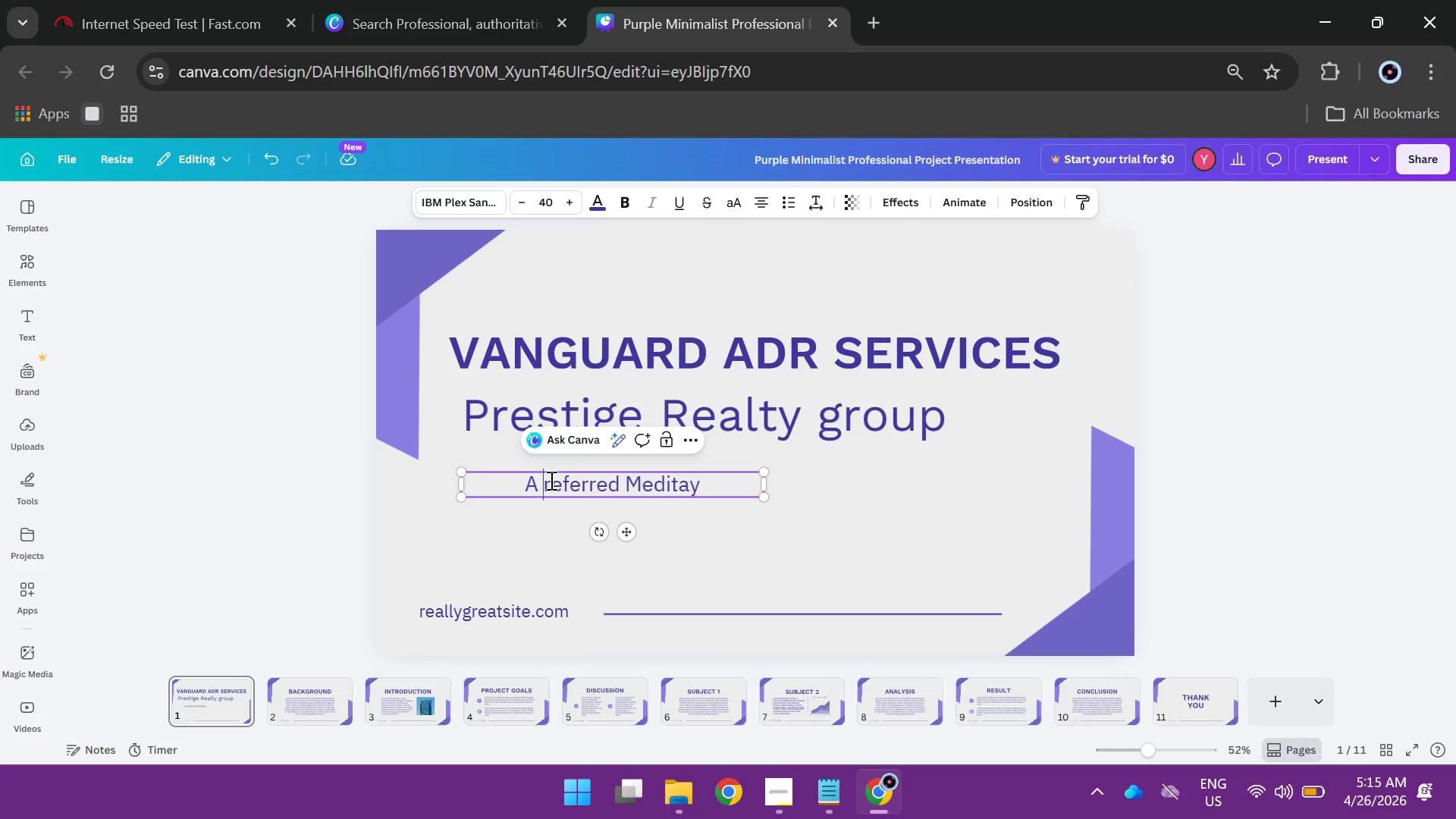 
key(Backspace)
 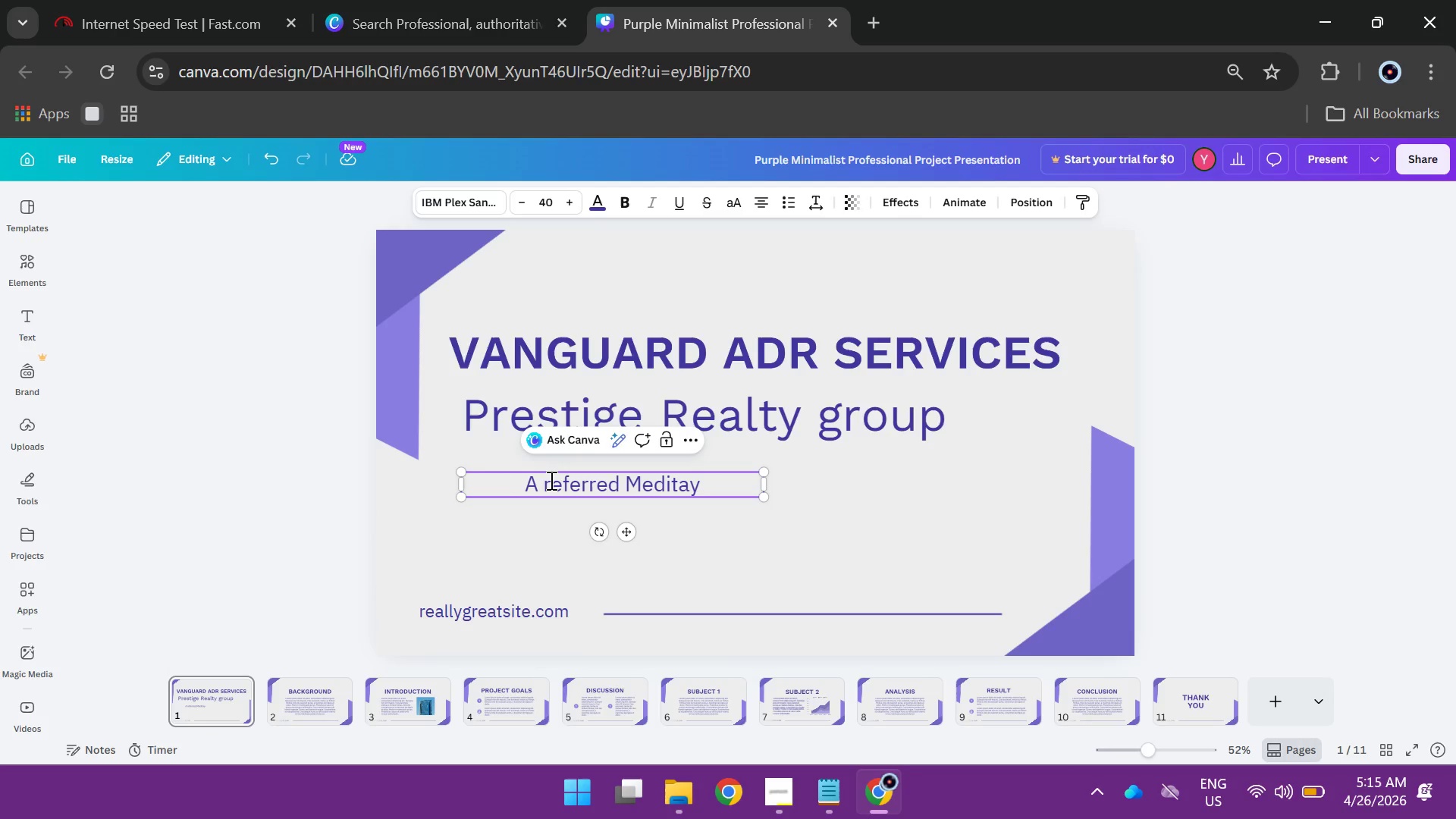 
key(Shift+ShiftLeft)
 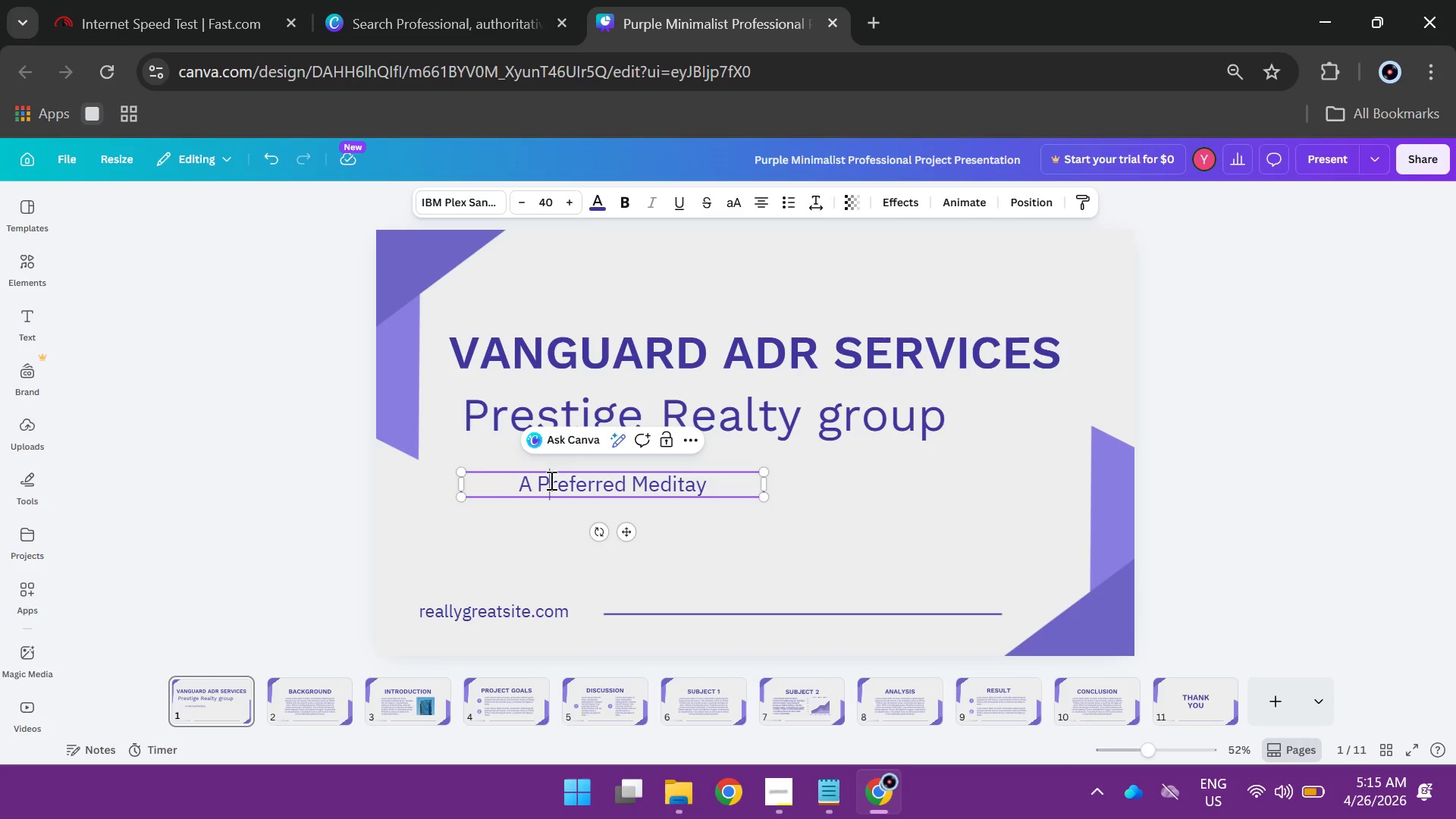 
key(Shift+P)
 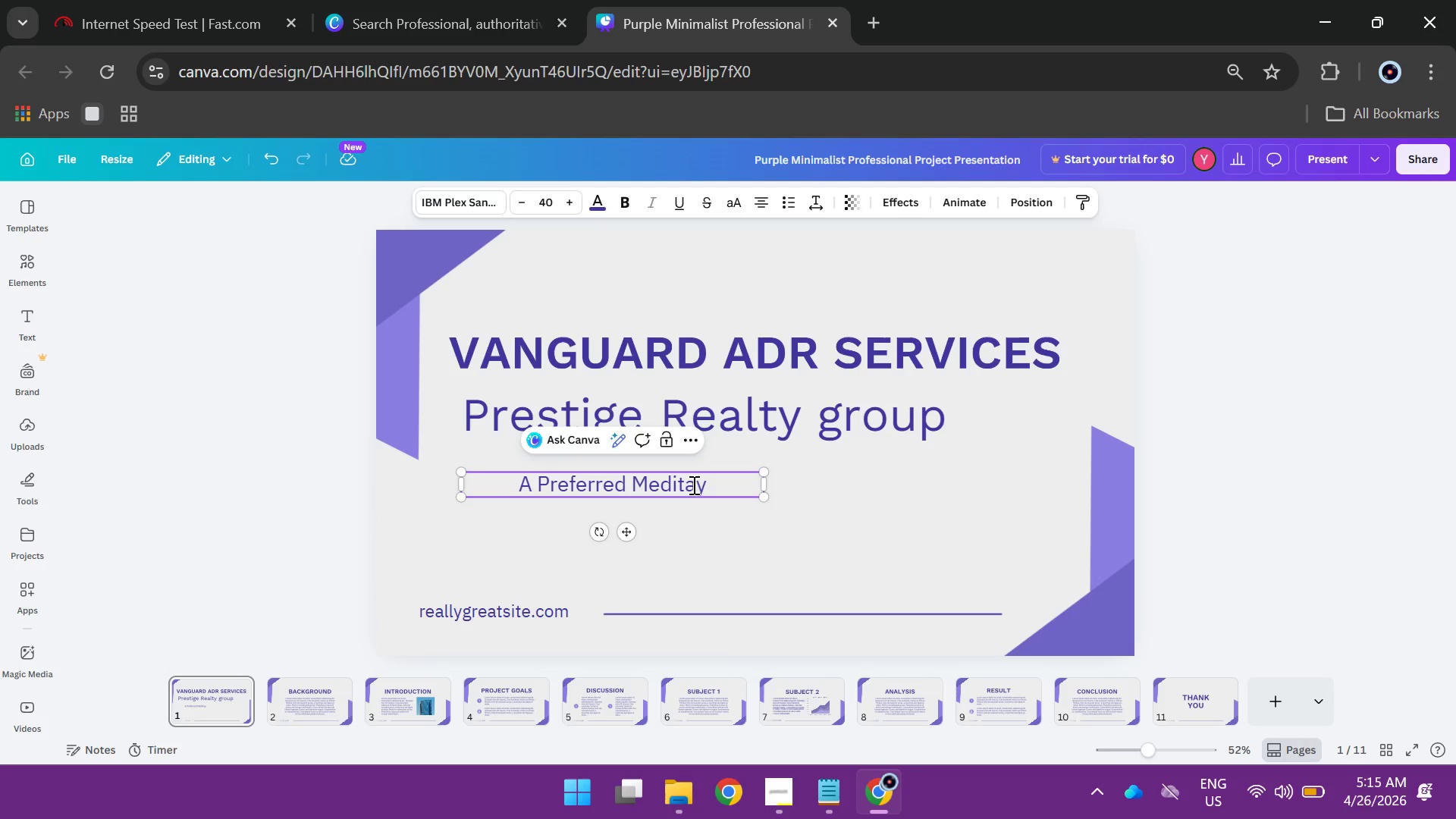 
left_click([713, 490])
 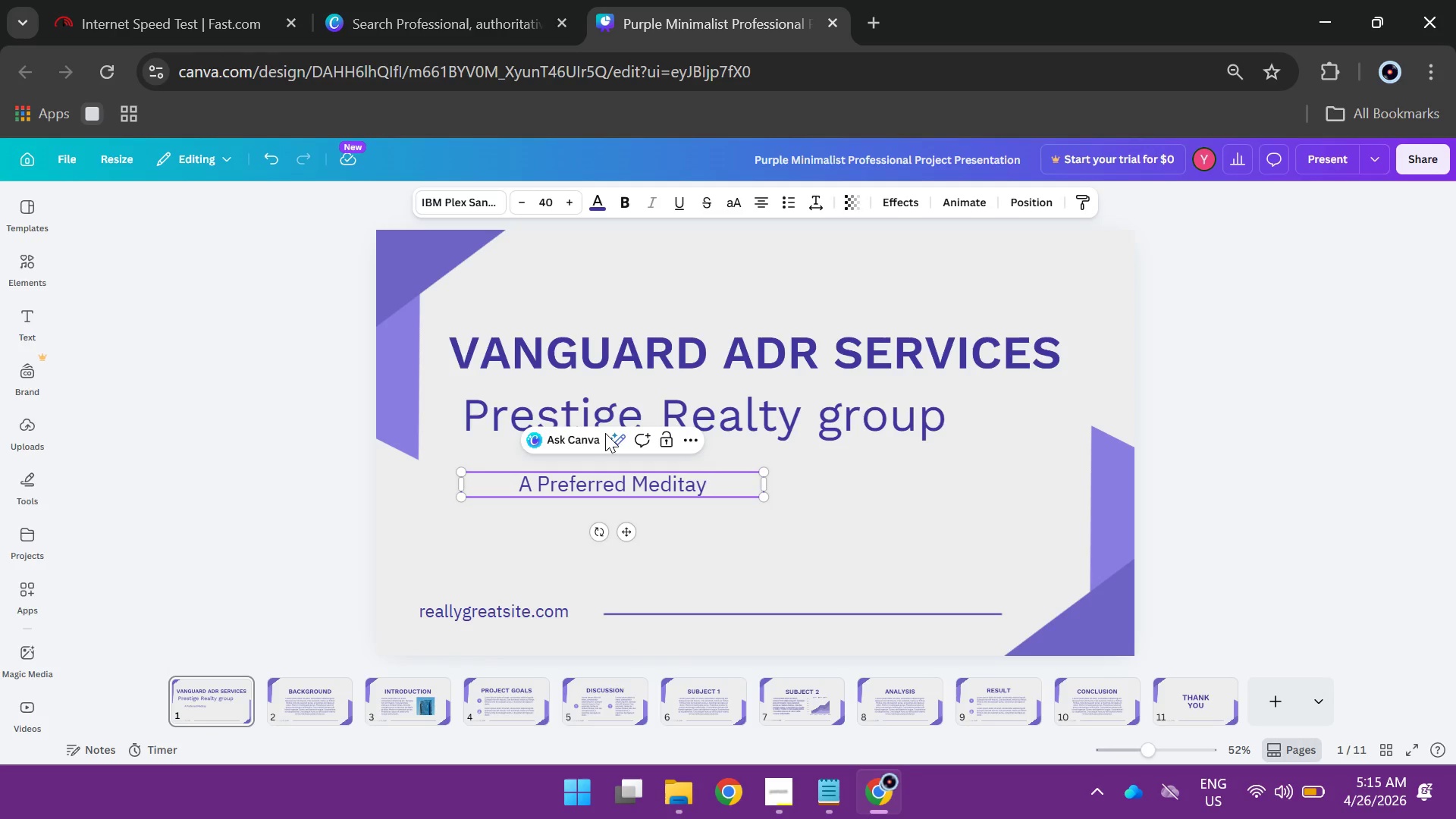 
key(Backspace)
 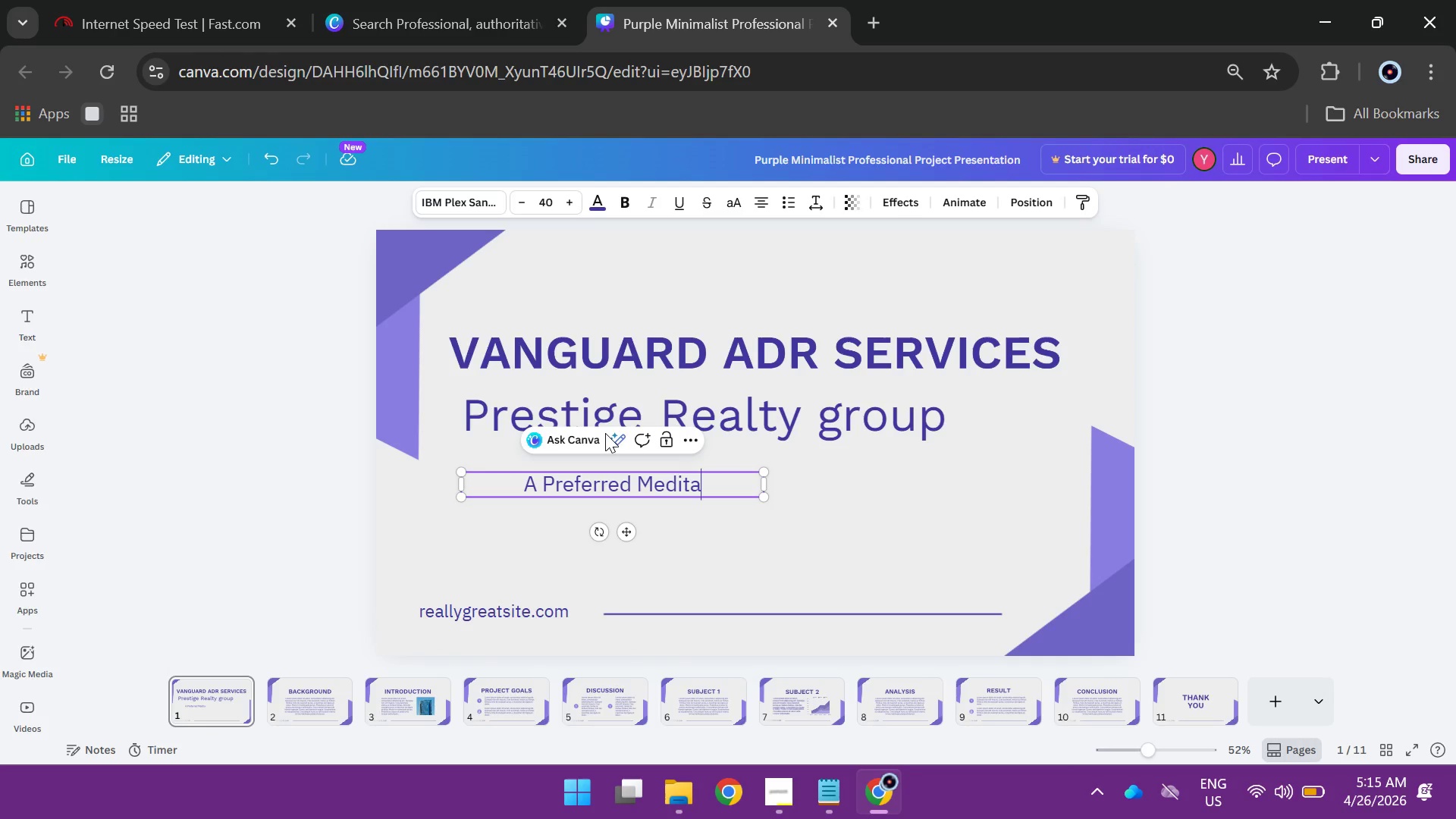 
wait(7.06)
 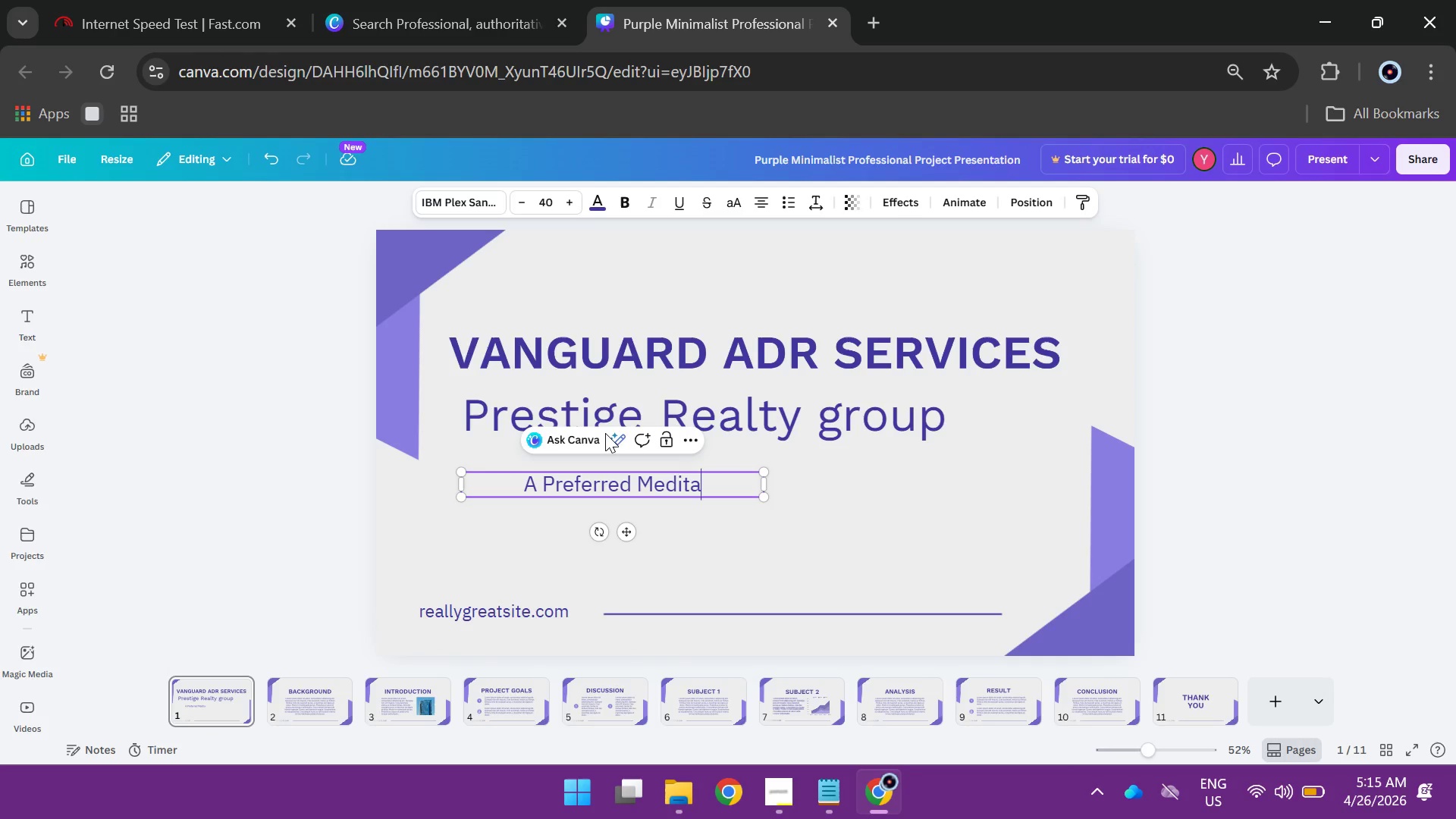 
type(tion - protecting your deals)
 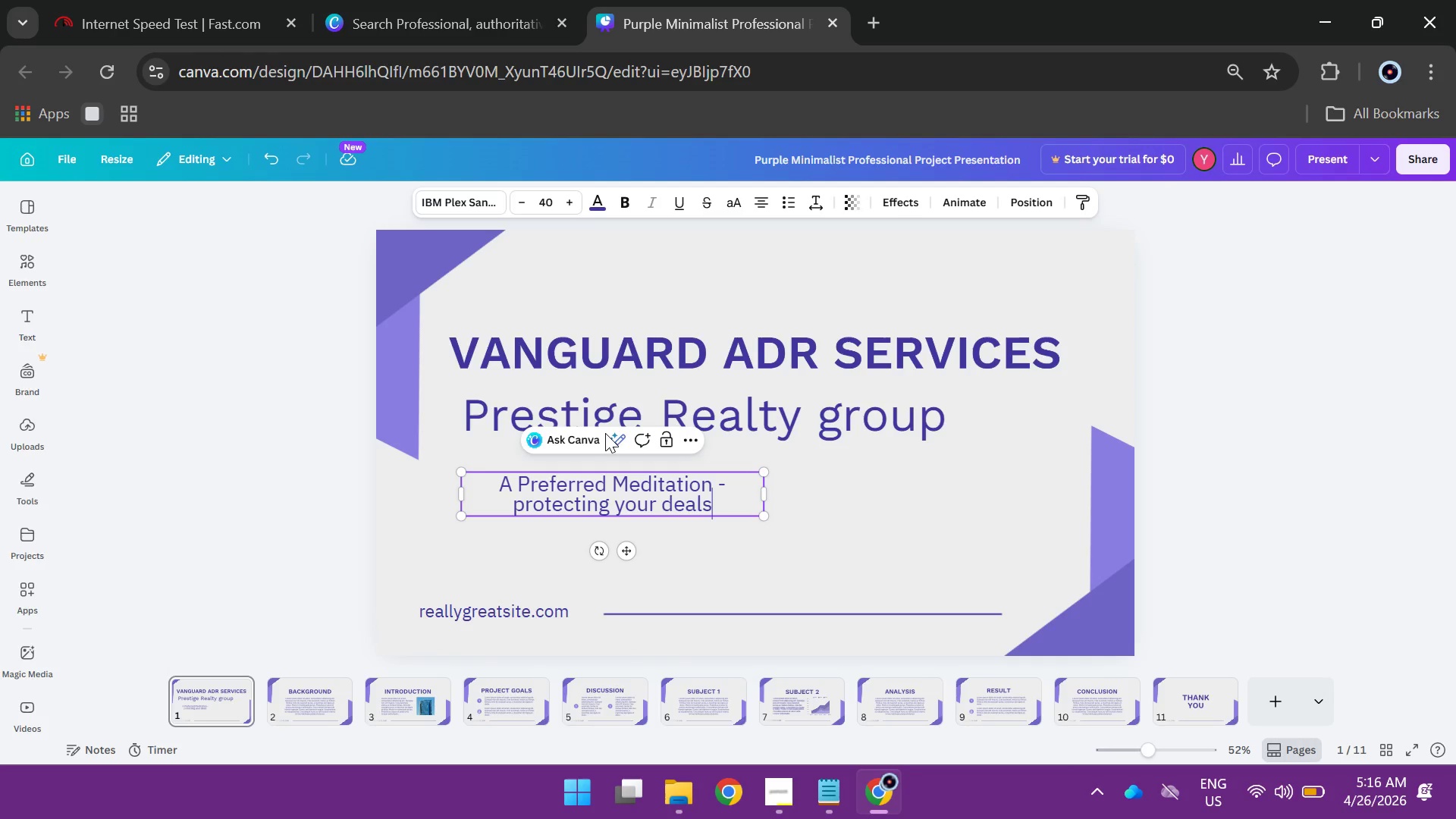 
type(,your)
 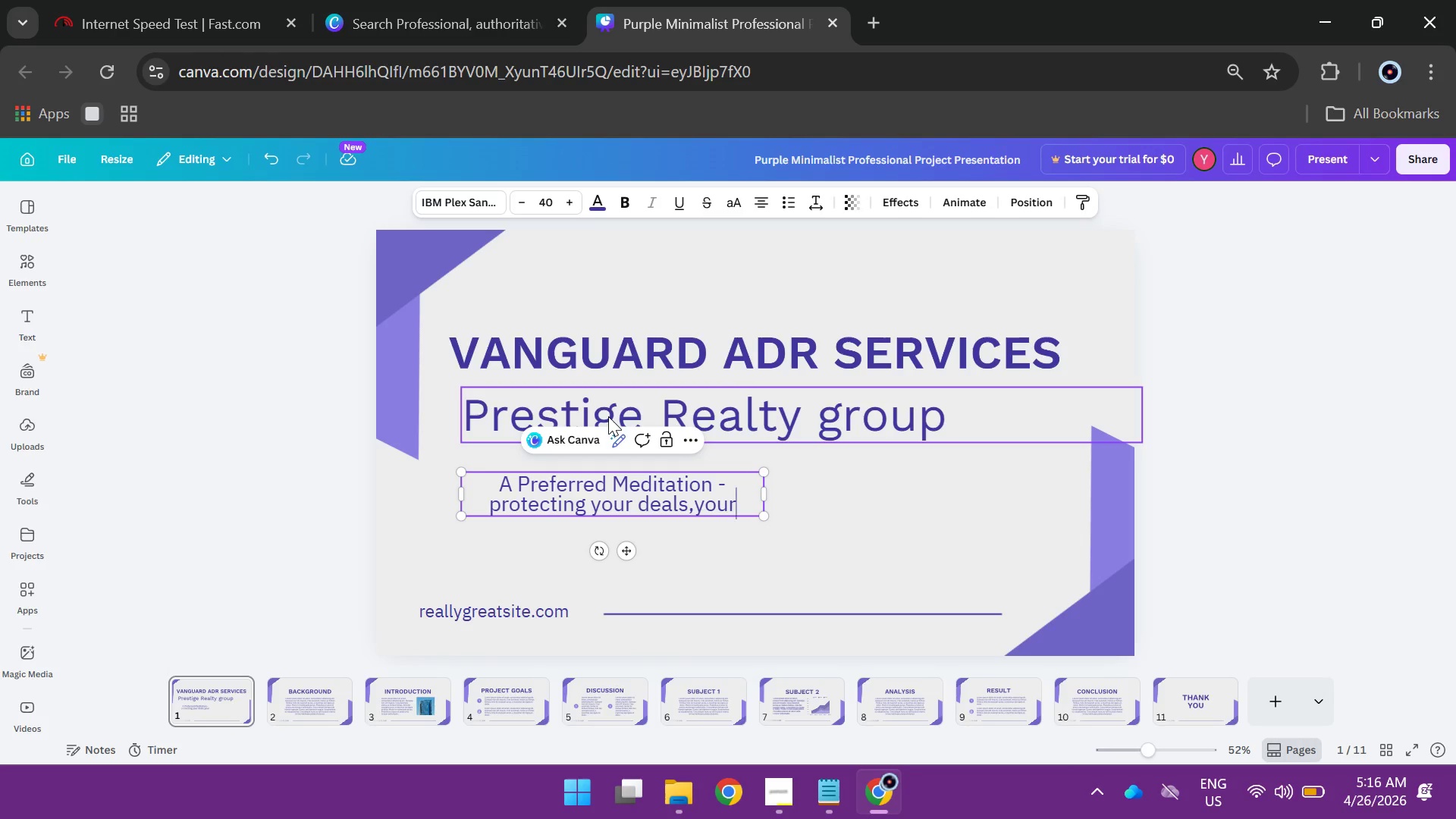 
key(ArrowLeft)
 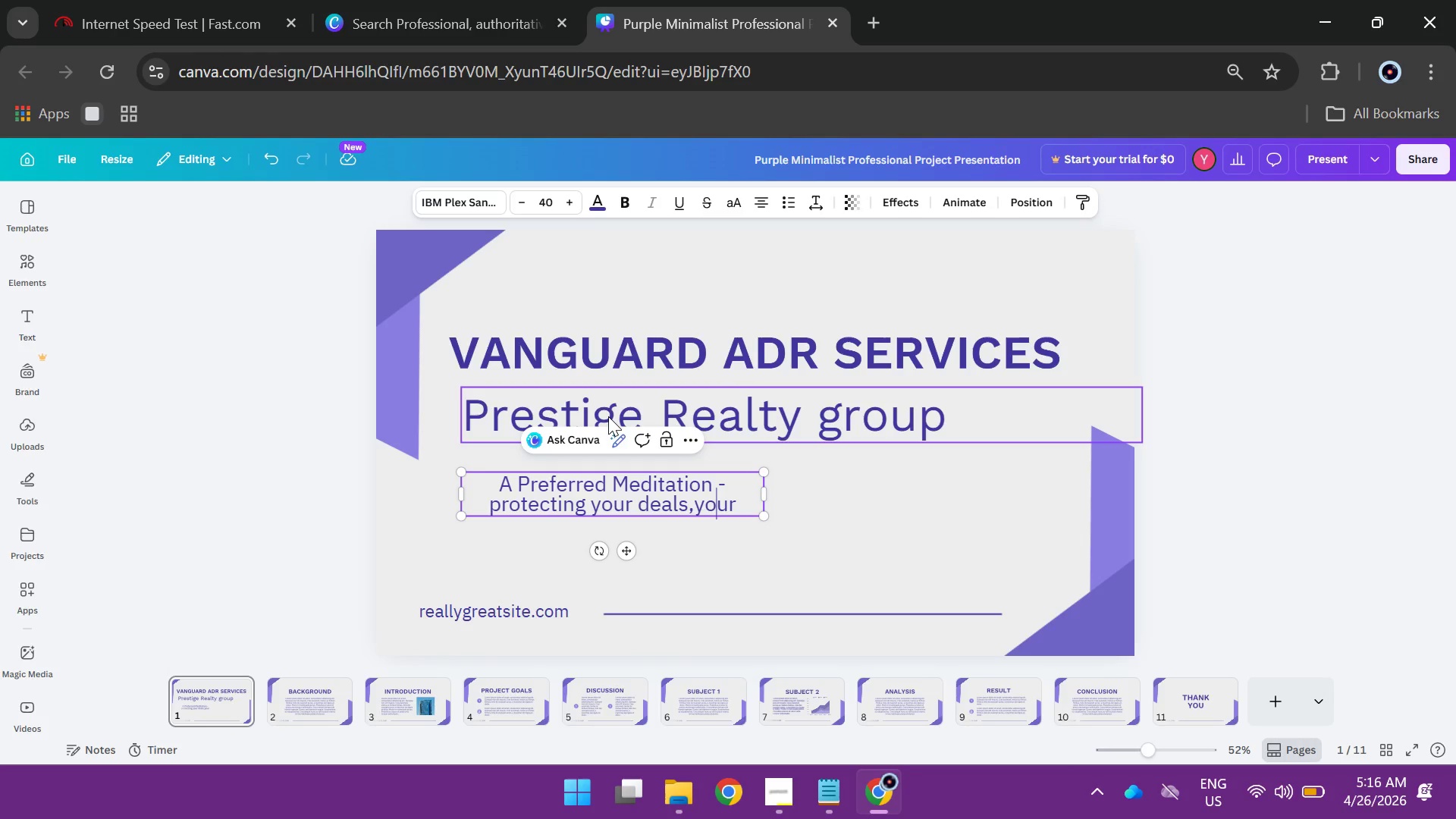 
key(ArrowLeft)
 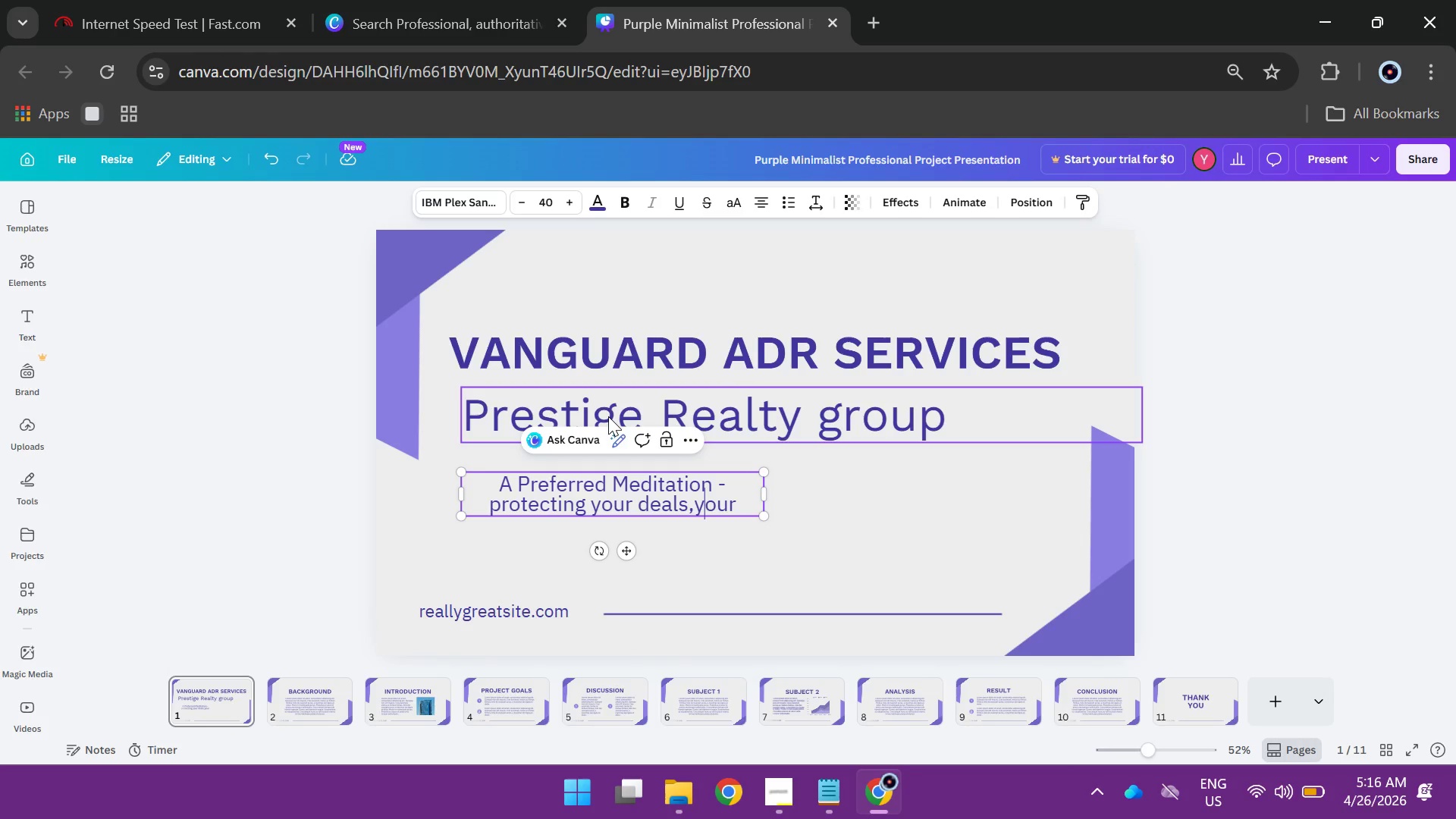 
key(ArrowLeft)
 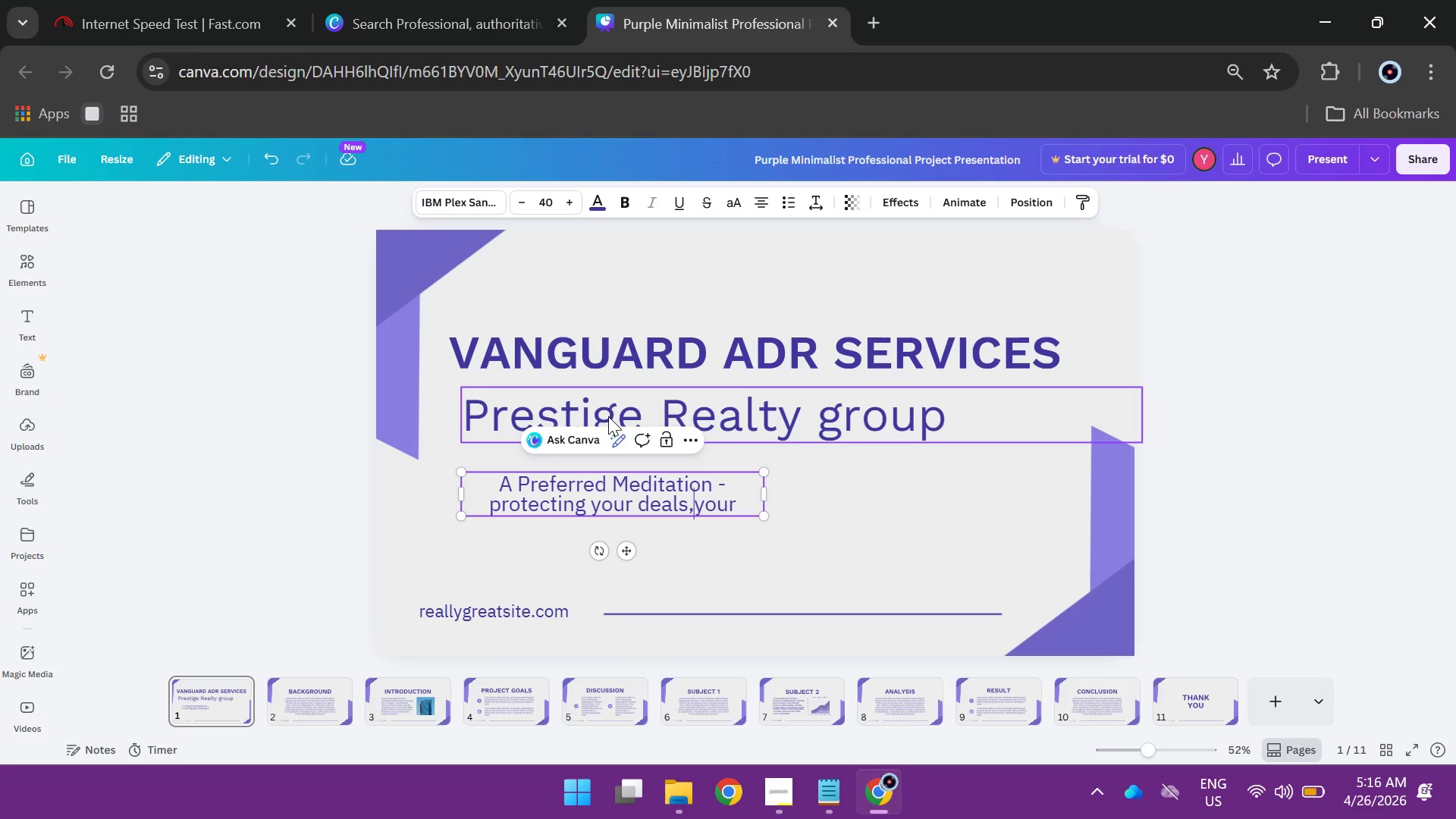 
key(ArrowLeft)
 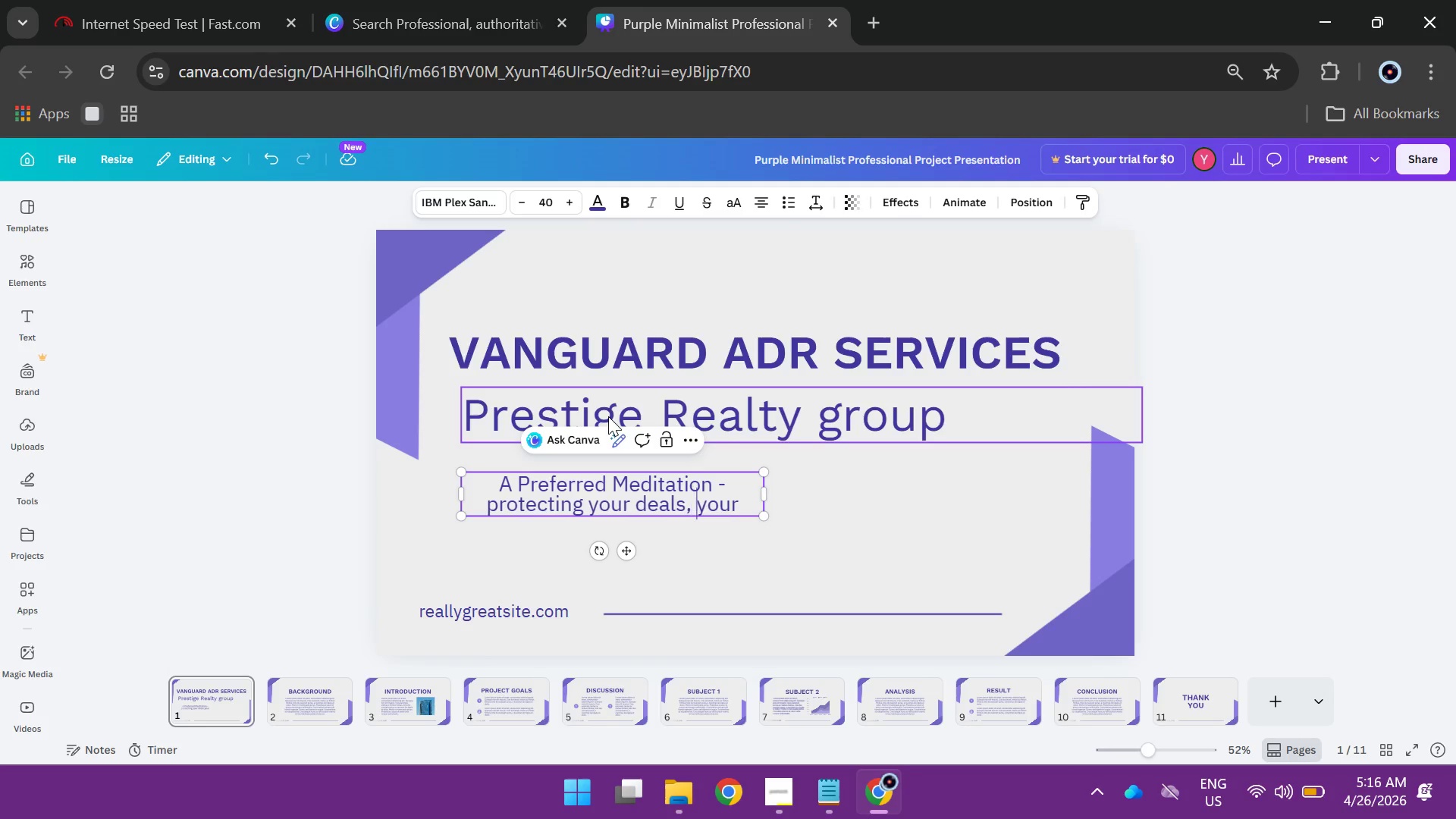 
key(Space)
 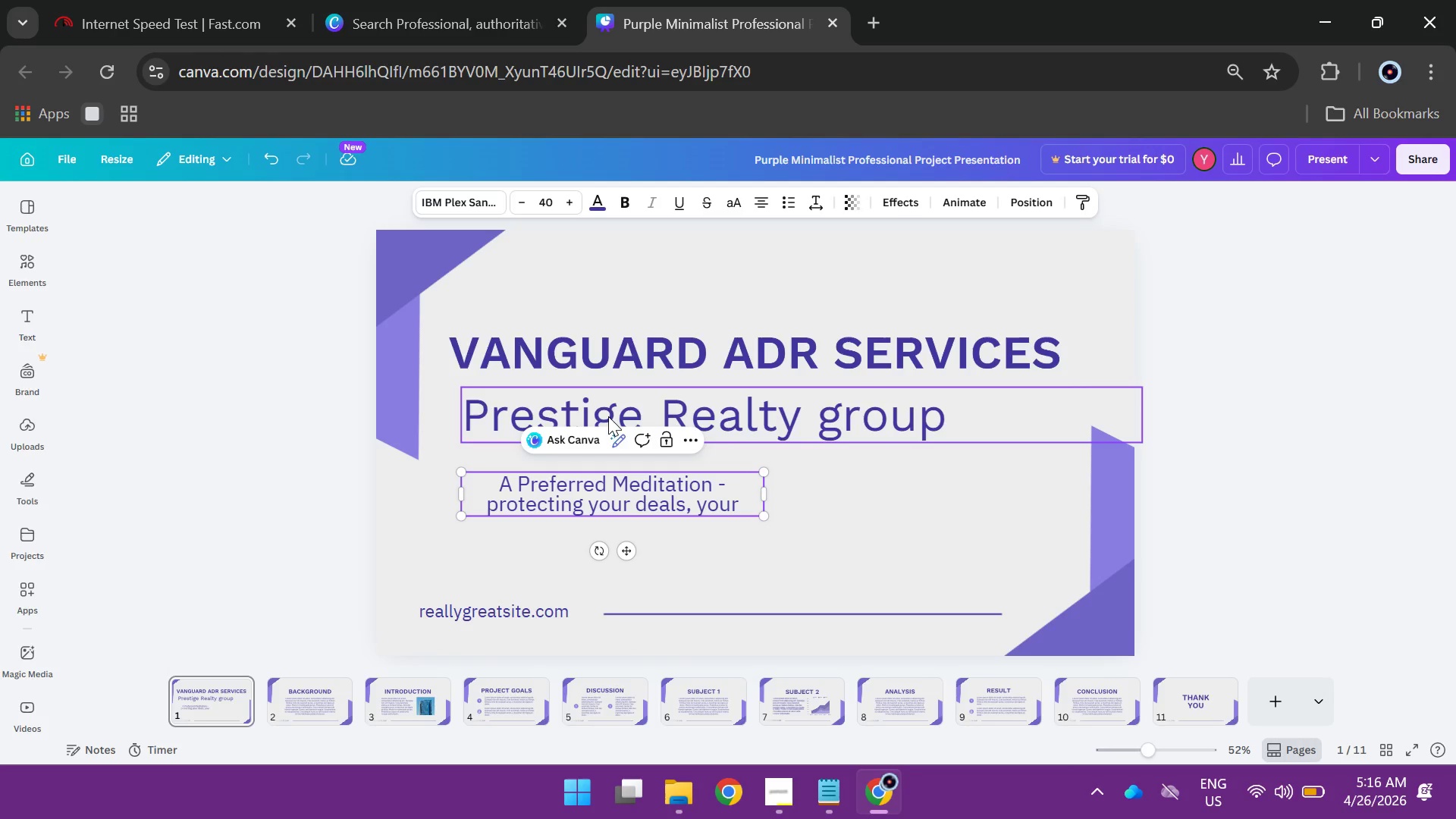 
key(ArrowRight)
 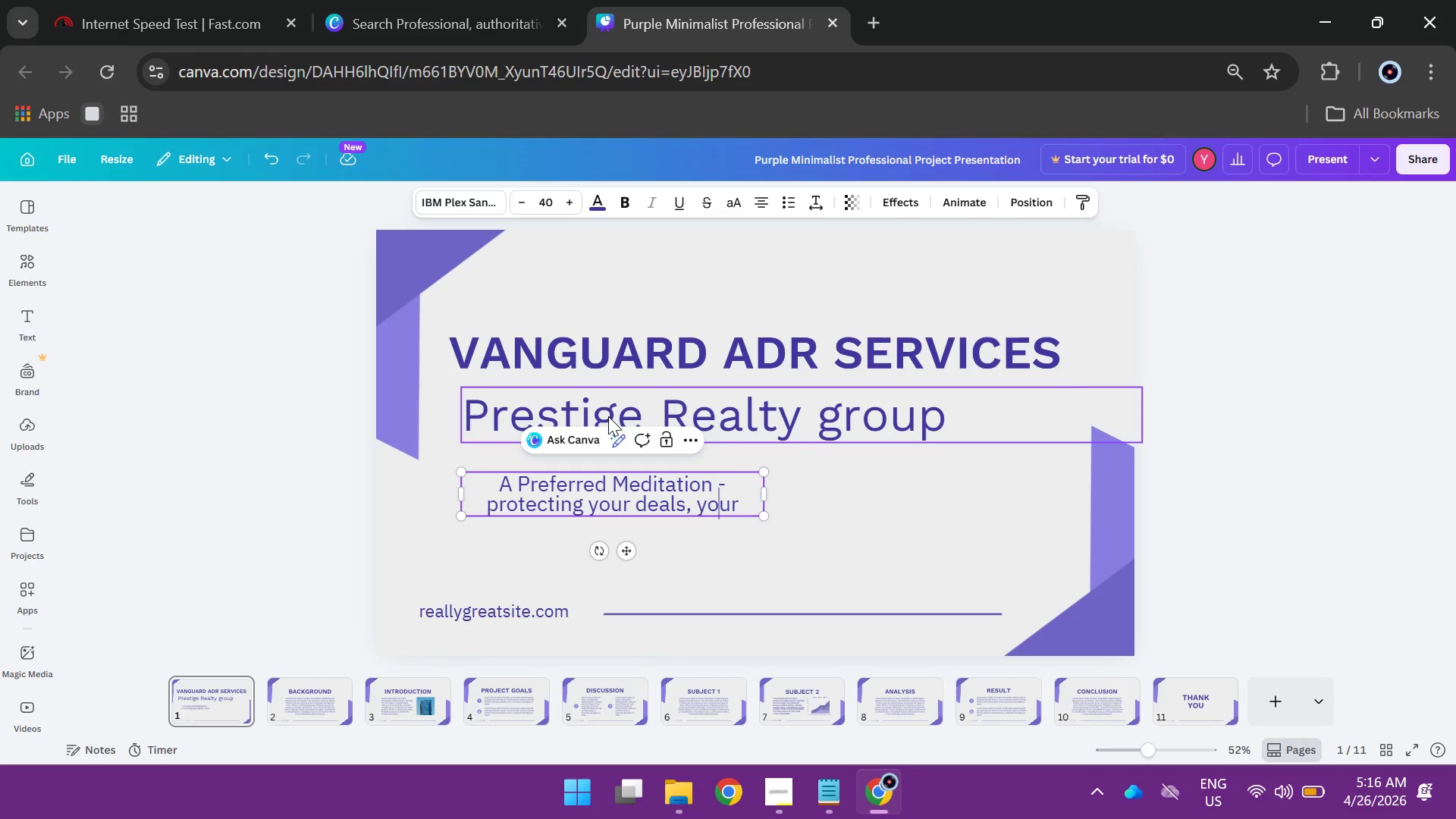 
key(ArrowRight)
 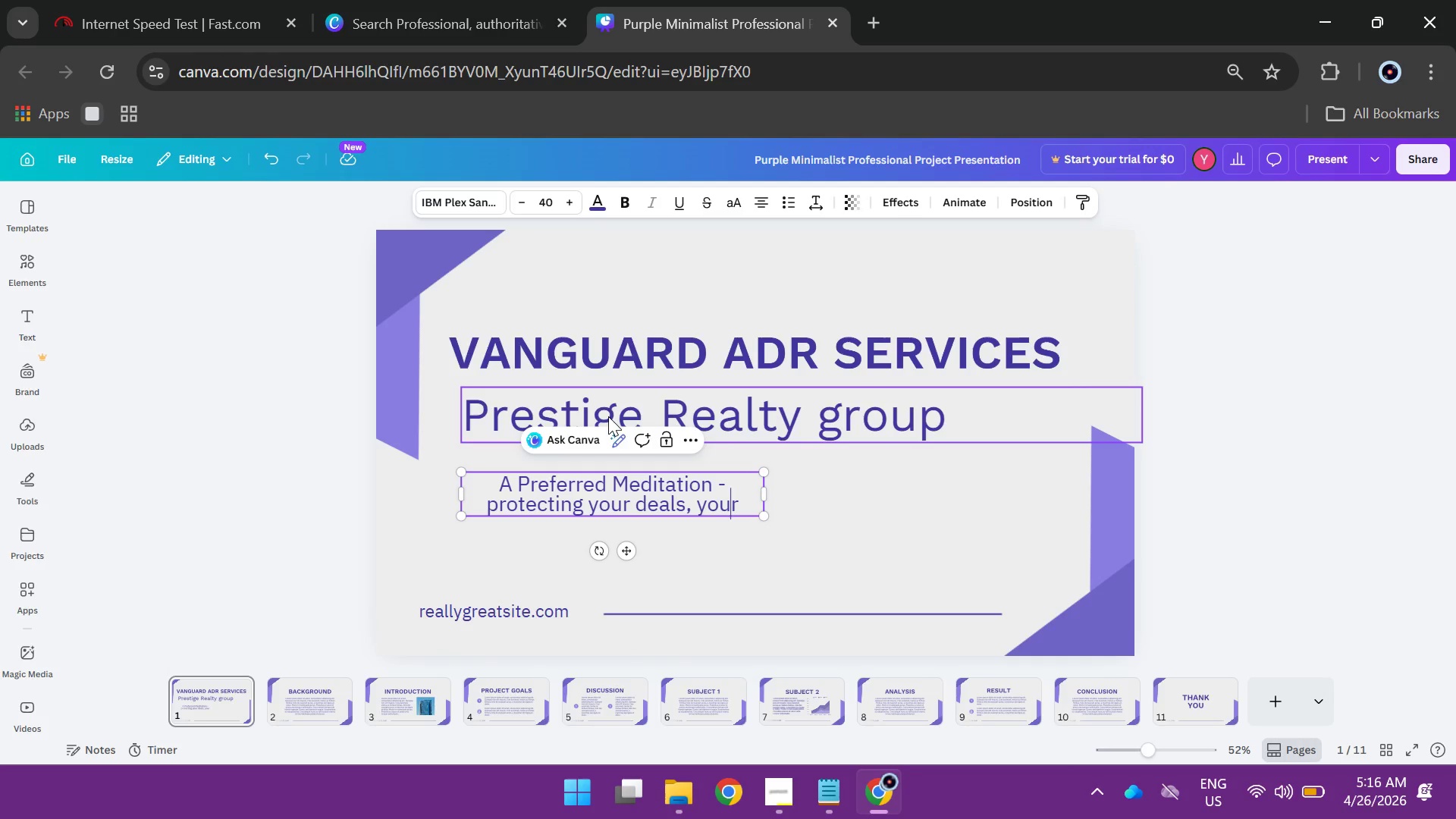 
key(ArrowRight)
 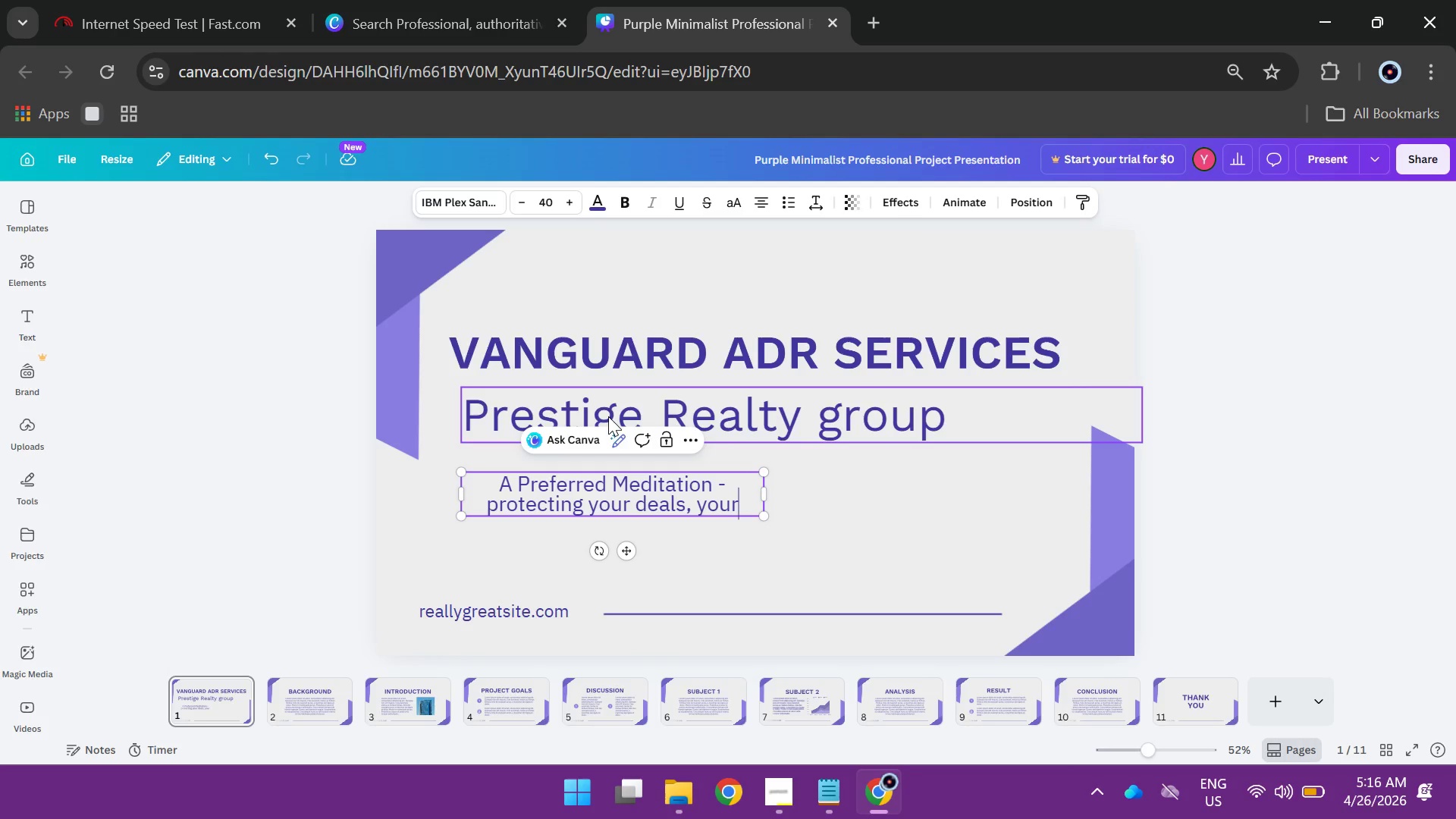 
key(ArrowRight)
 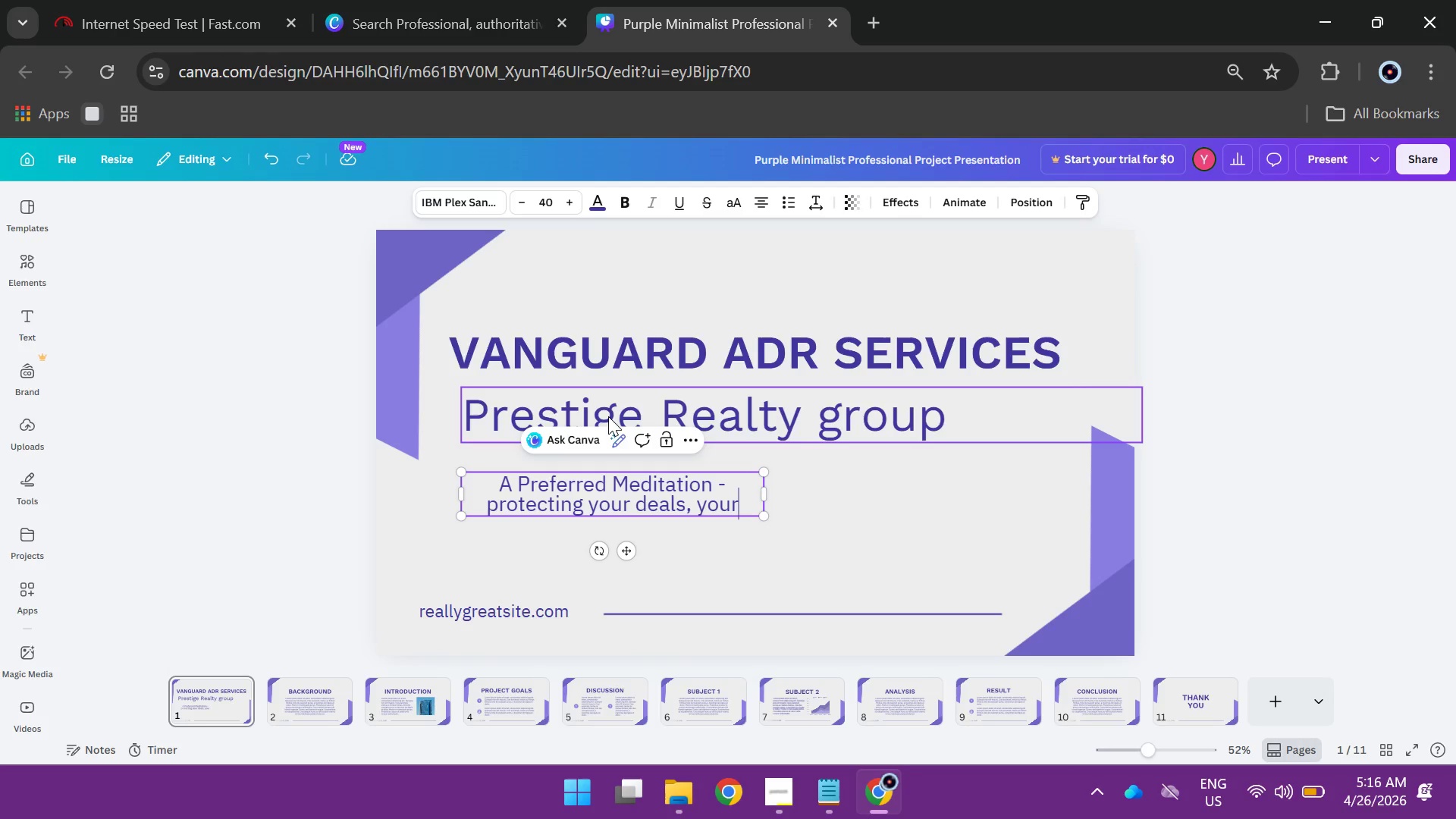 
type( clients ab)
key(Backspace)
type(nd your reputation.)
 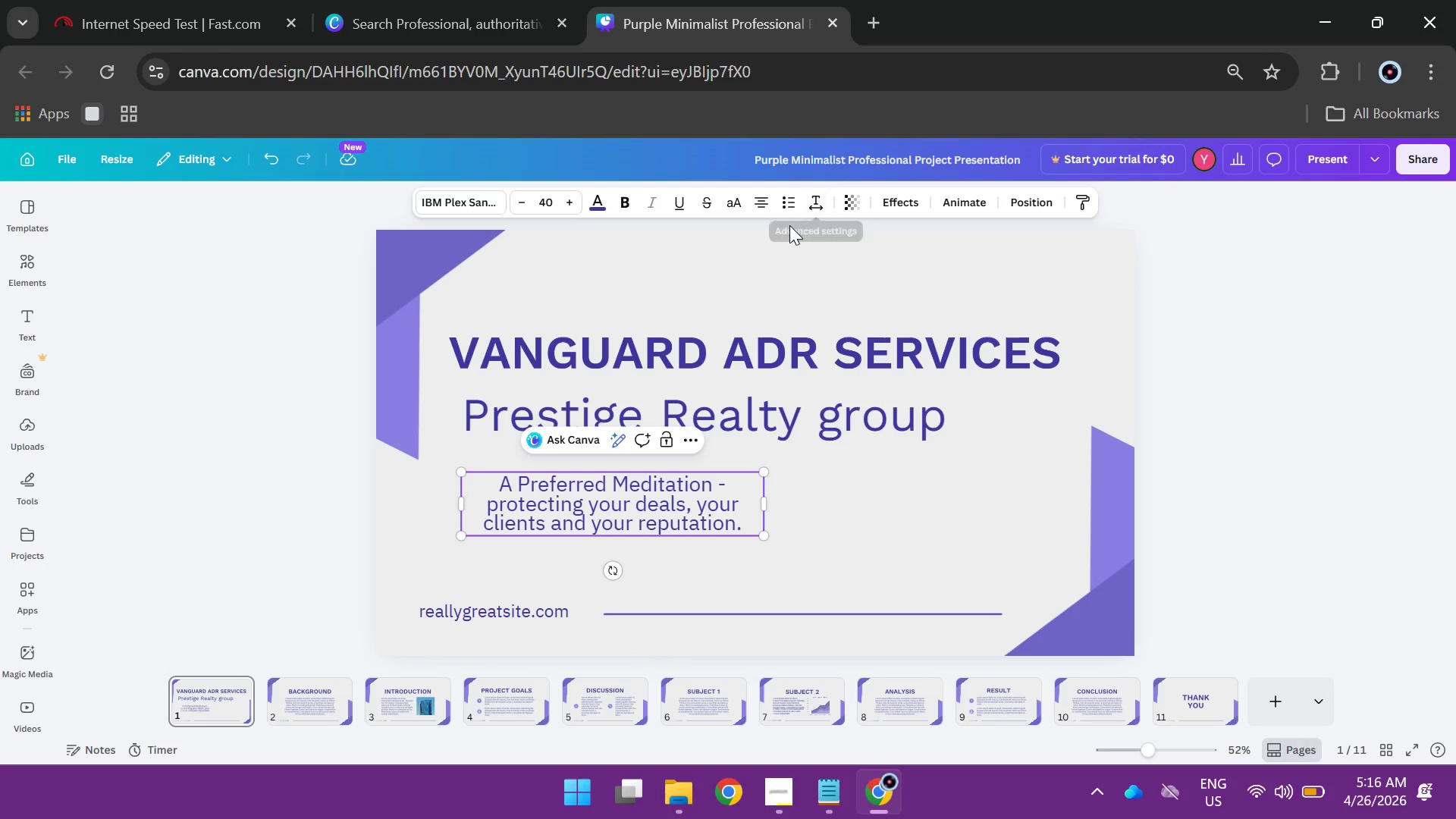 
left_click([771, 196])
 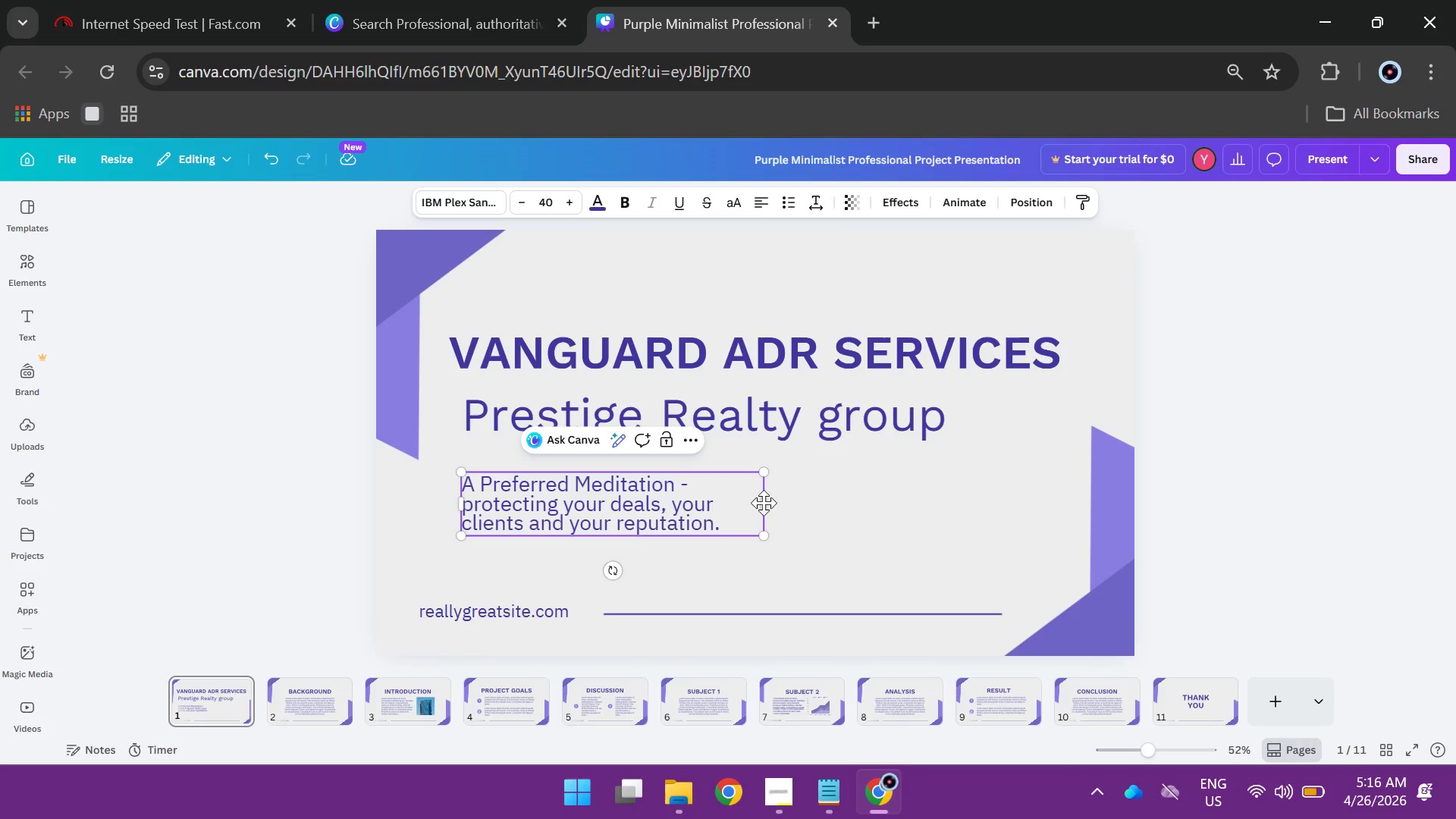 
left_click_drag(start_coordinate=[764, 503], to_coordinate=[1028, 473])
 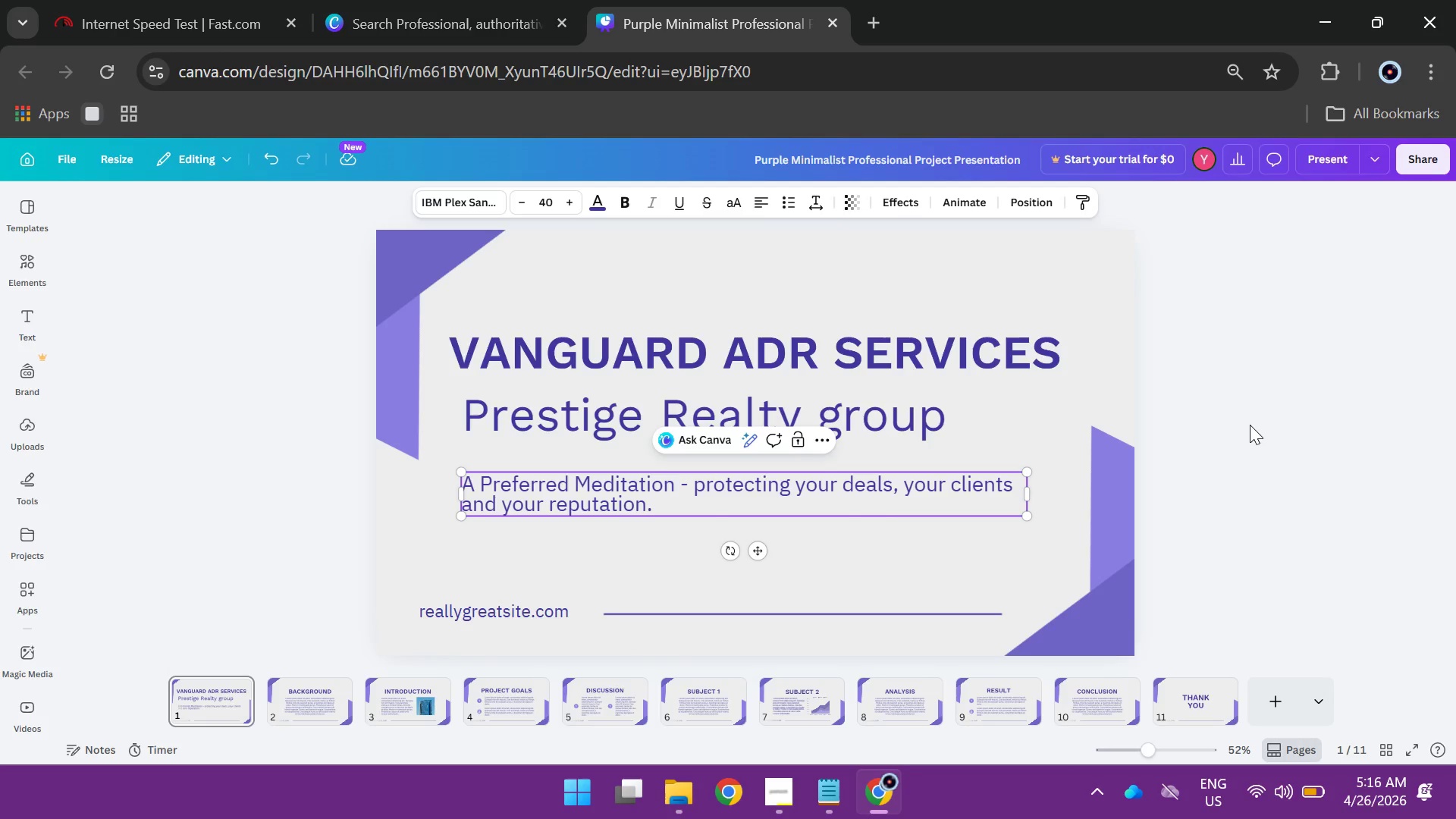 
left_click([1250, 425])
 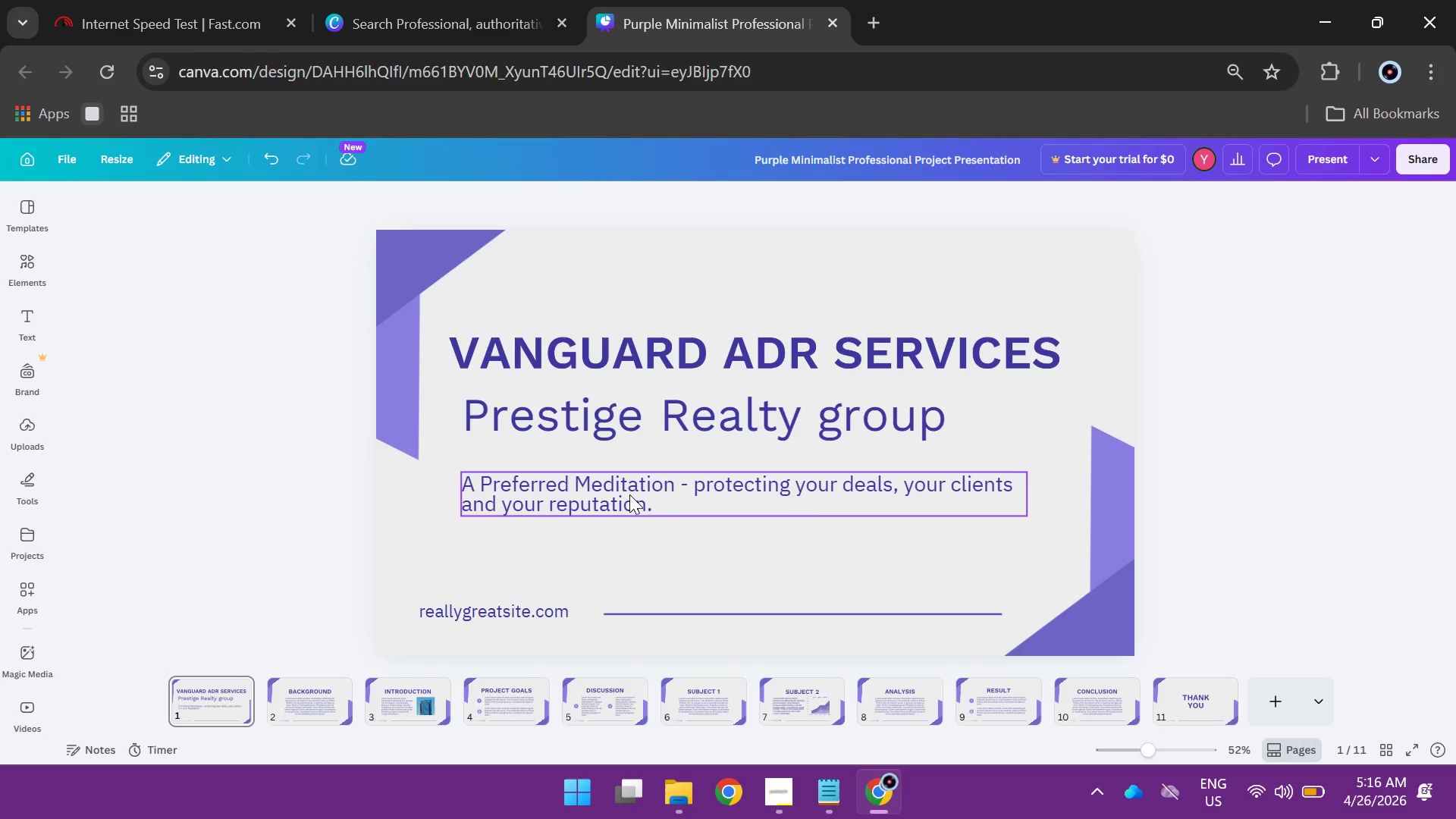 
left_click_drag(start_coordinate=[628, 494], to_coordinate=[635, 500])
 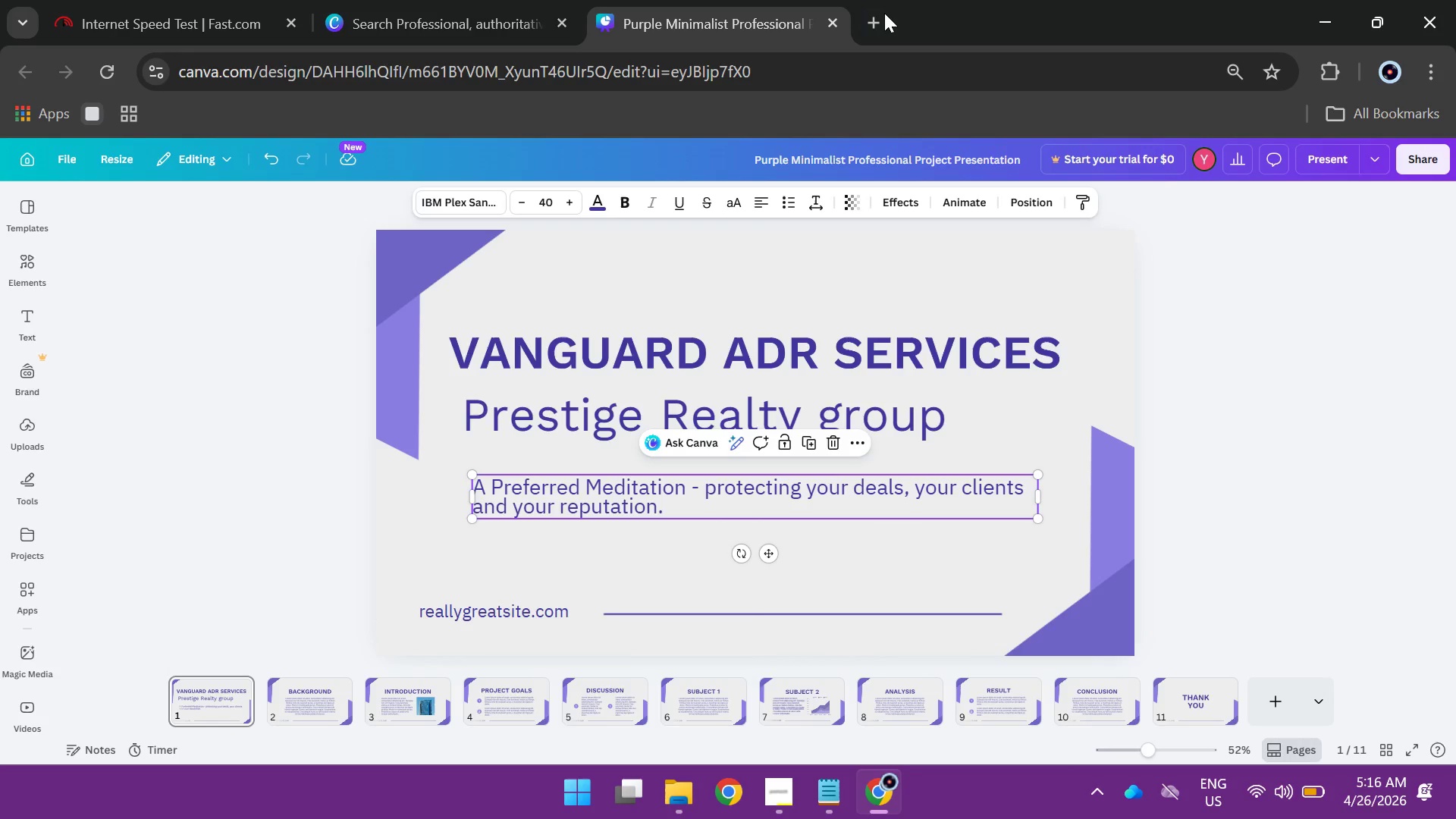 
left_click([884, 13])
 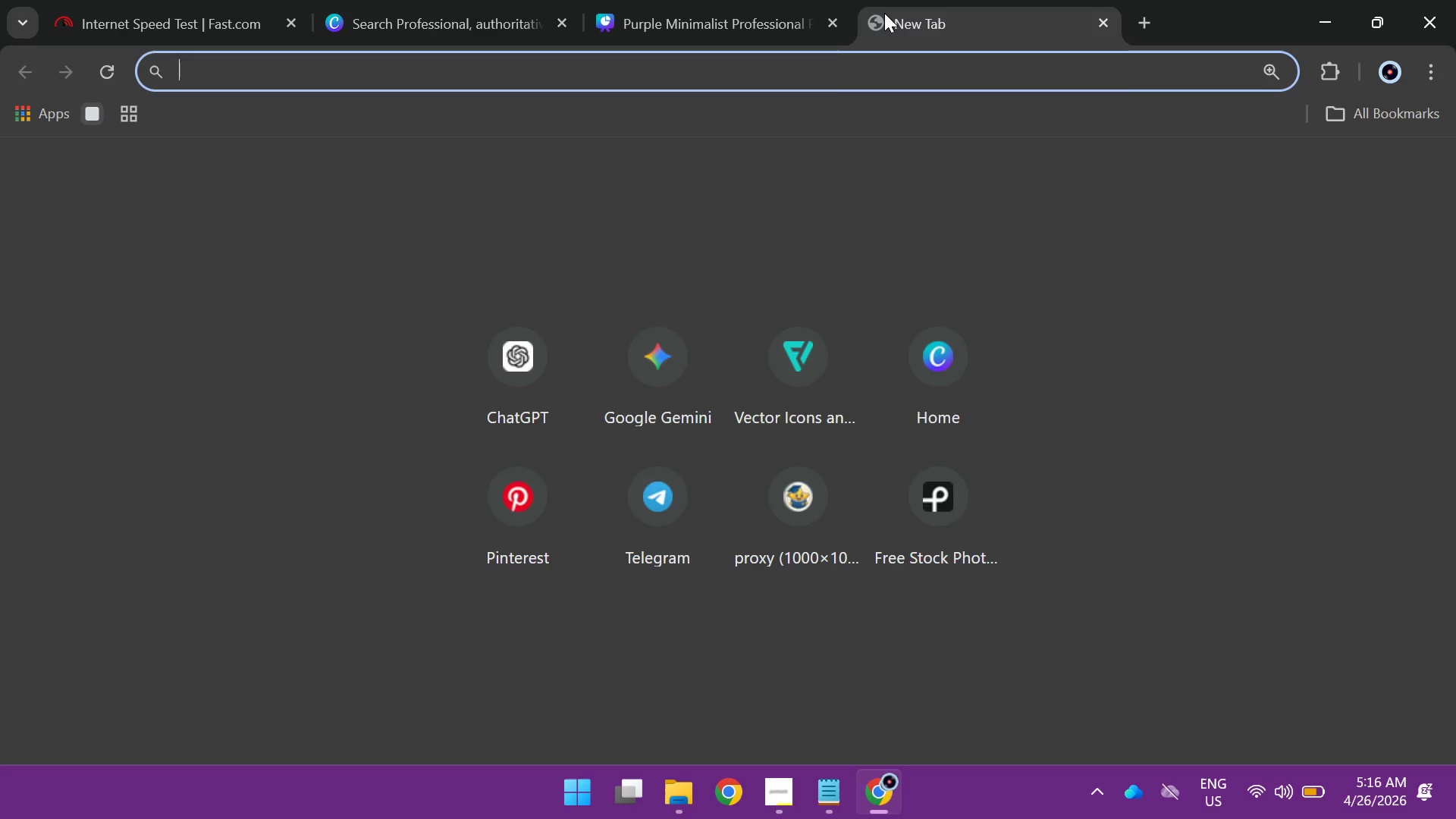 
type(cl)
key(Backspace)
type(p)
key(Backspace)
type(ol)
 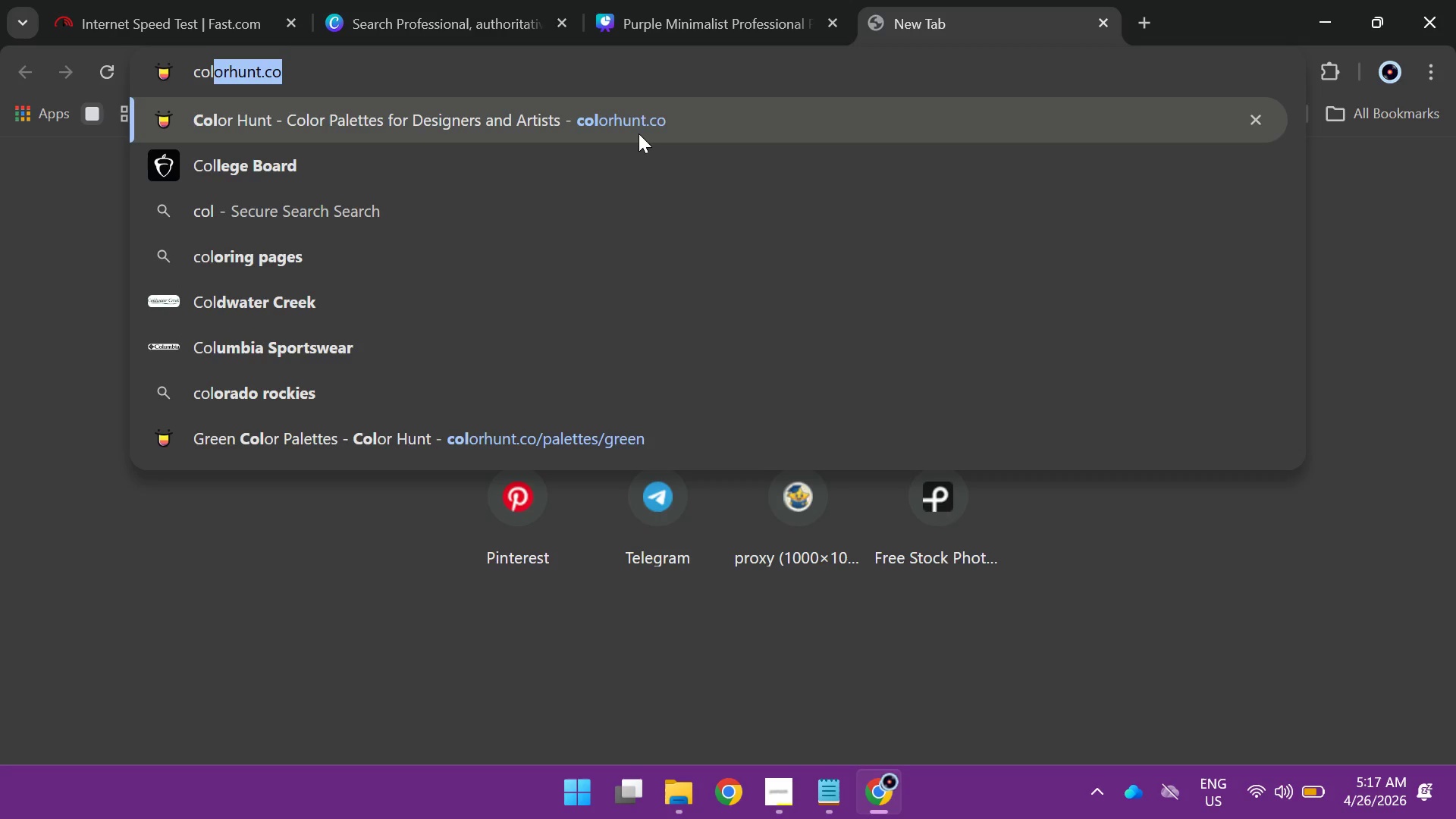 
left_click([639, 133])
 